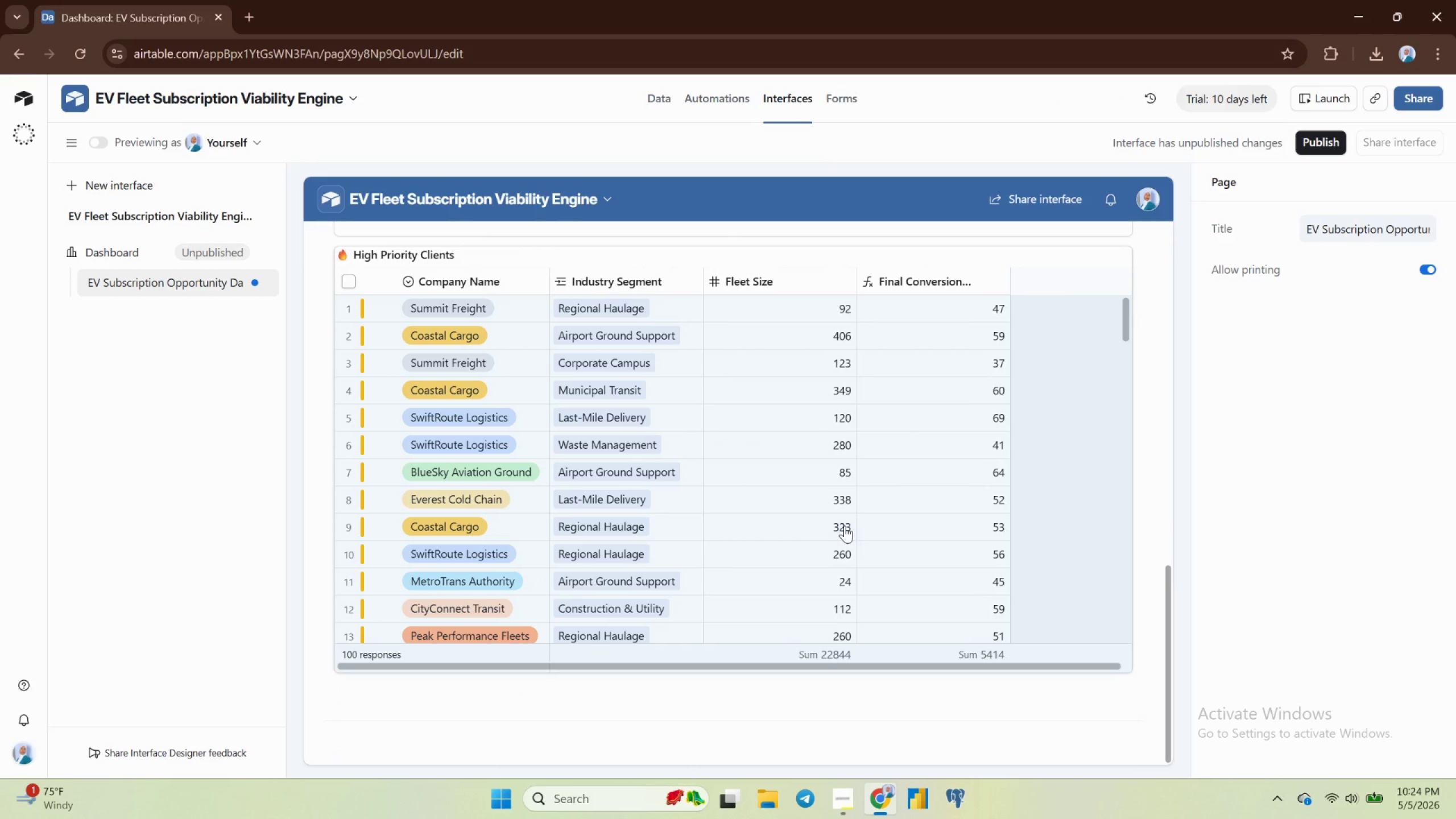 
scroll: coordinate [845, 526], scroll_direction: up, amount: 4.0
 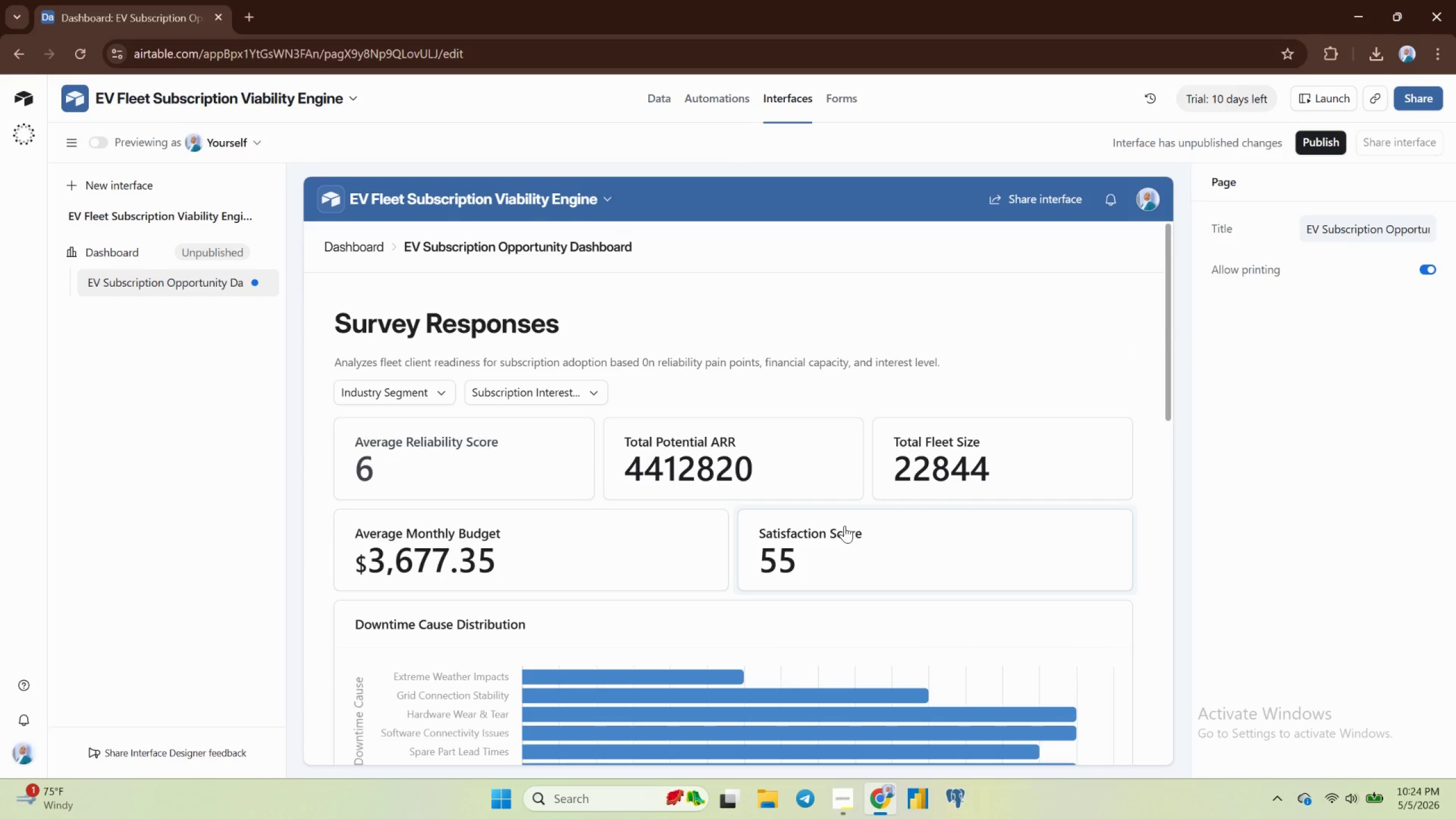 
scroll: coordinate [845, 526], scroll_direction: down, amount: 4.0
 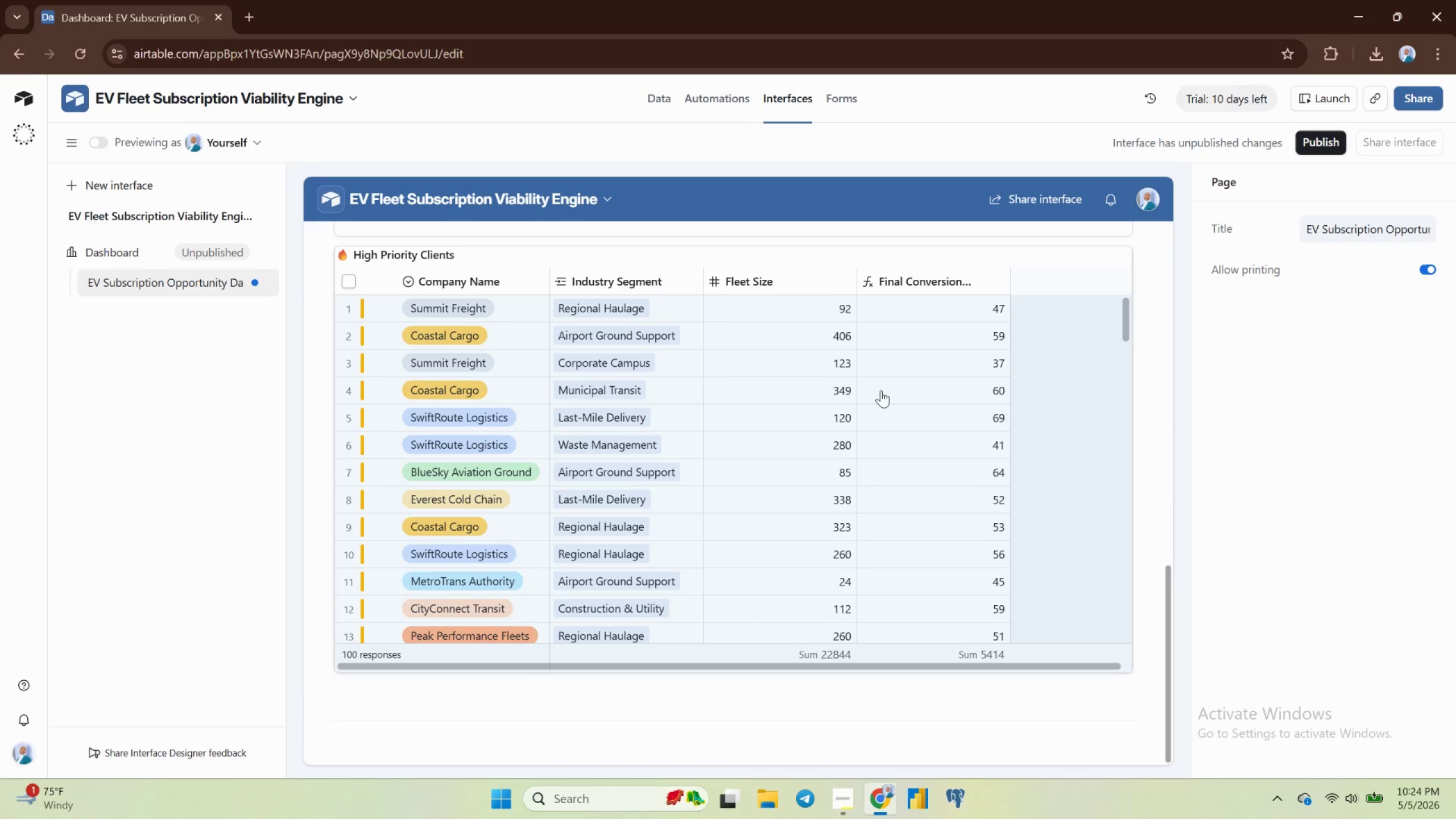 
scroll: coordinate [885, 385], scroll_direction: up, amount: 1.0
 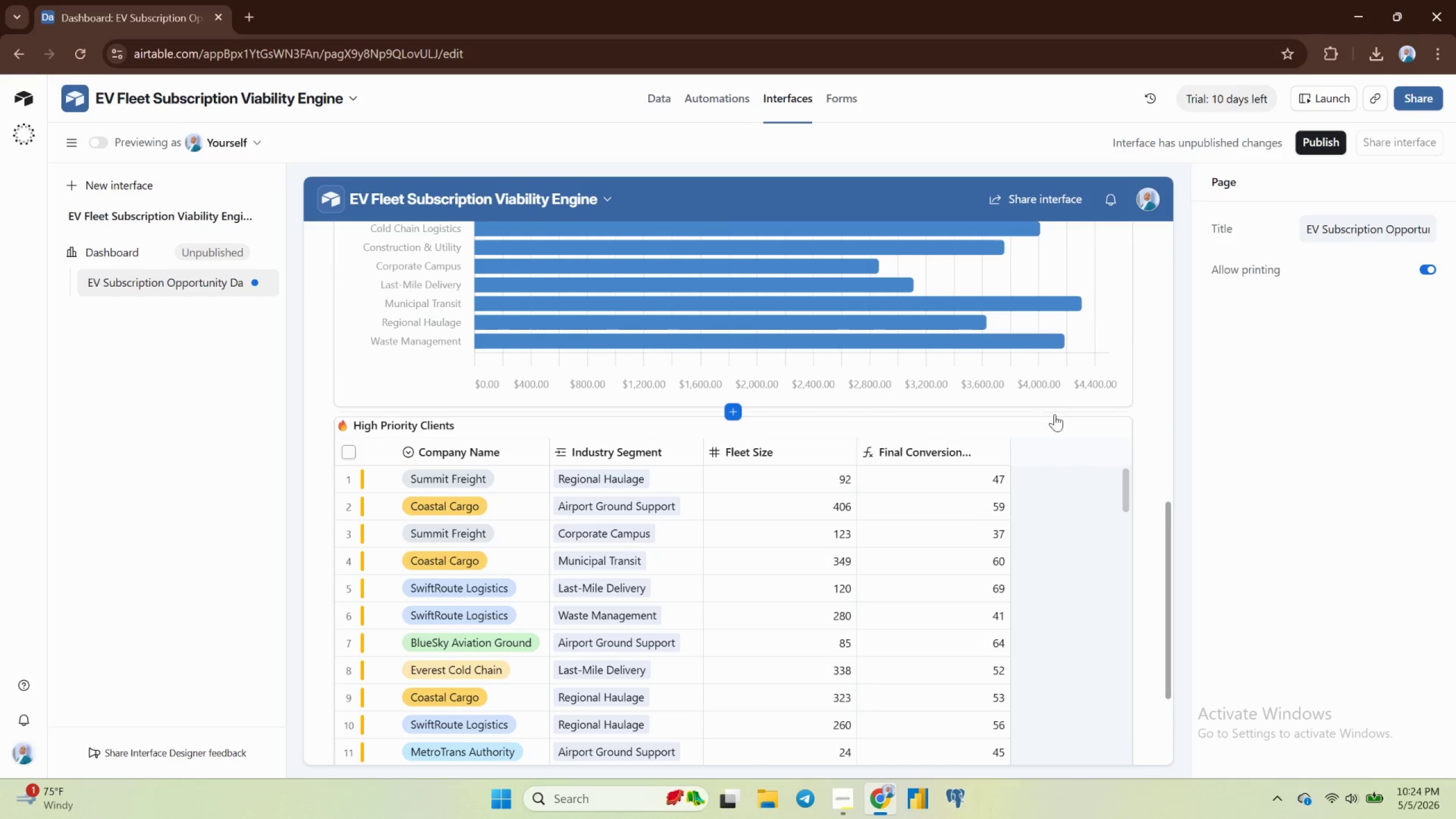 
left_click([1054, 432])
 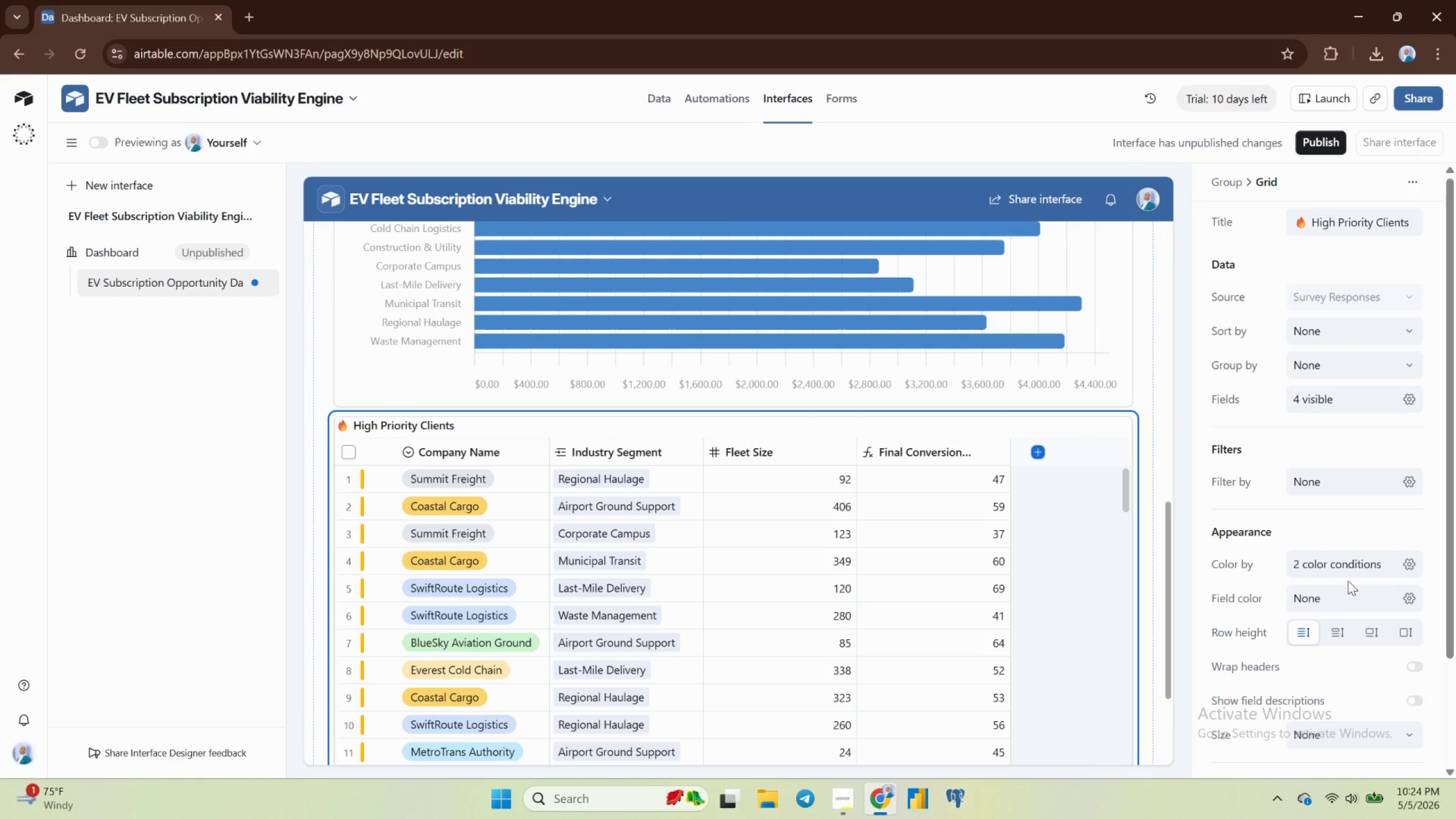 
left_click([1341, 562])
 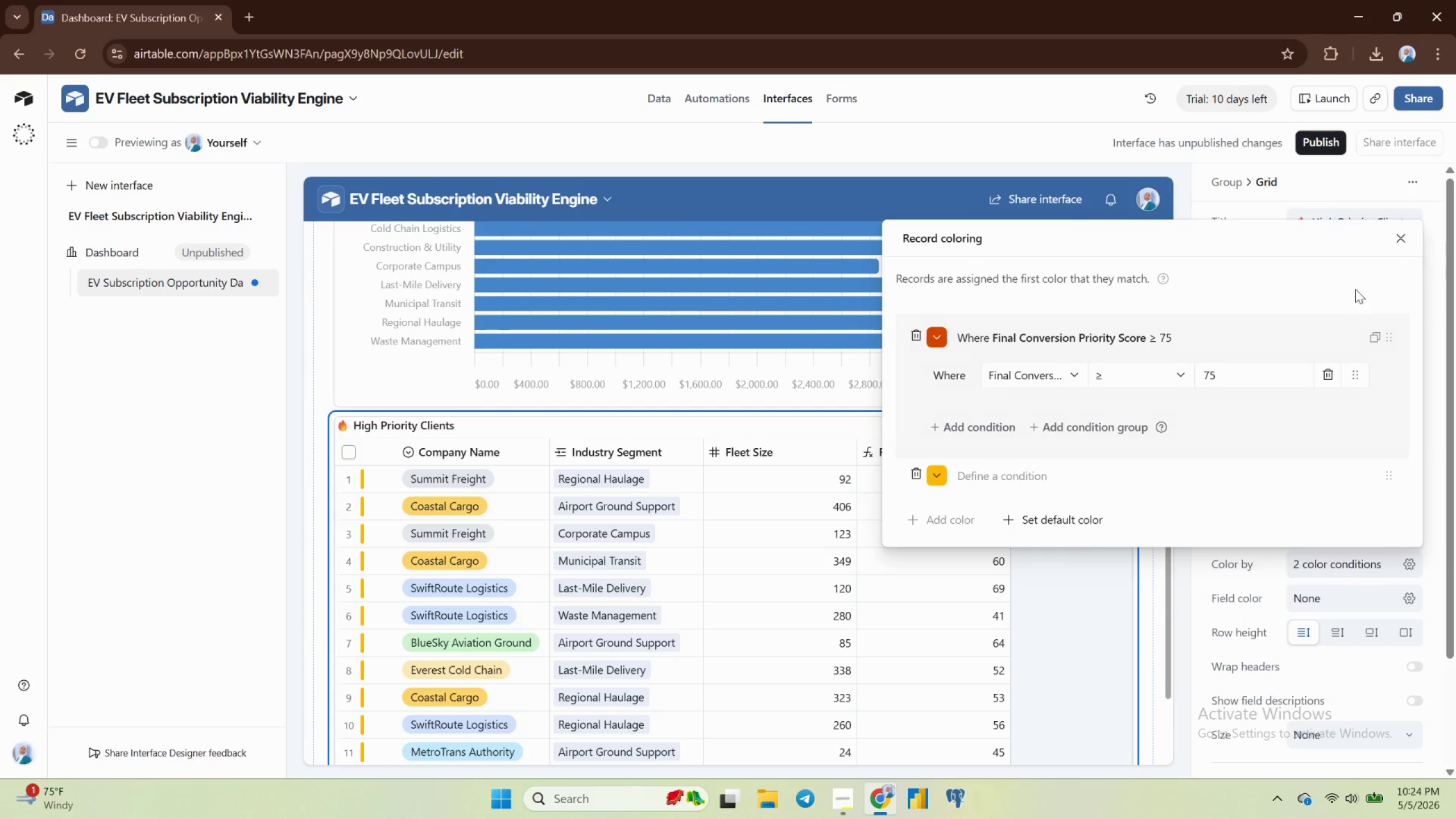 
left_click([1391, 243])
 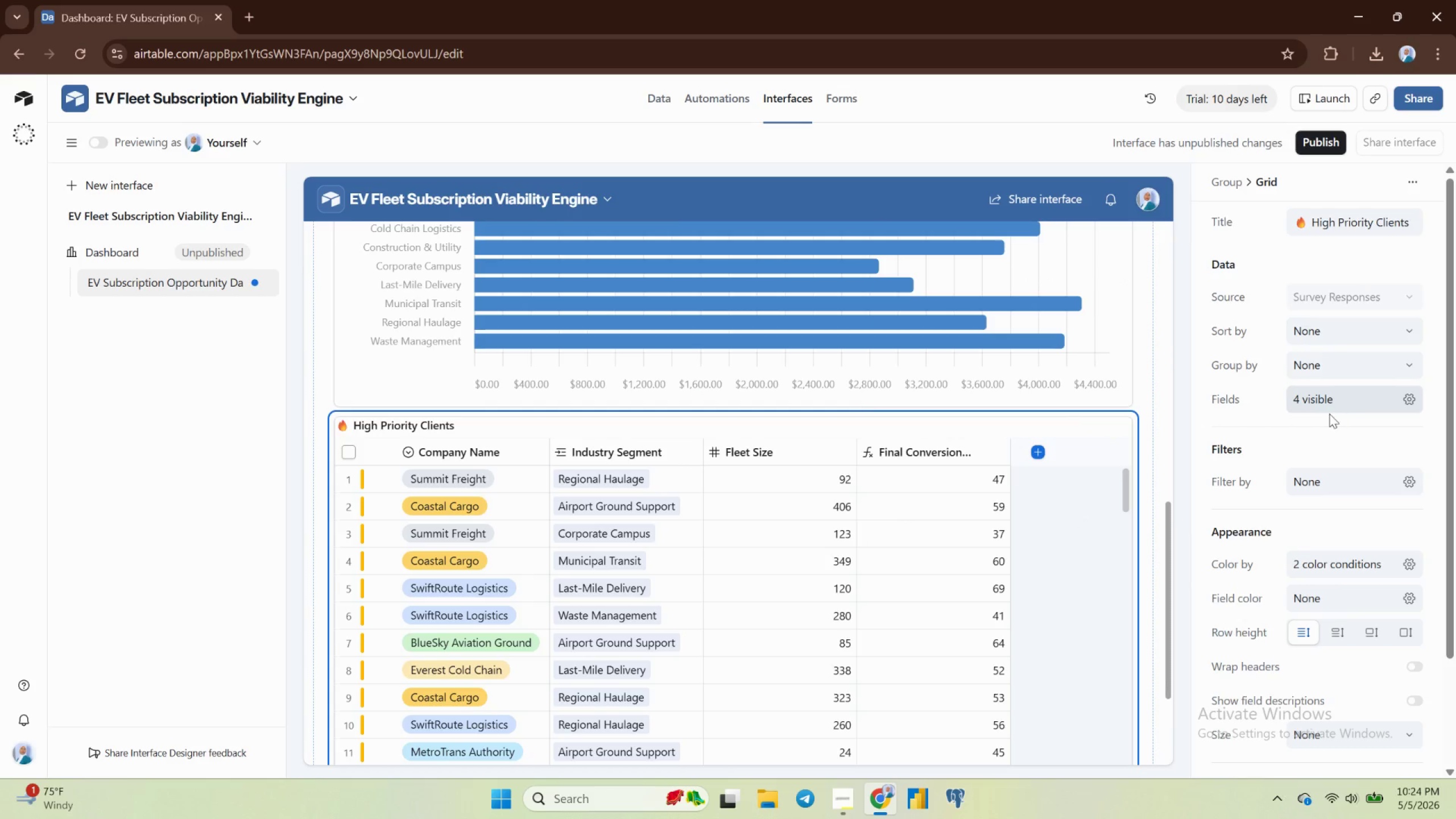 
mouse_move([1329, 483])
 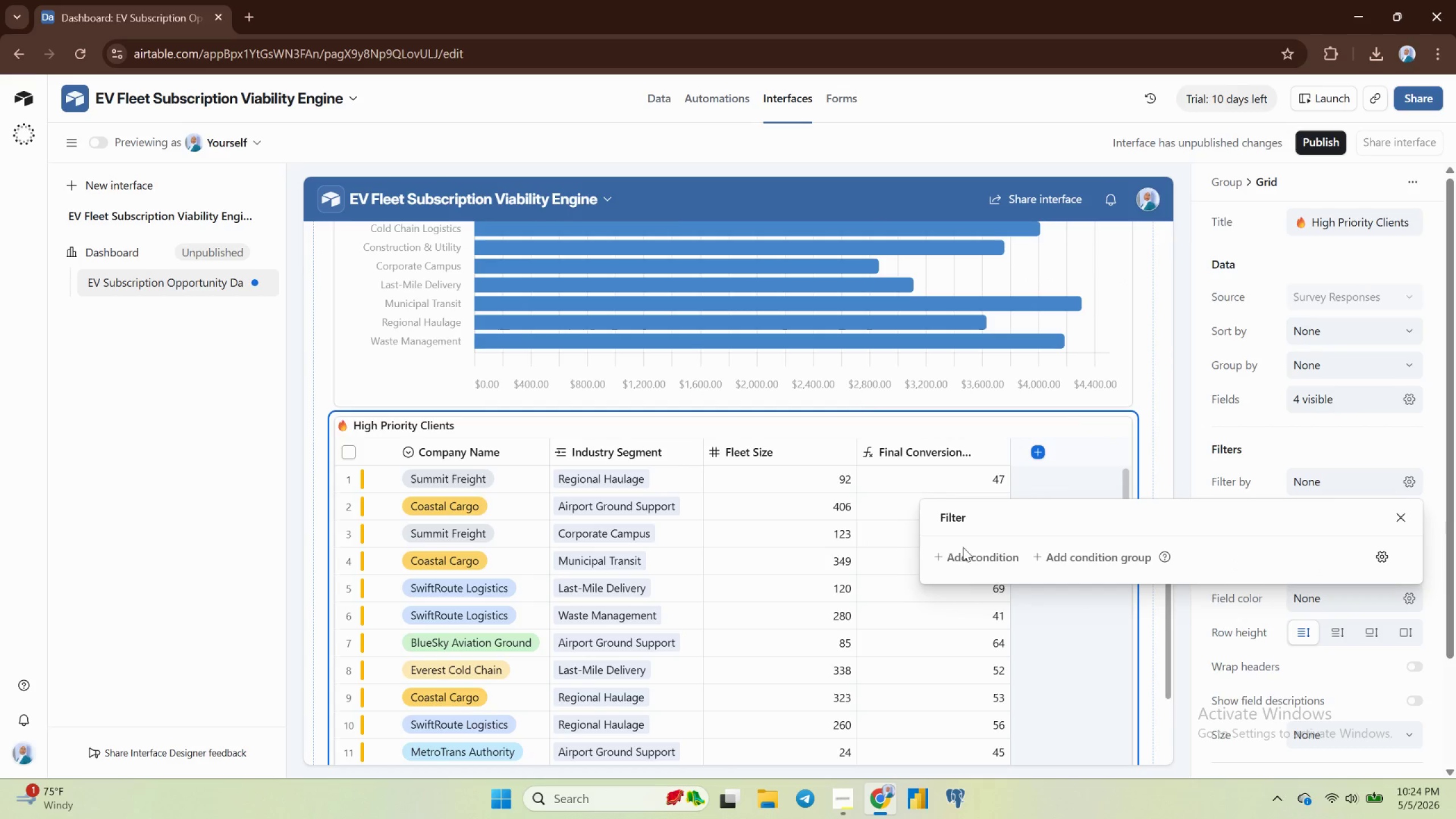 
left_click([962, 556])
 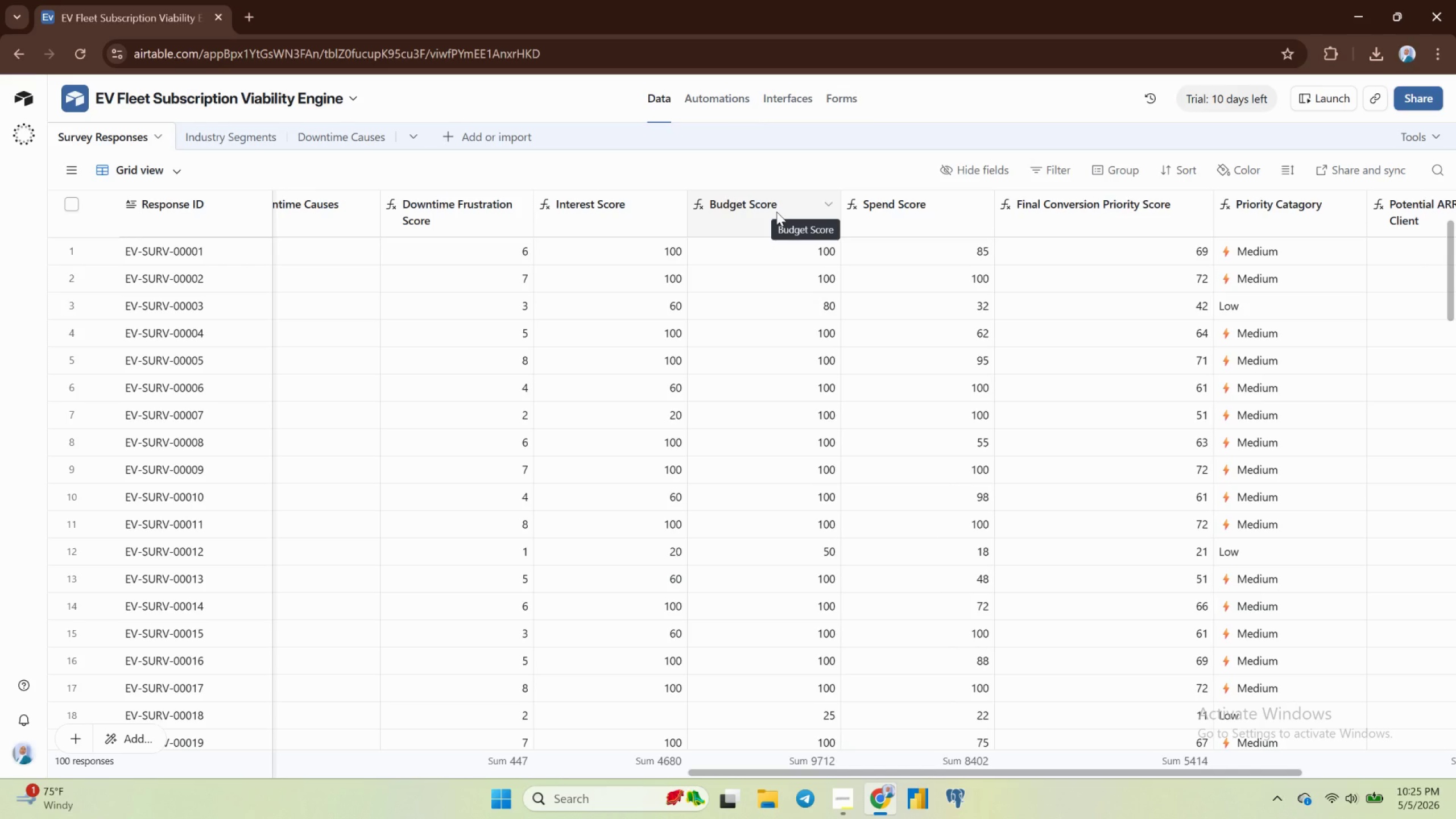 
wait(62.35)
 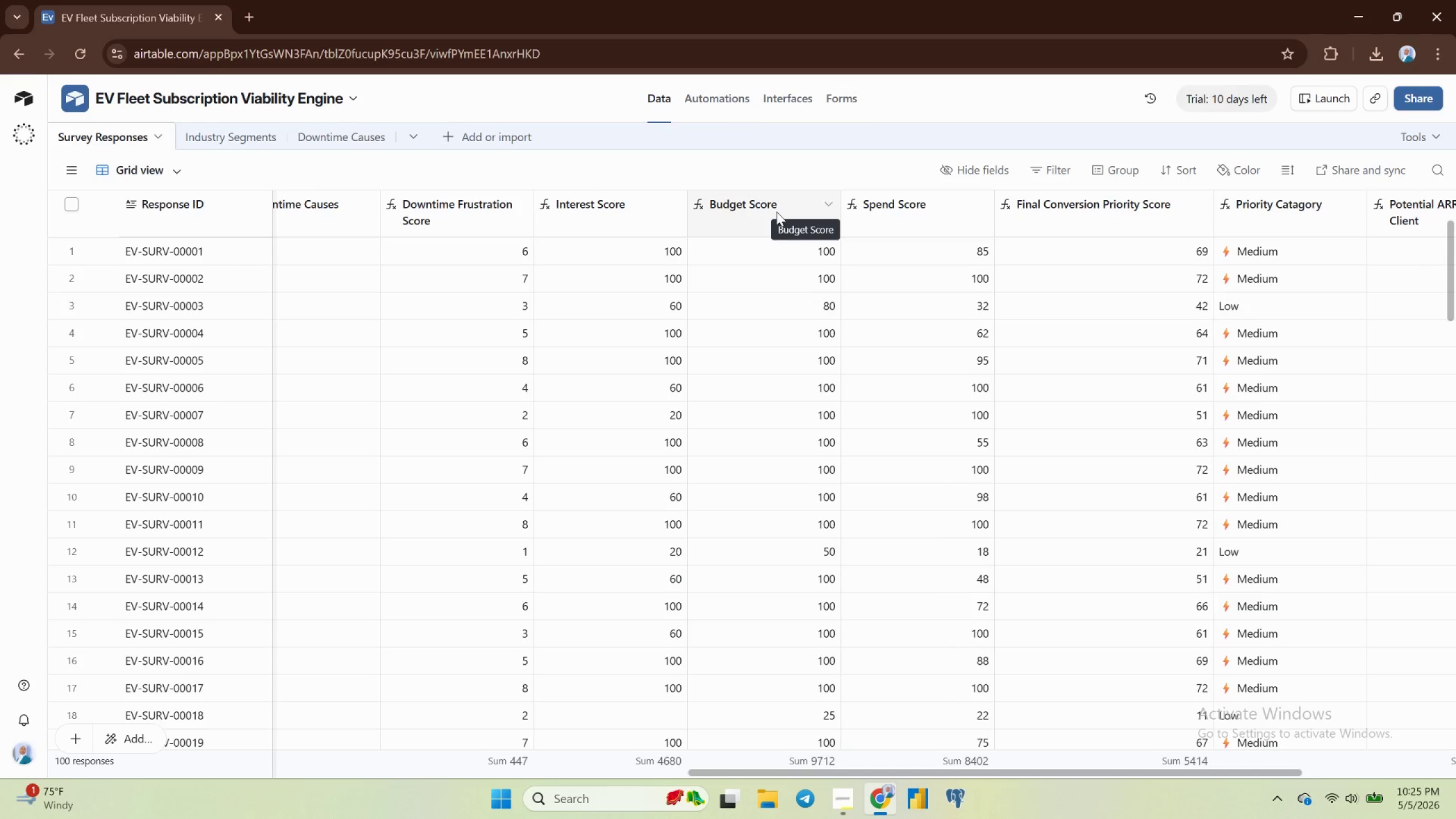 
double_click([792, 209])
 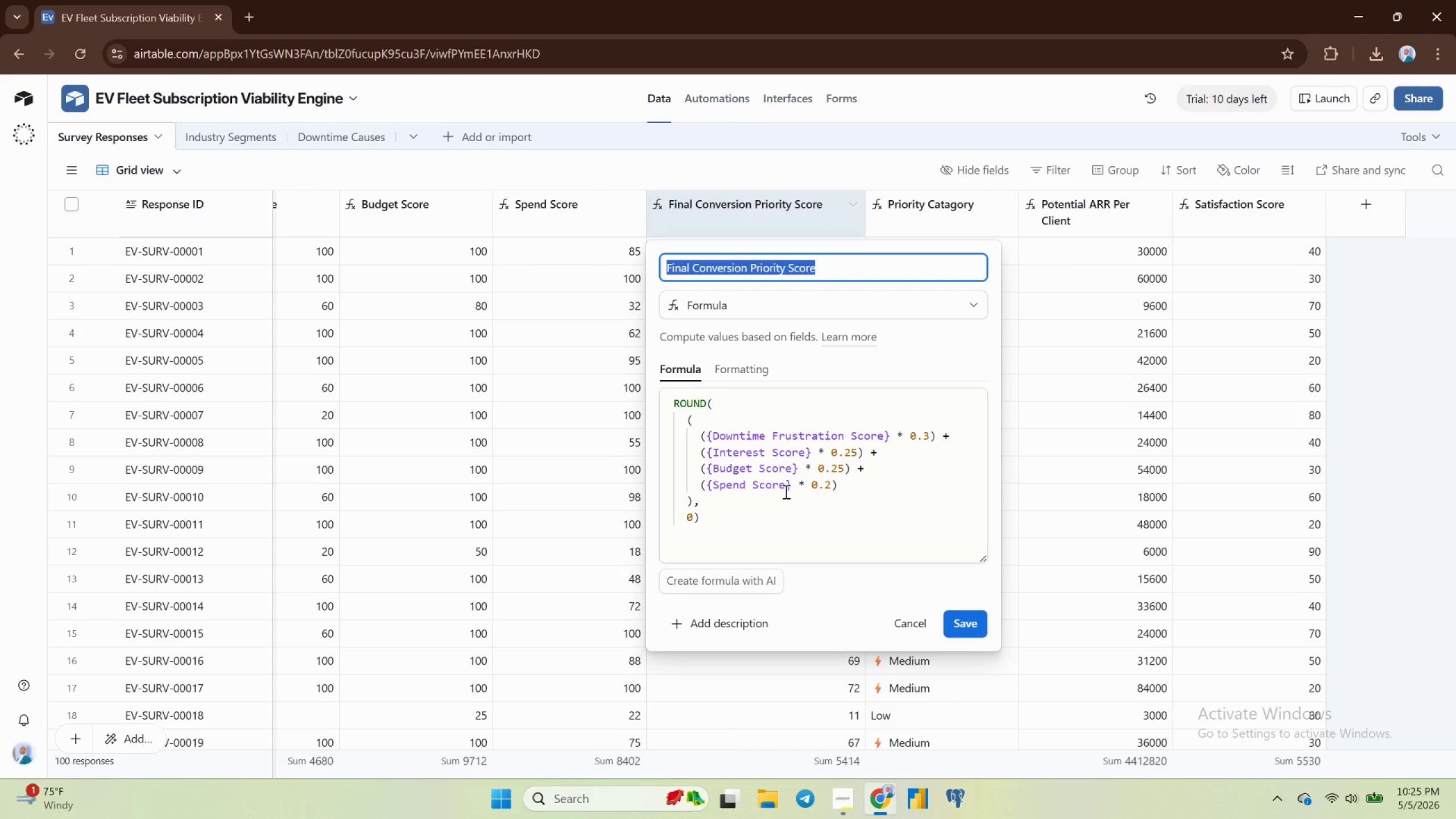 
left_click([746, 429])
 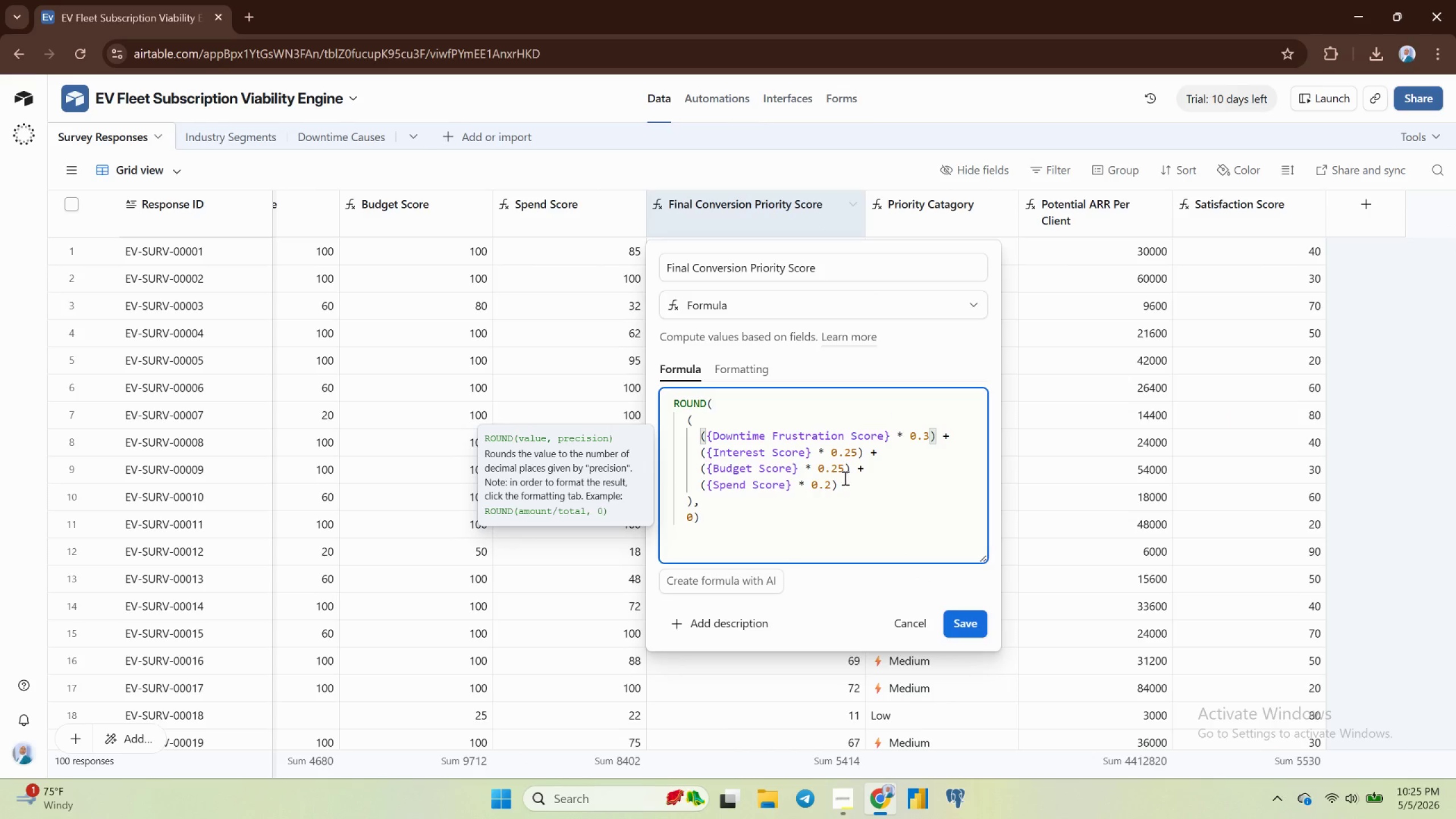 
left_click([844, 478])
 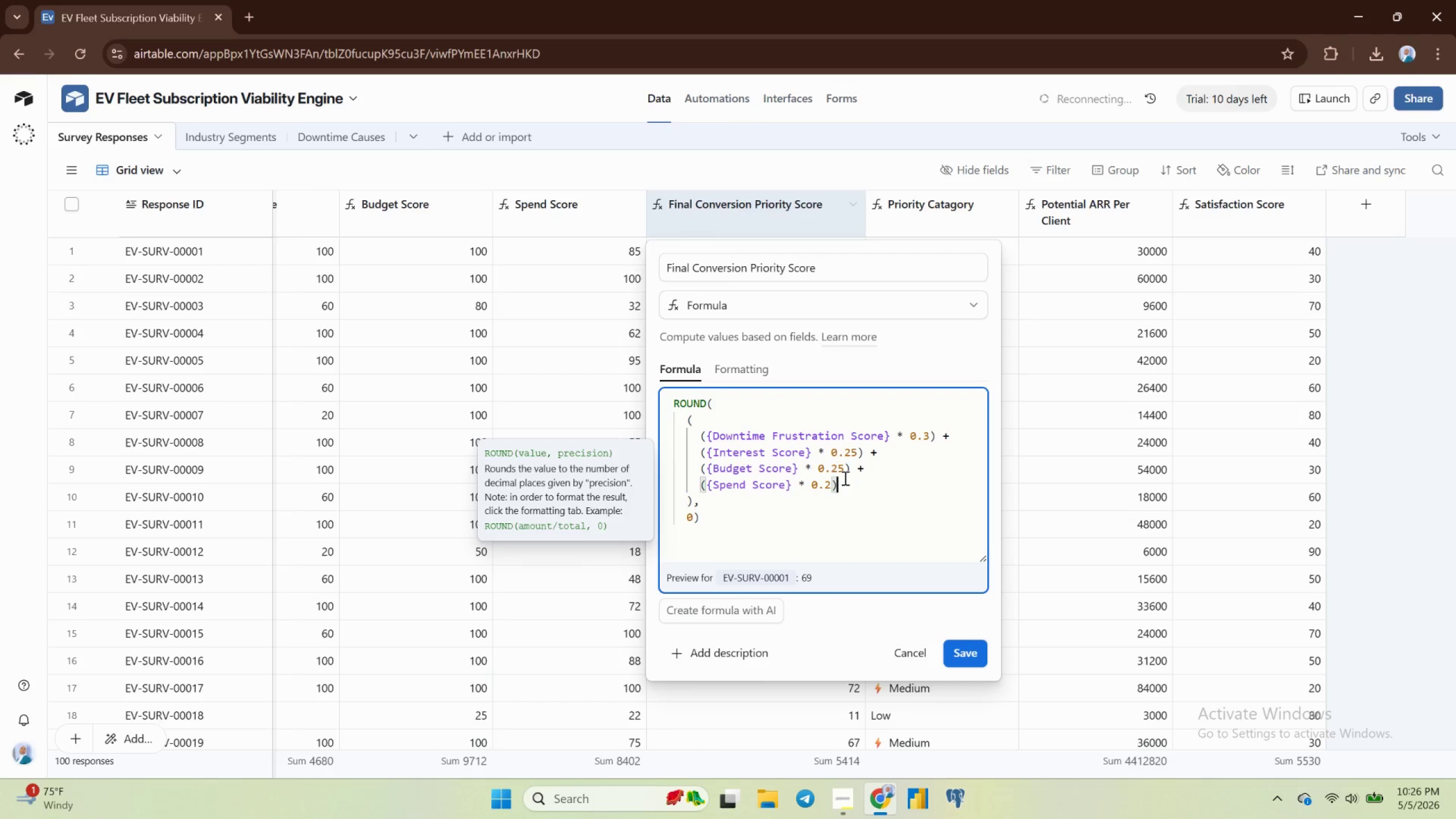 
wait(21.29)
 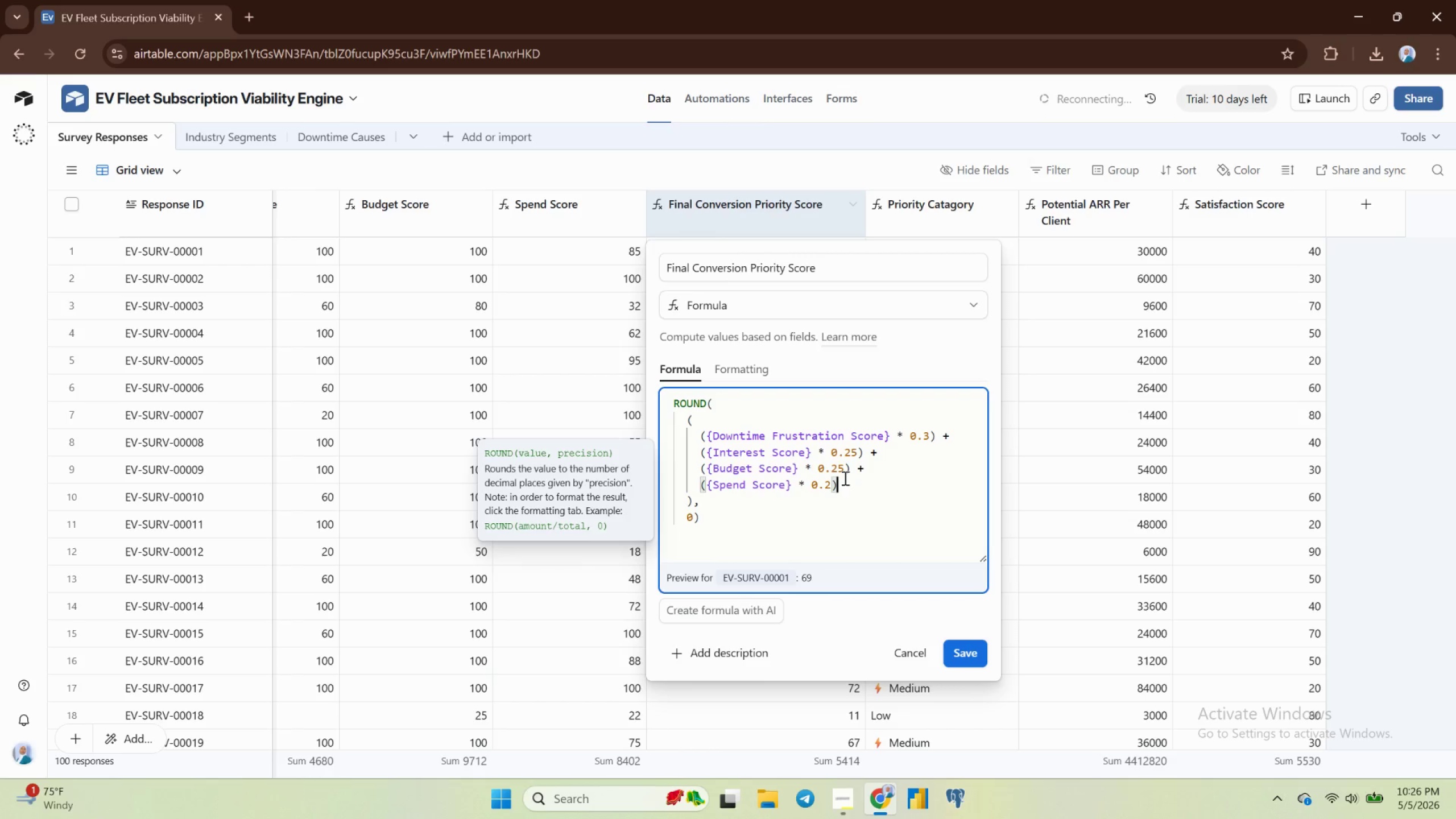 
left_click([907, 663])
 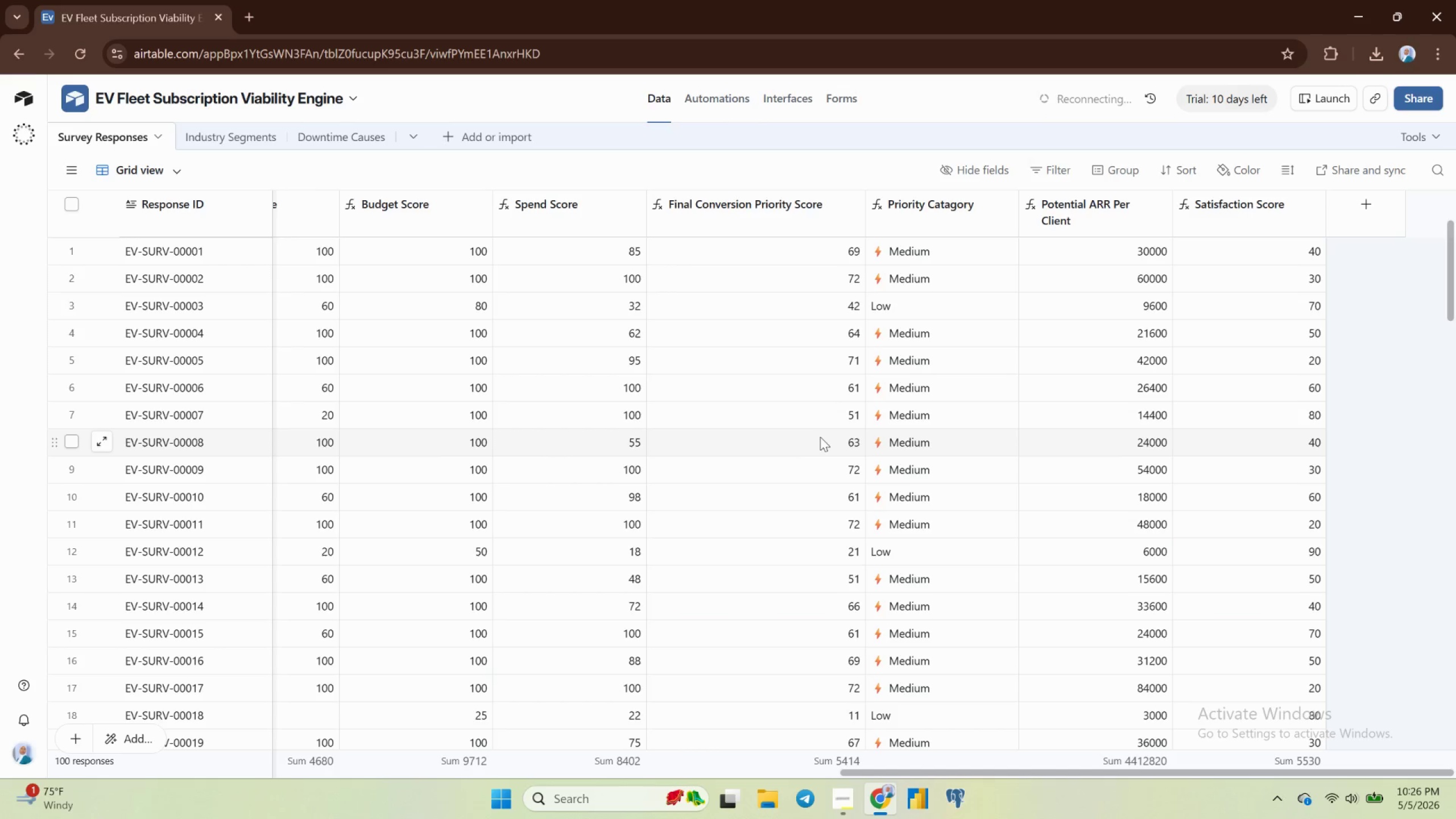 
scroll: coordinate [818, 435], scroll_direction: up, amount: 5.0
 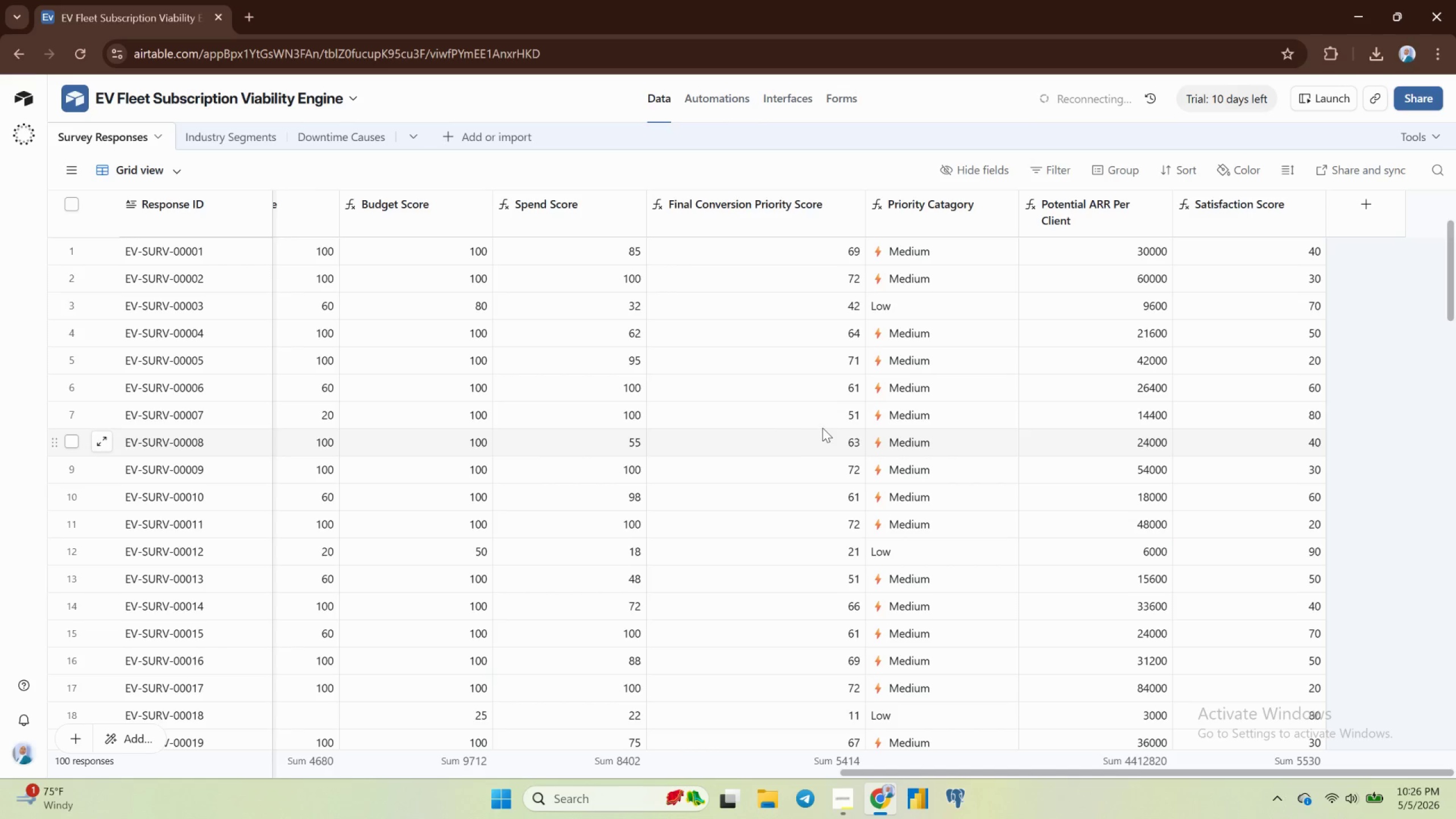 
scroll: coordinate [824, 429], scroll_direction: down, amount: 23.0
 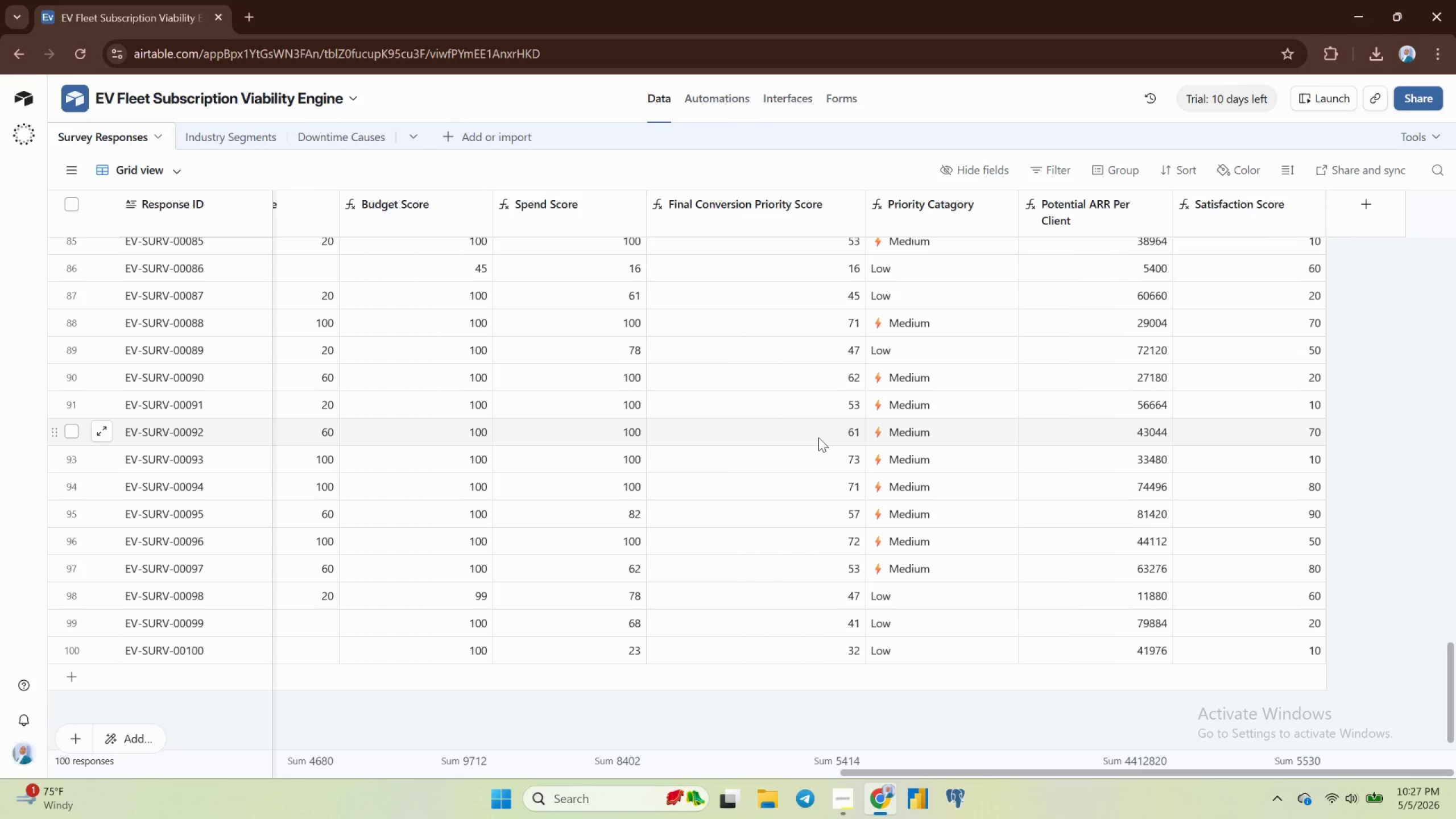 
wait(70.62)
 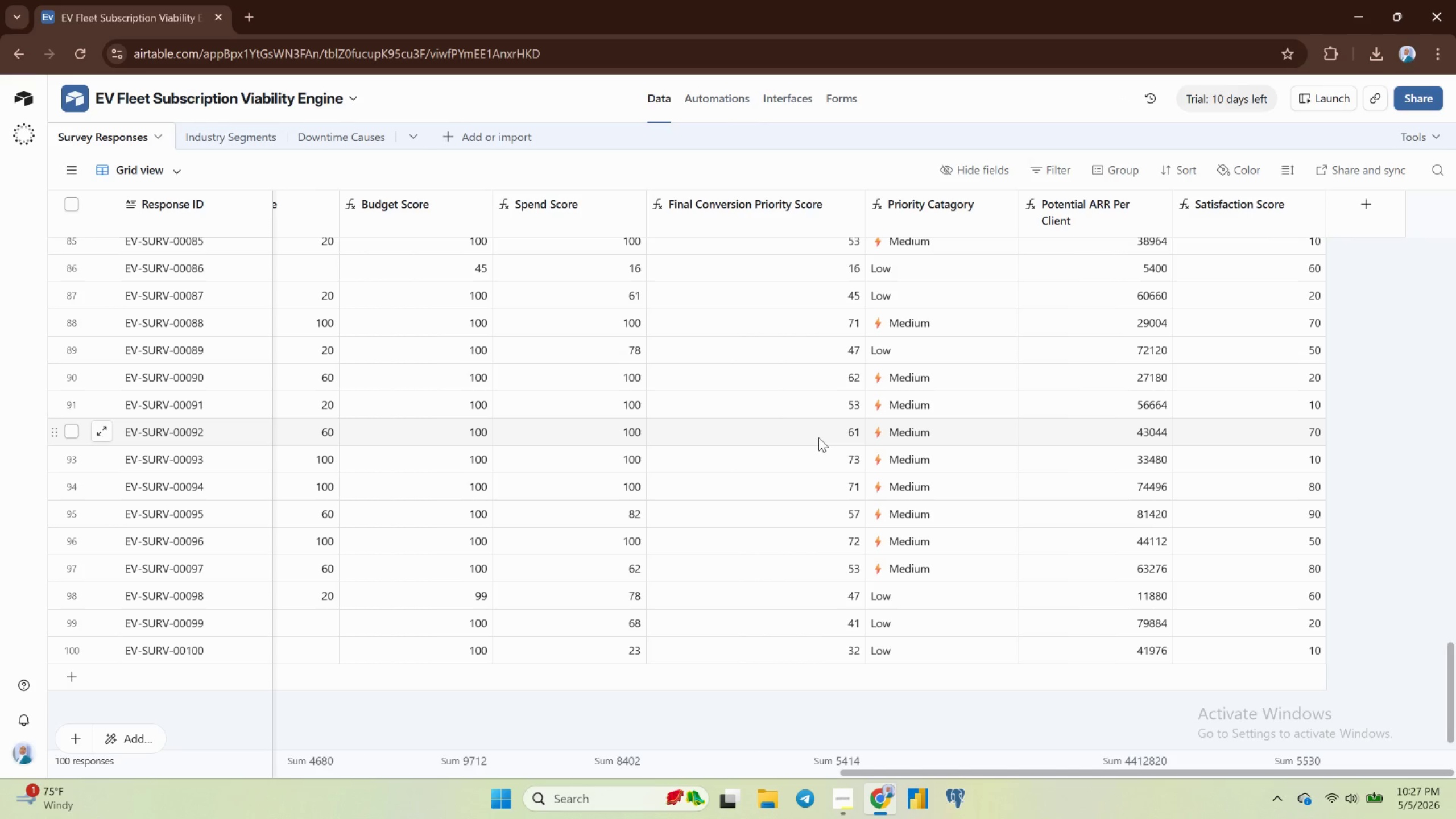 
scroll: coordinate [820, 346], scroll_direction: up, amount: 25.0
 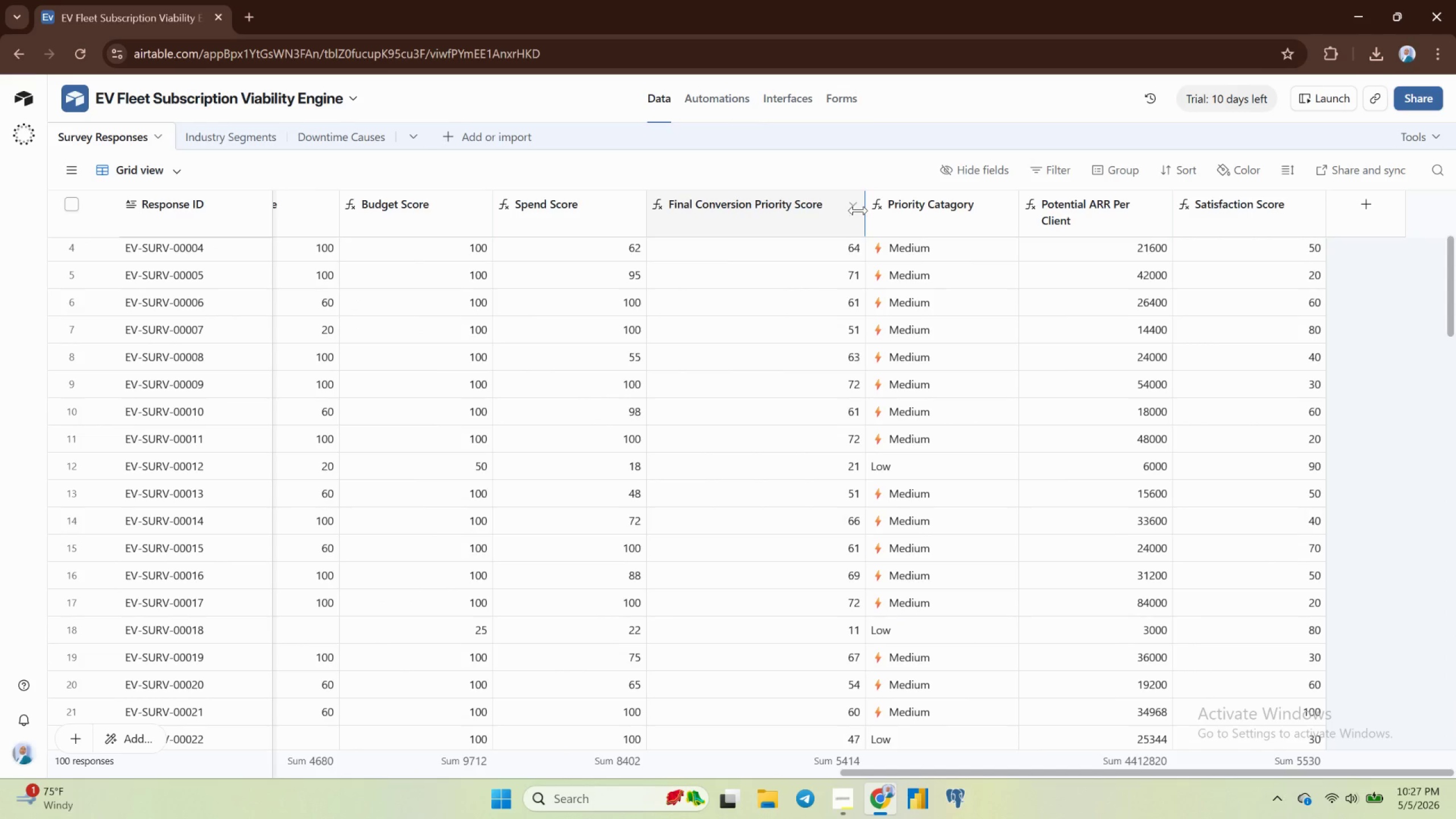 
mouse_move([836, 220])
 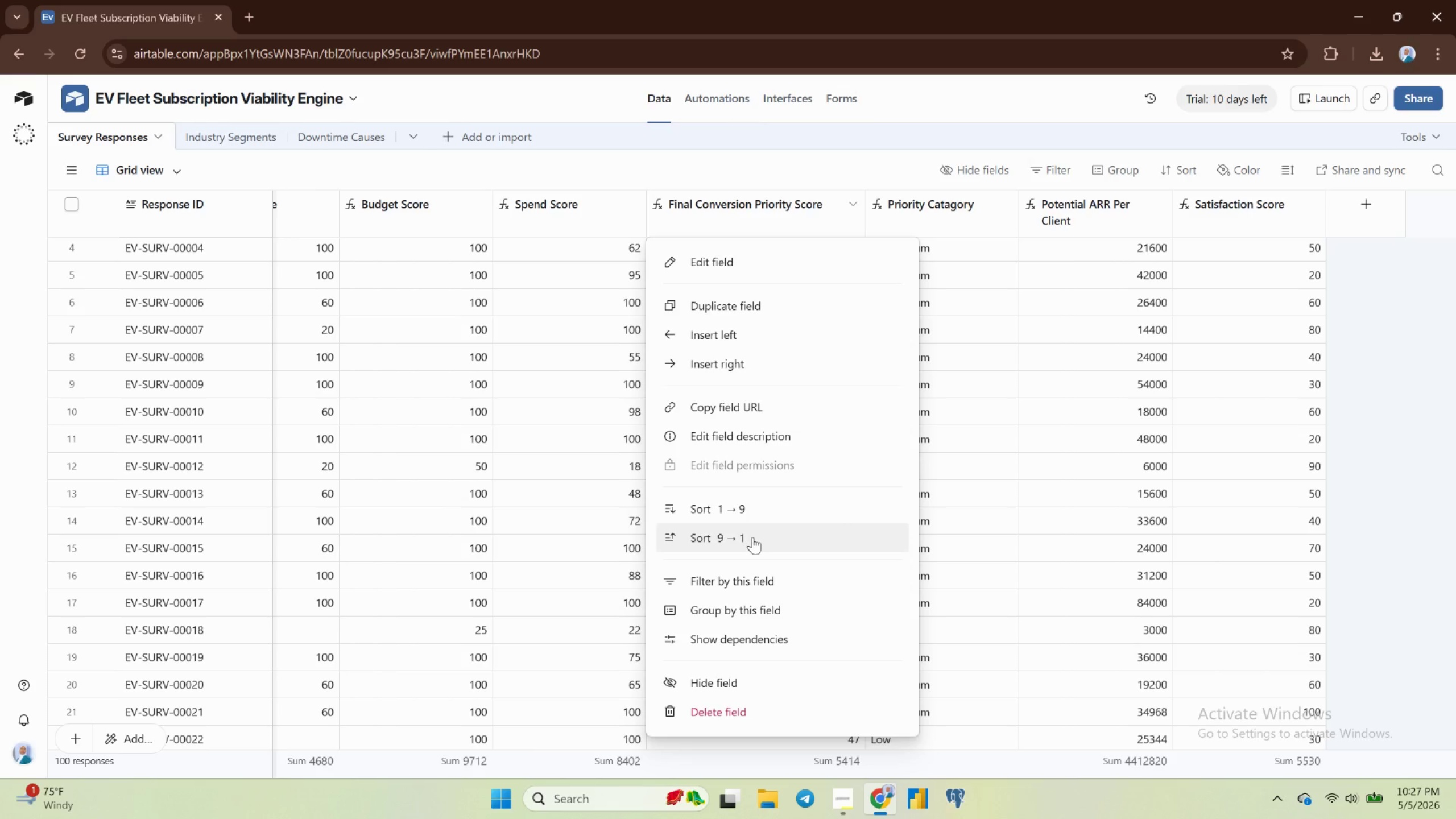 
wait(11.48)
 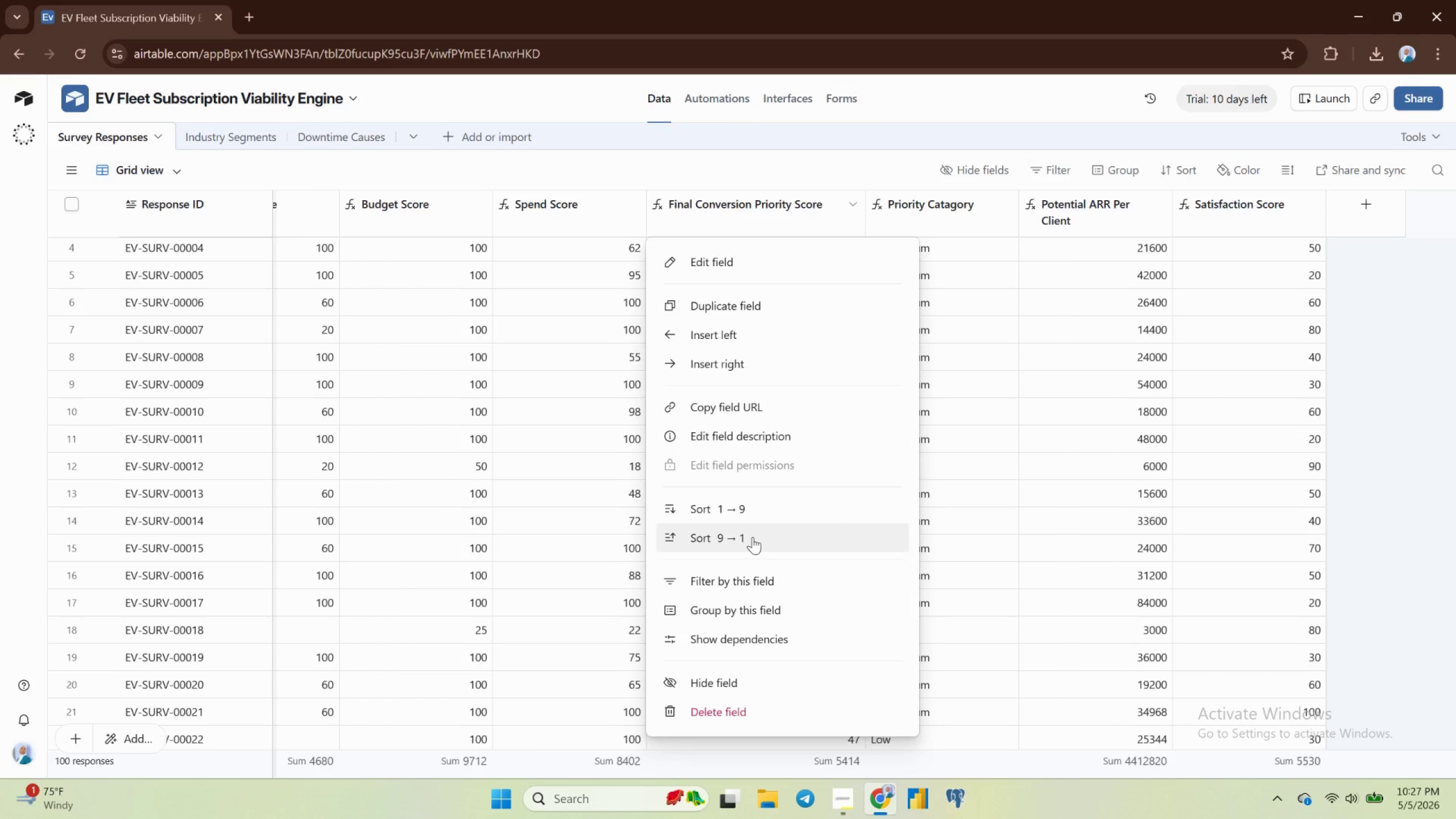 
left_click([746, 485])
 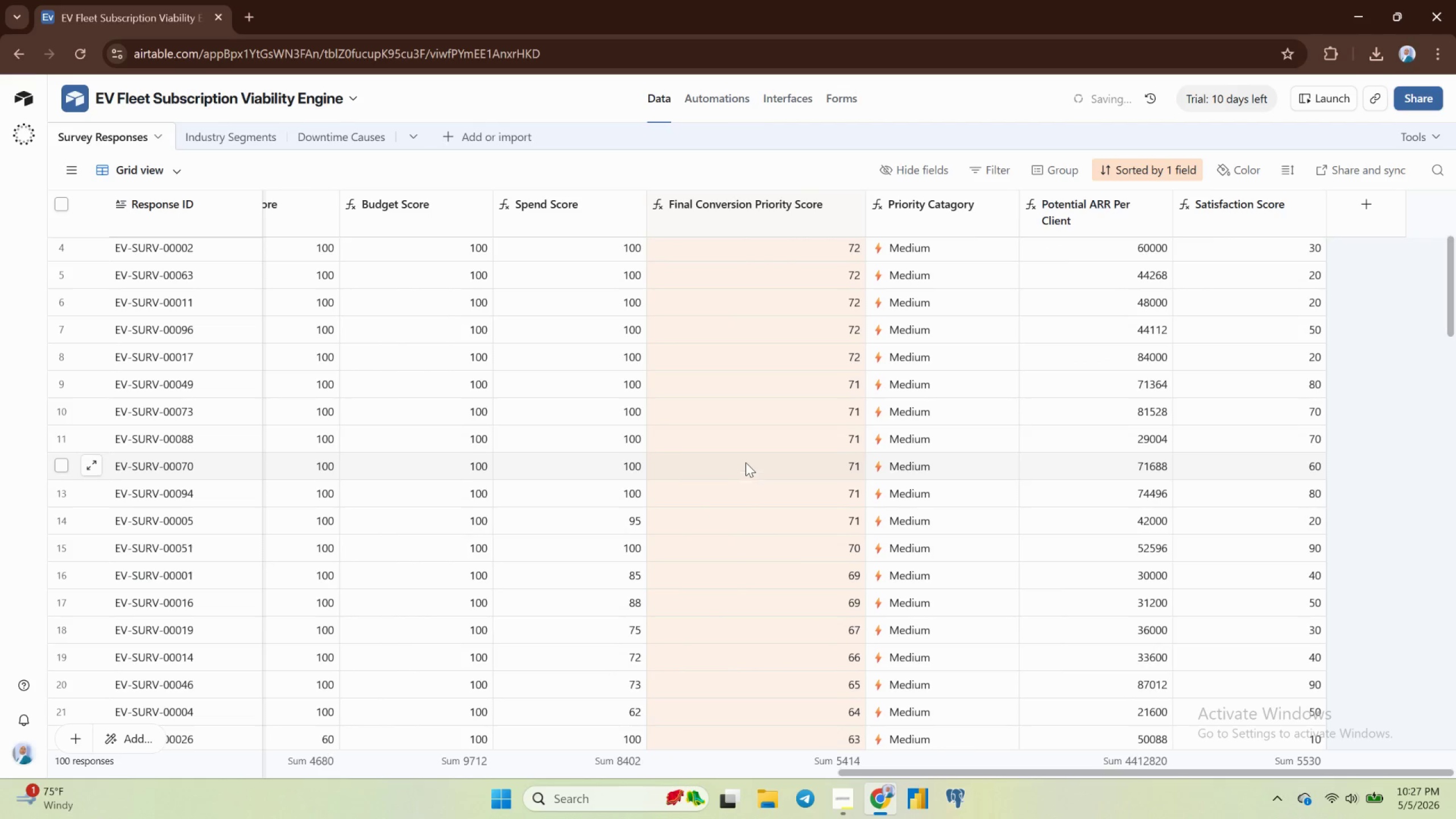 
scroll: coordinate [735, 416], scroll_direction: up, amount: 6.0
 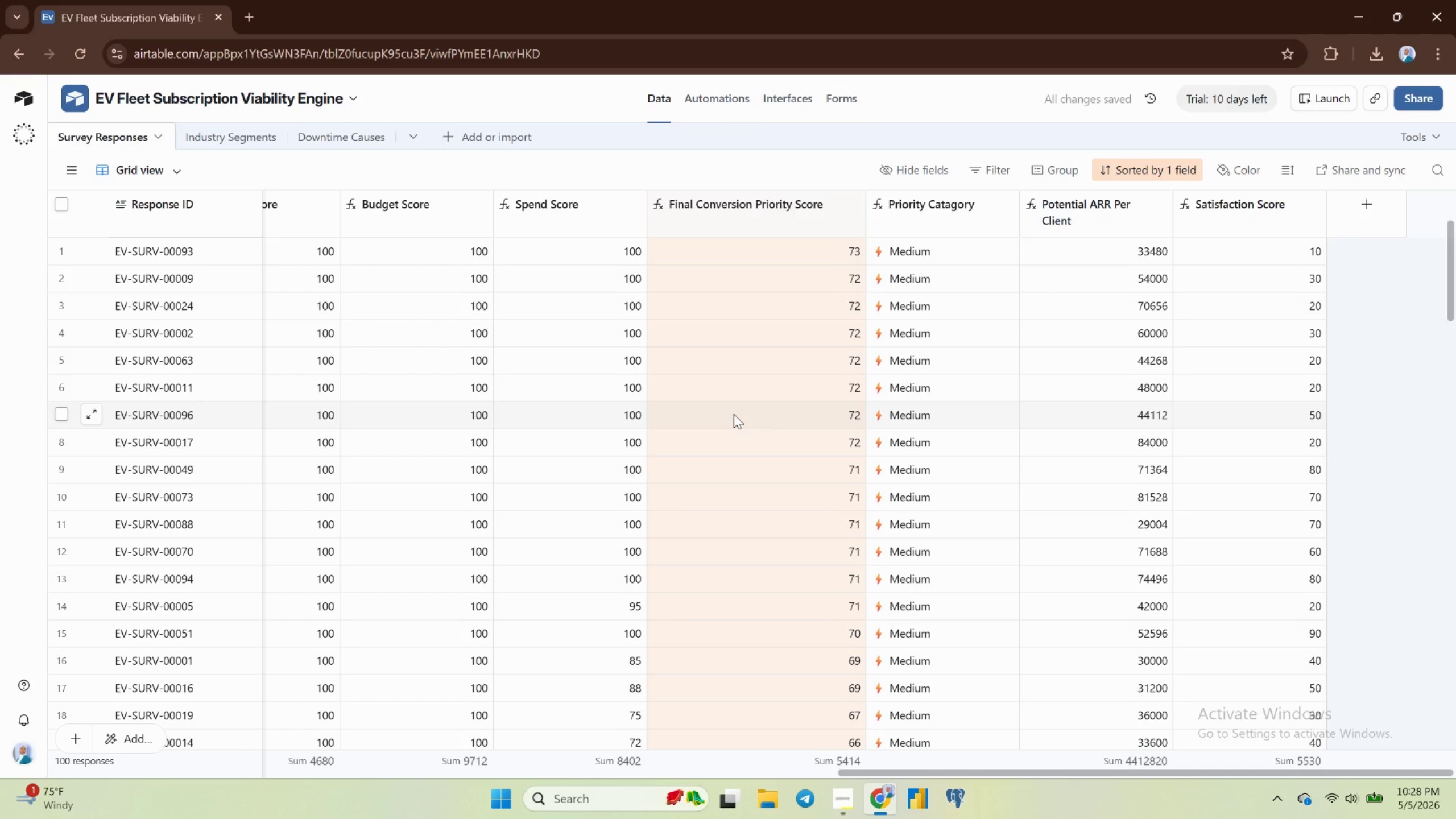 
wait(15.35)
 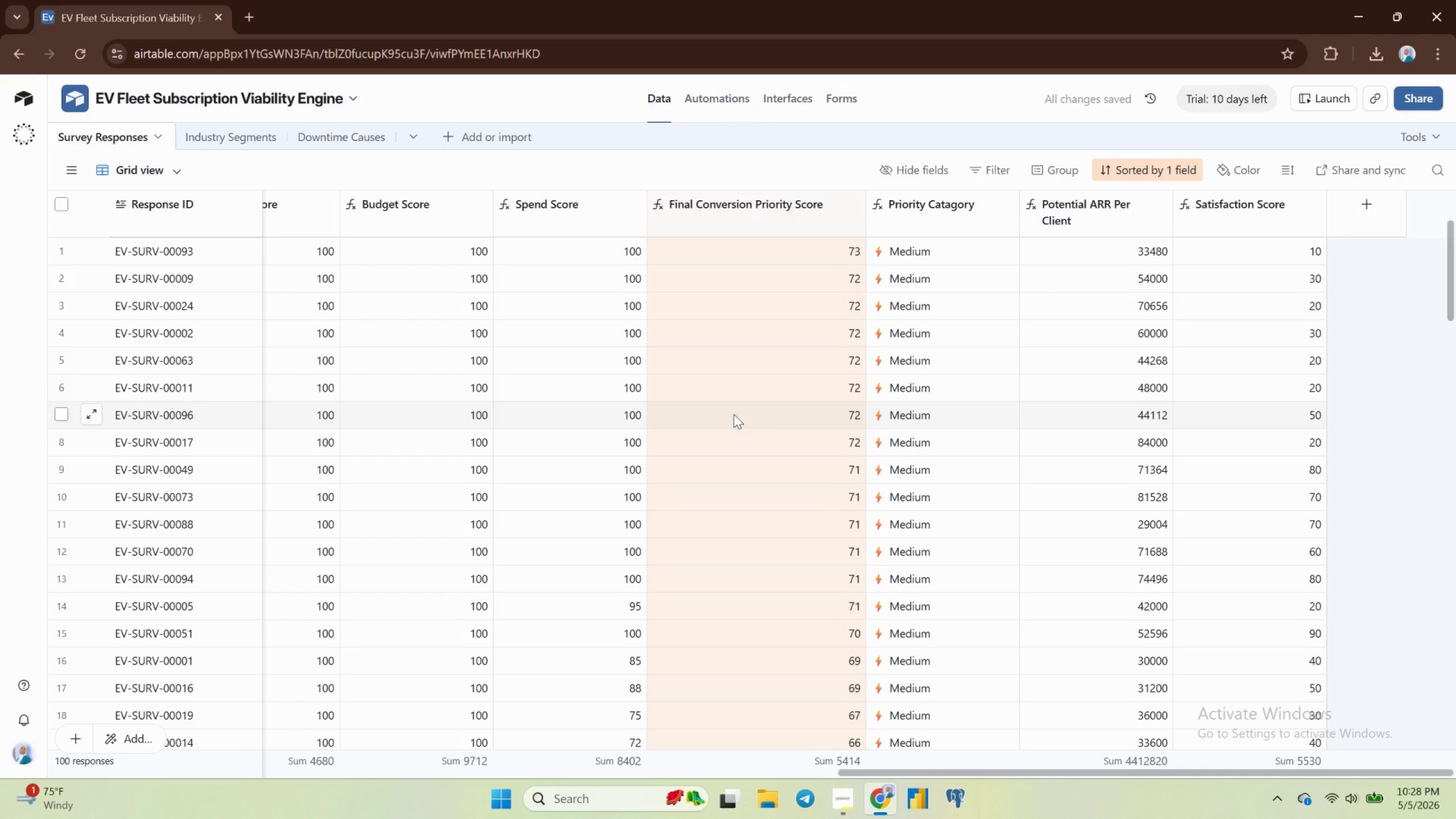 
scroll: coordinate [752, 434], scroll_direction: down, amount: 30.0
 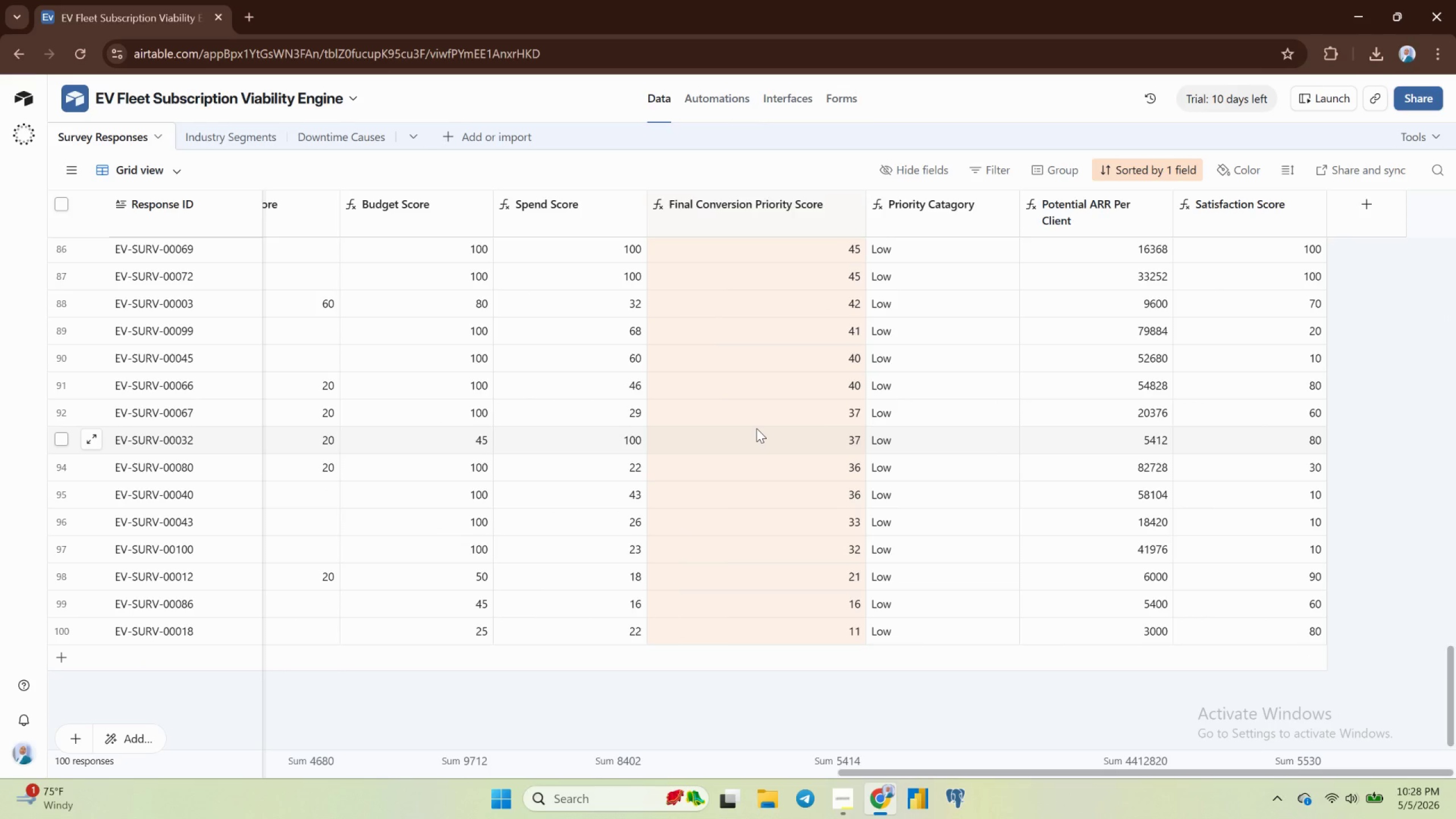 
wait(33.42)
 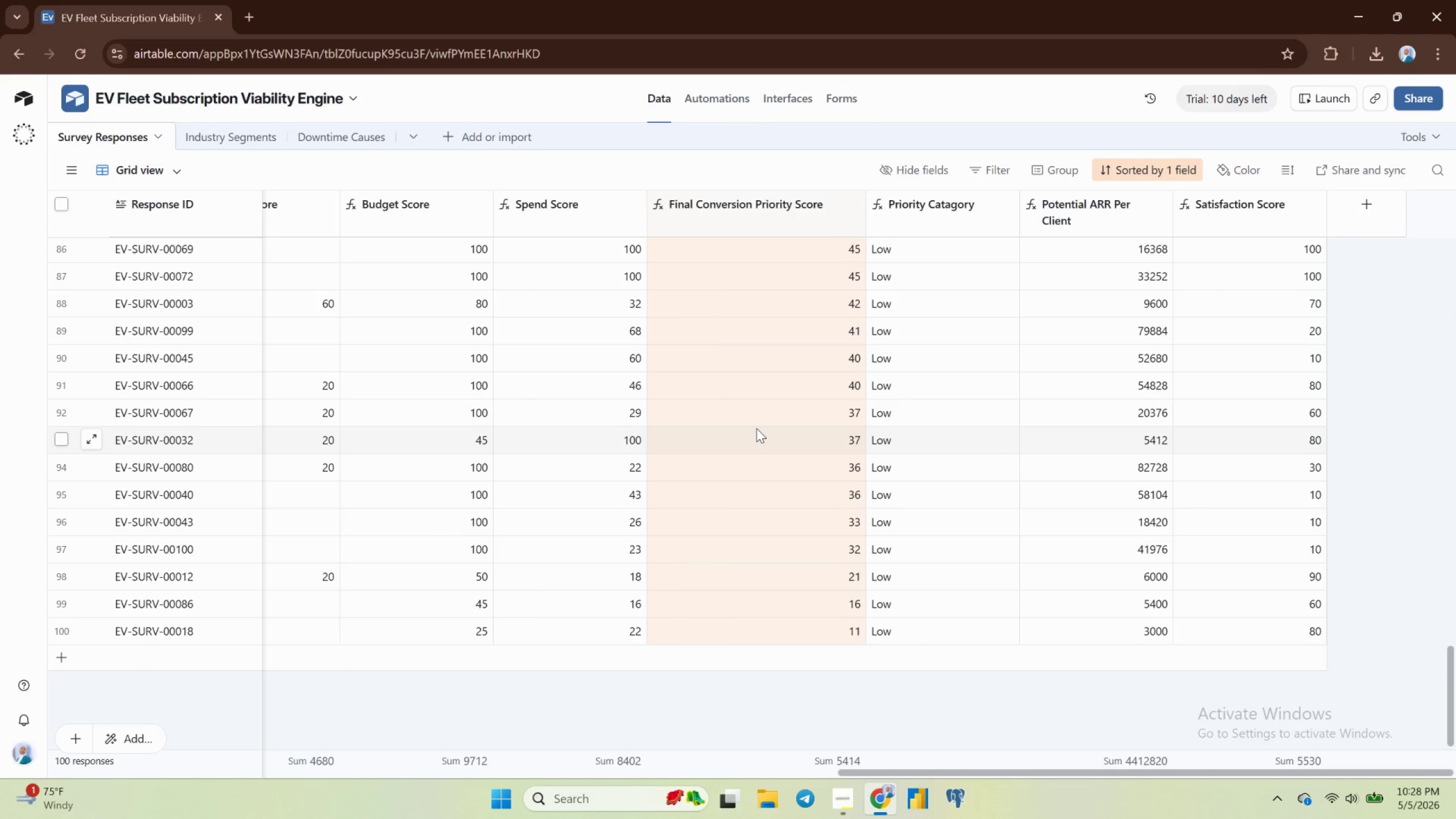 
scroll: coordinate [755, 403], scroll_direction: none, amount: 0.0
 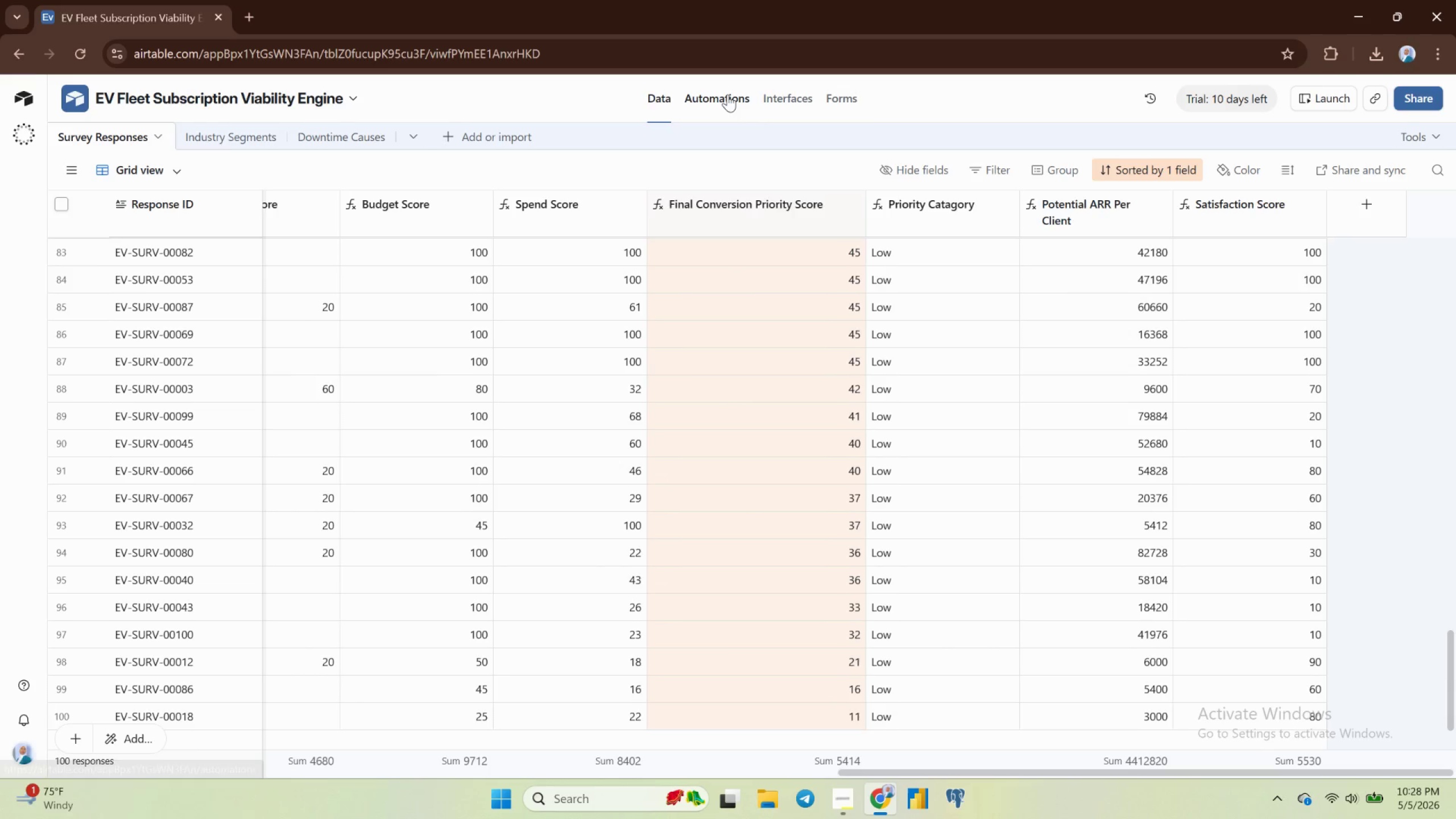 
left_click([787, 105])
 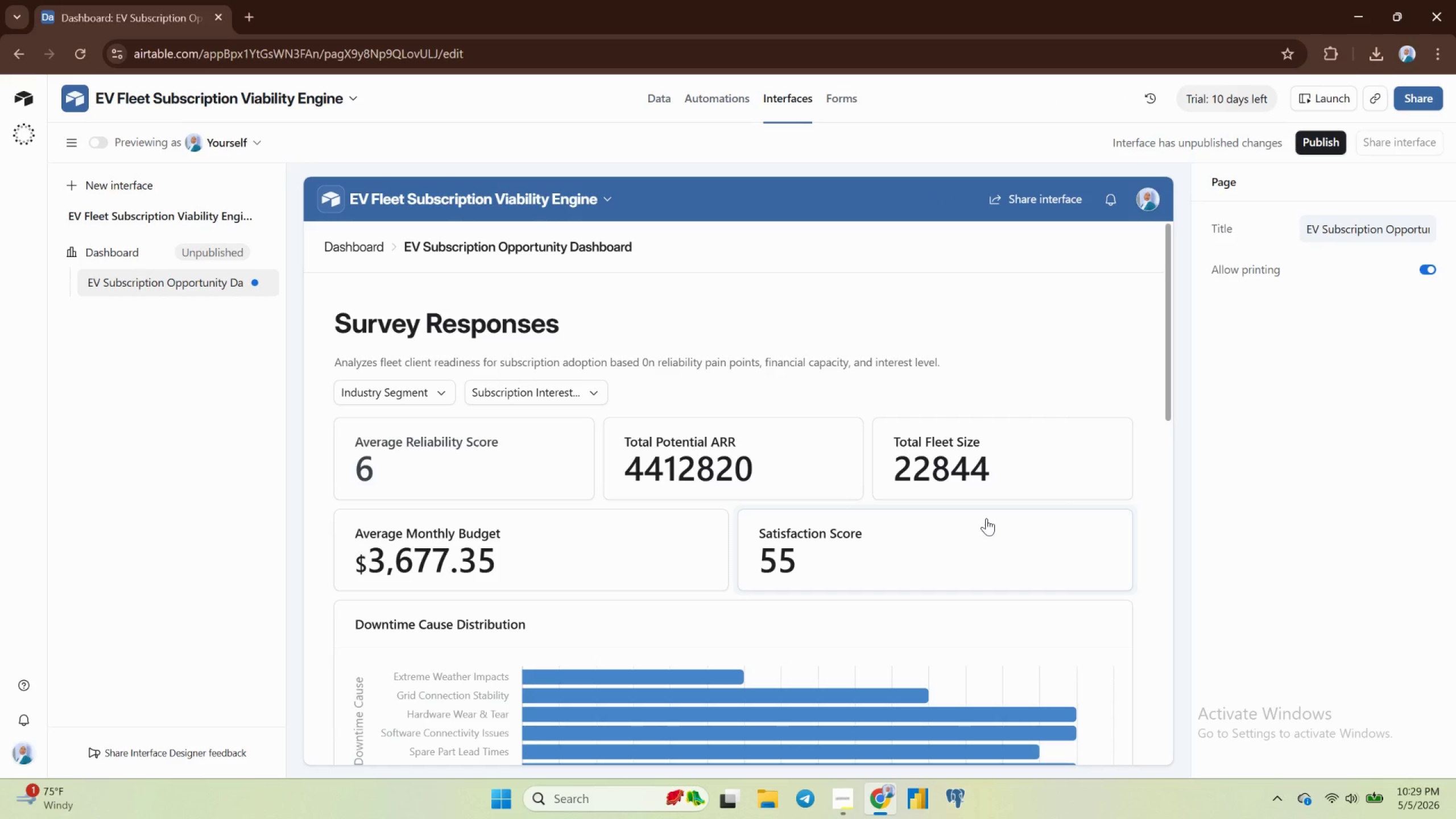 
wait(27.07)
 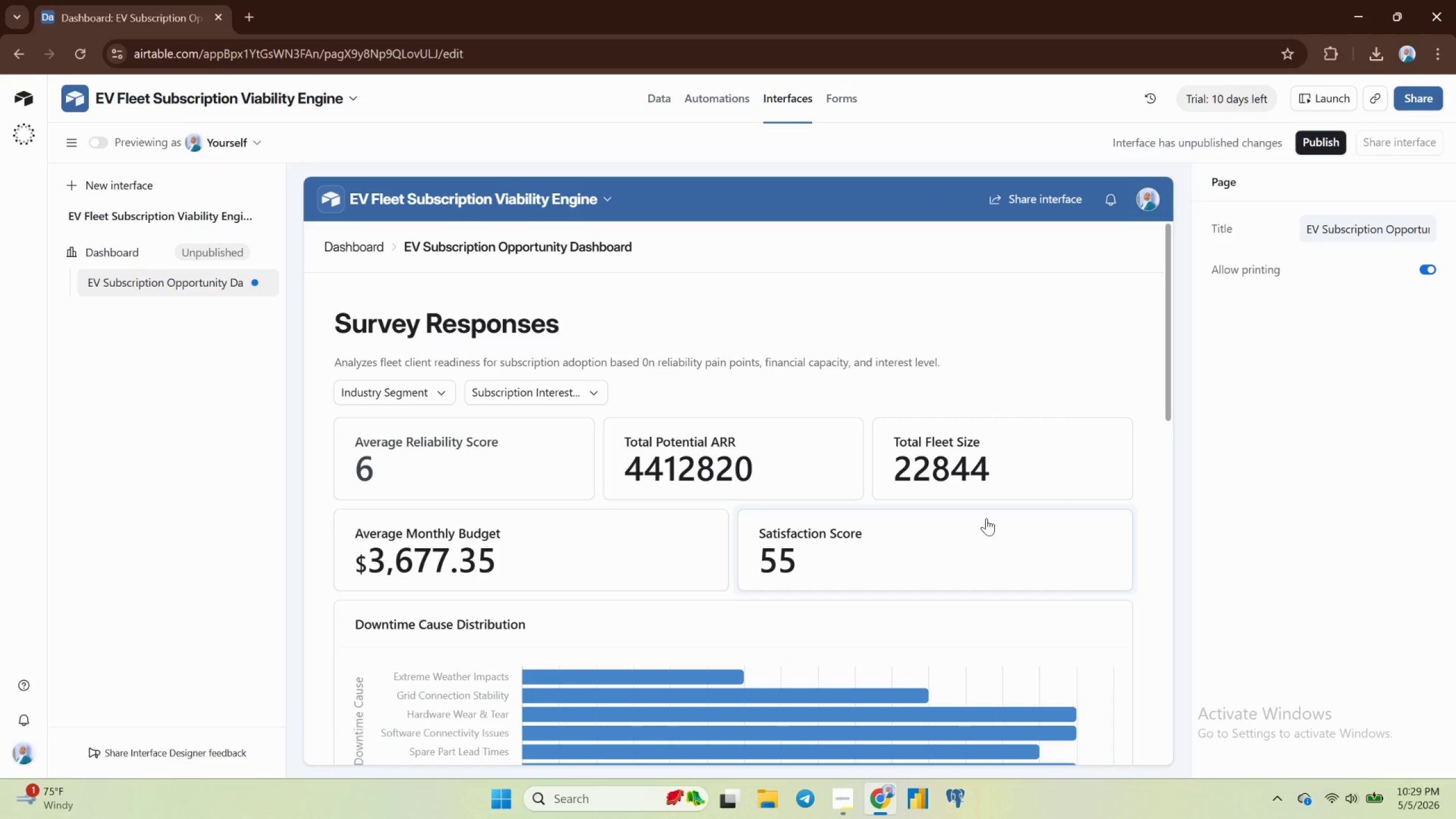 
scroll: coordinate [786, 468], scroll_direction: down, amount: 11.0
 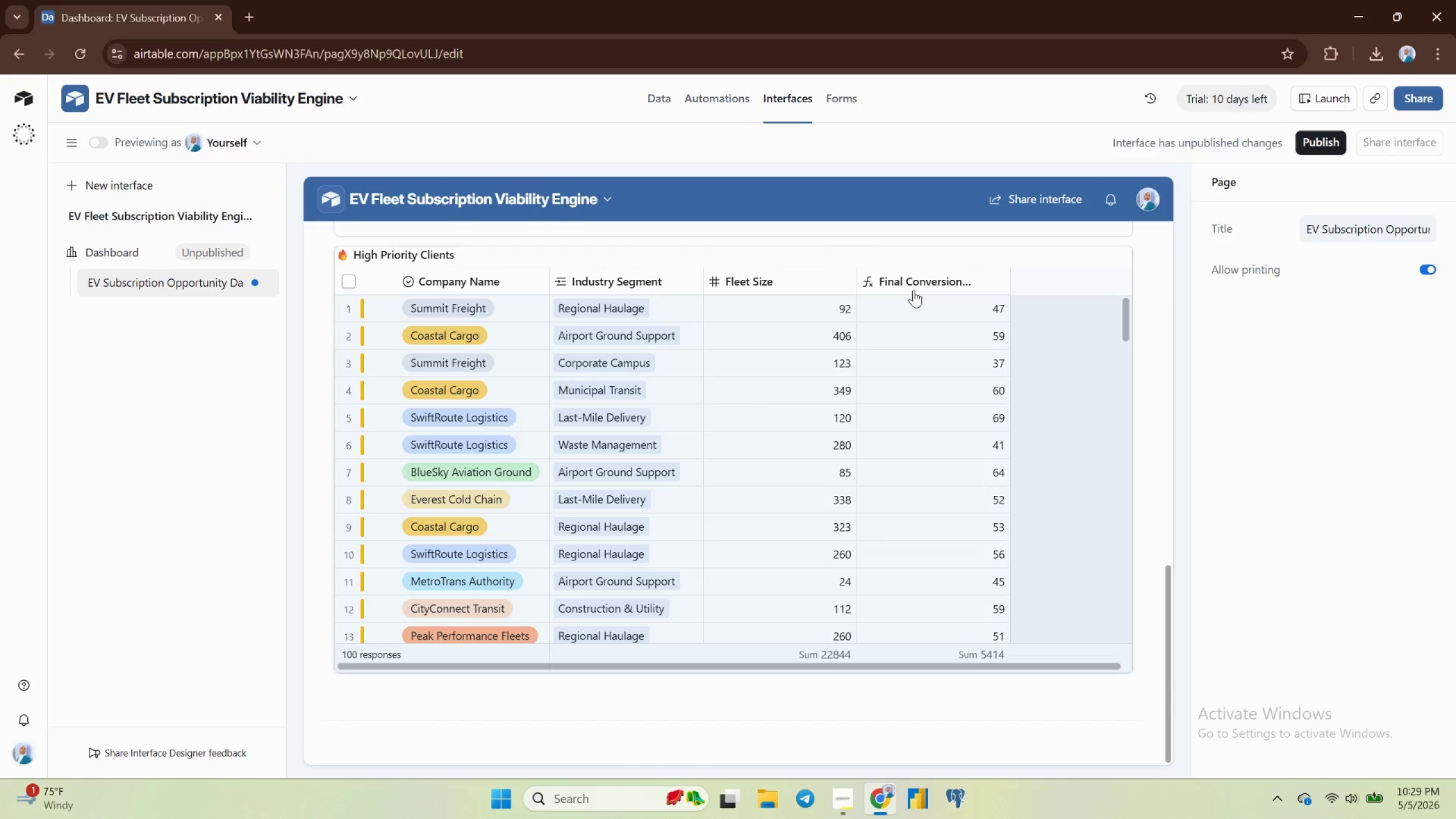 
mouse_move([1077, 378])
 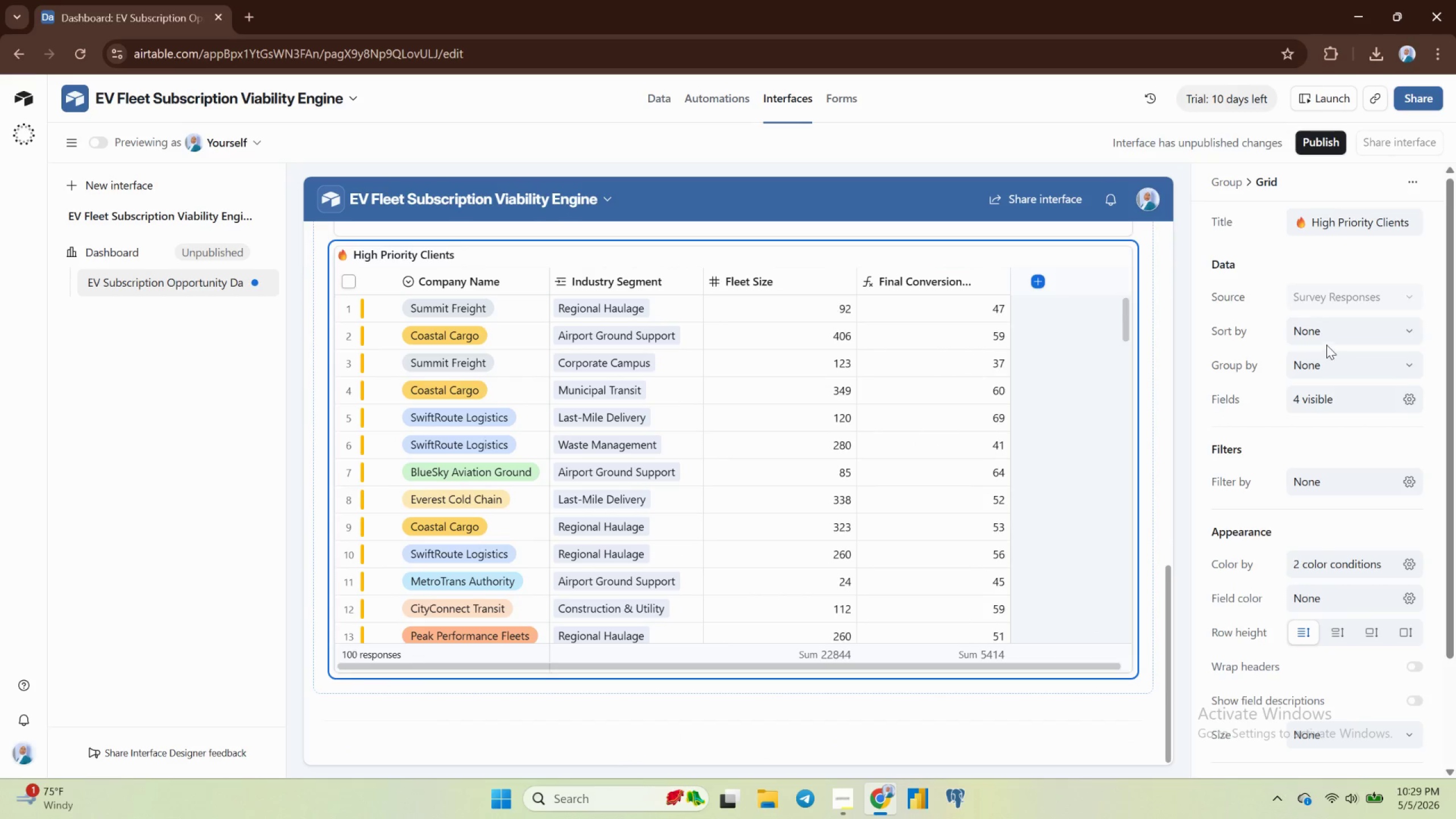 
left_click([1317, 328])
 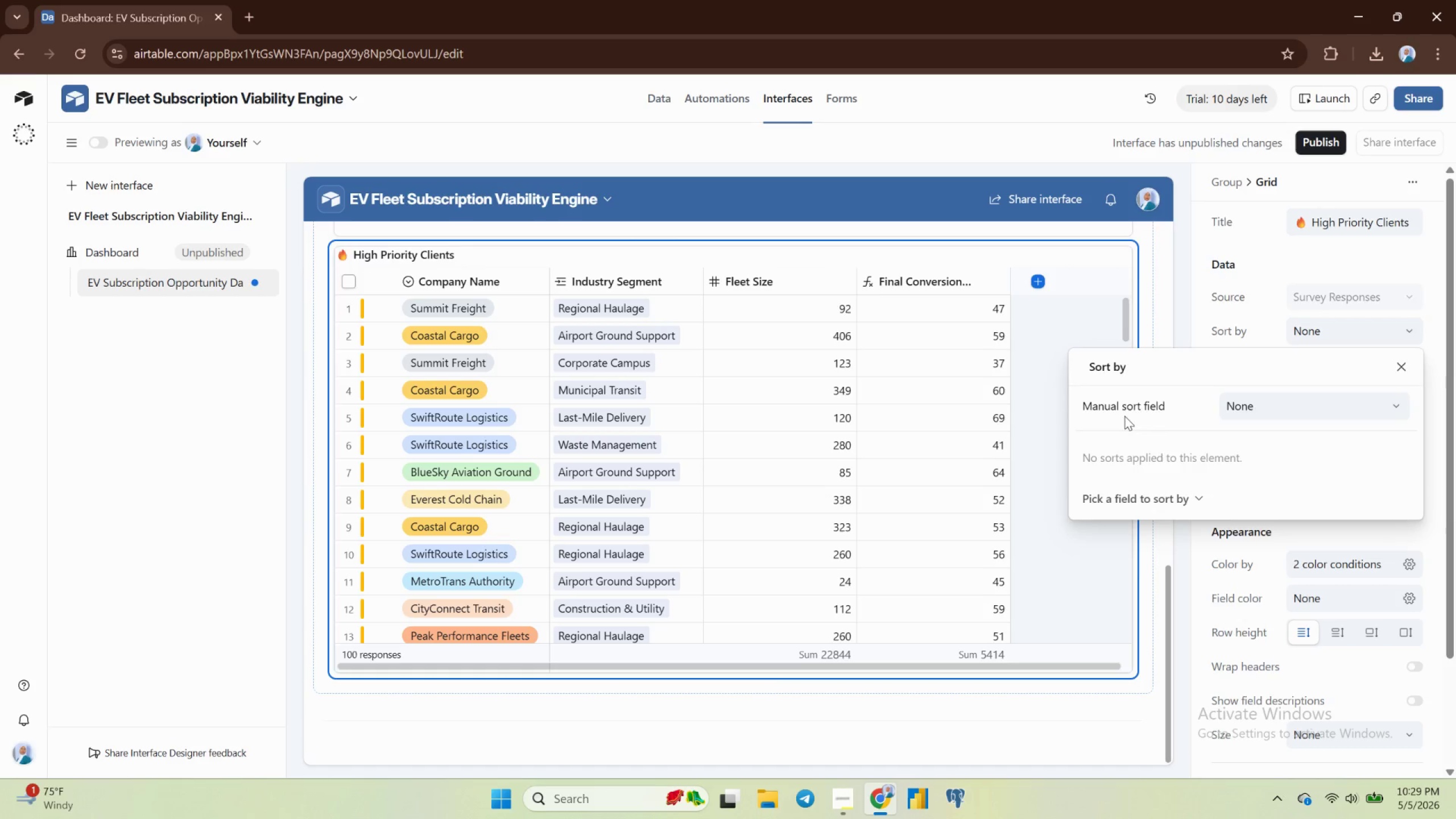 
left_click([1258, 398])
 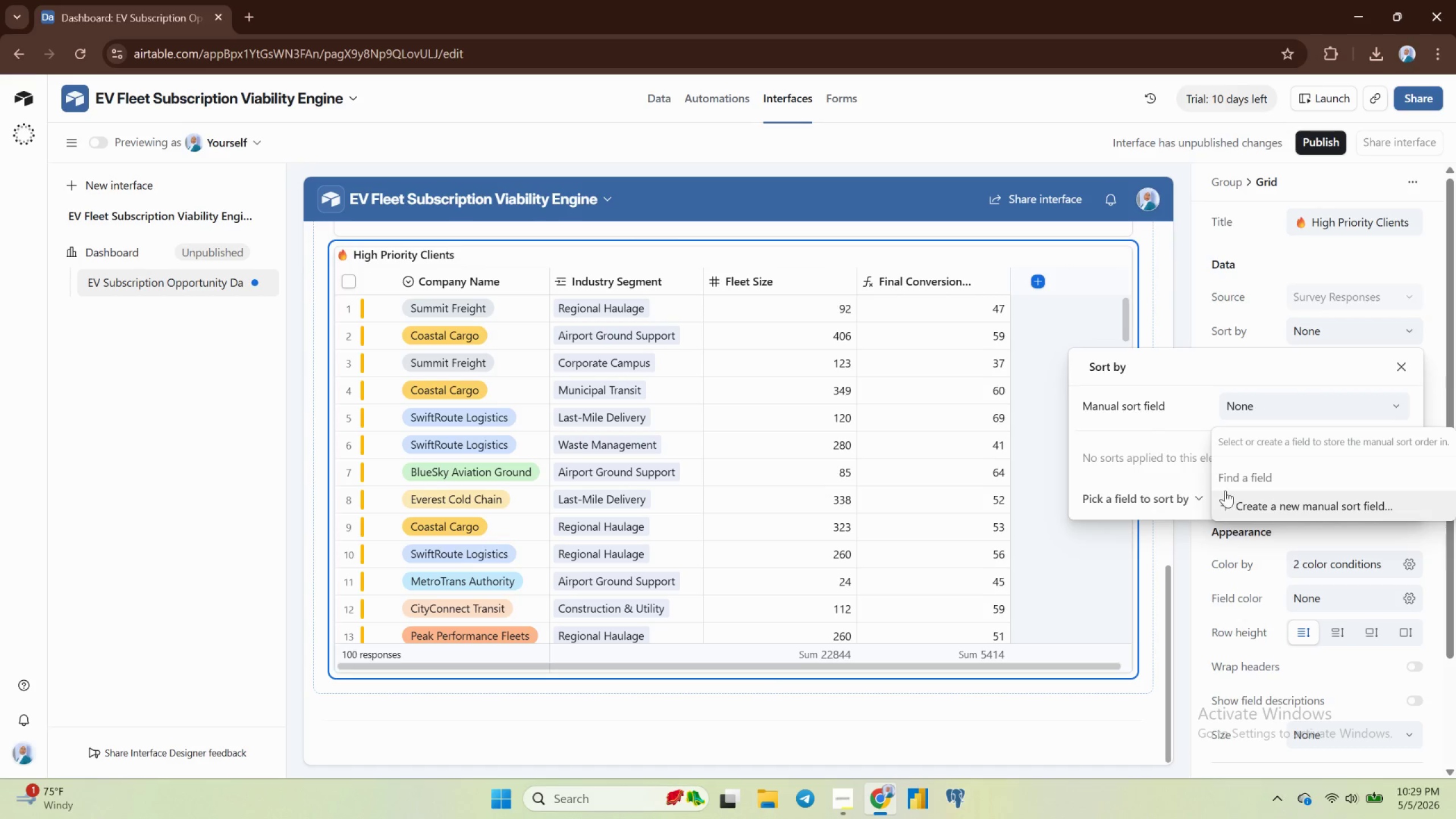 
left_click([1136, 475])
 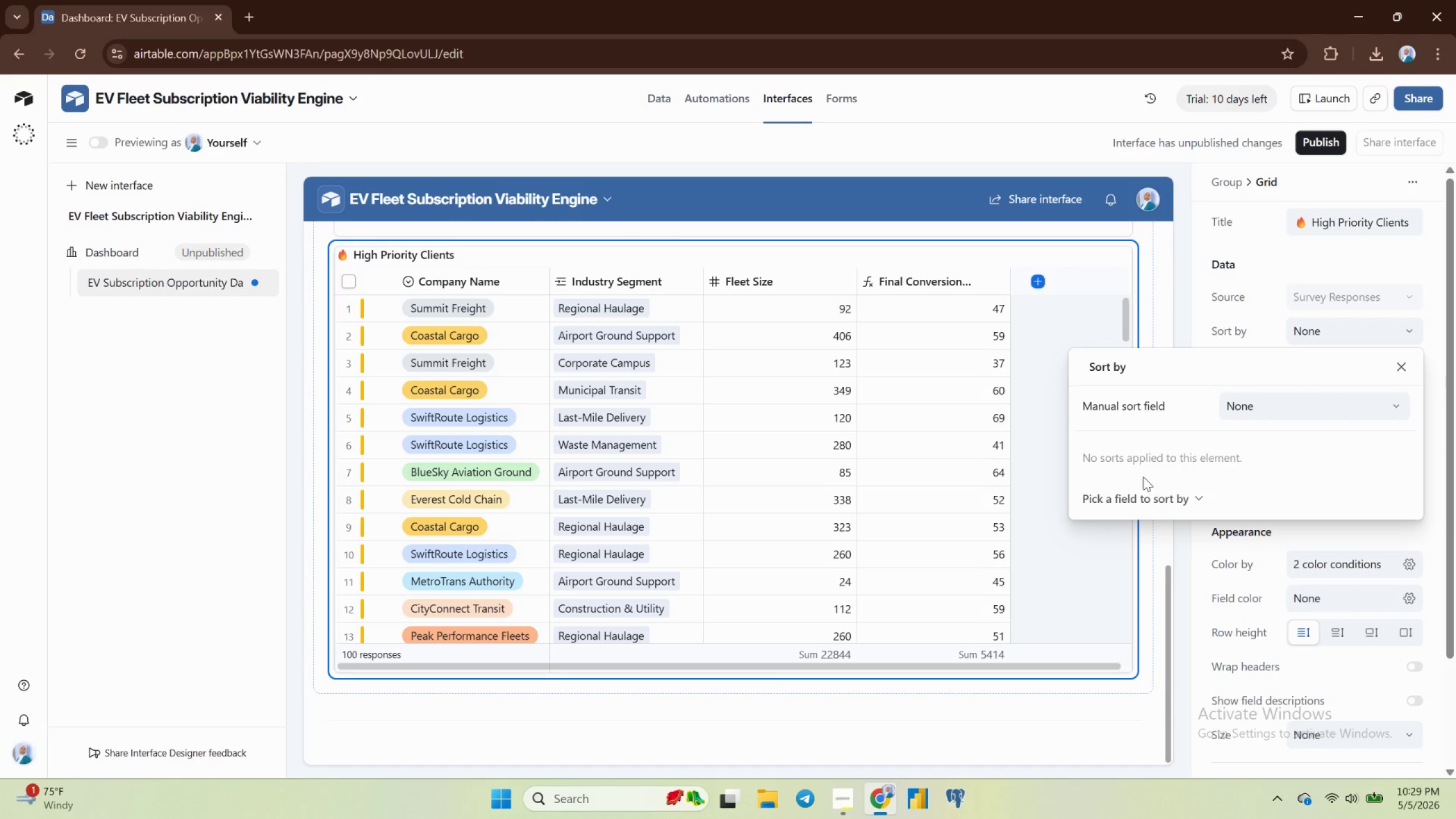 
left_click([1149, 502])
 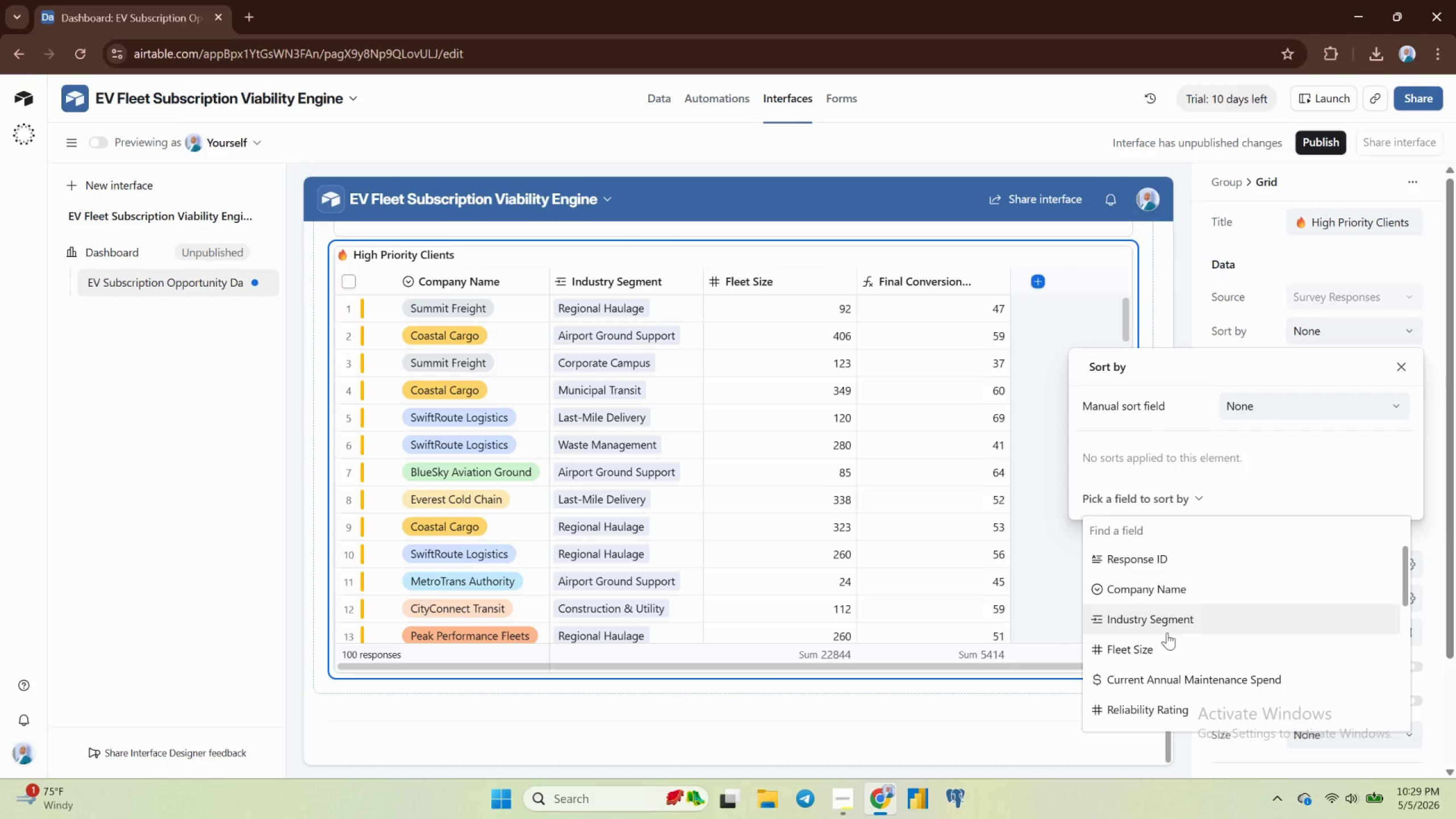 
scroll: coordinate [1167, 632], scroll_direction: down, amount: 5.0
 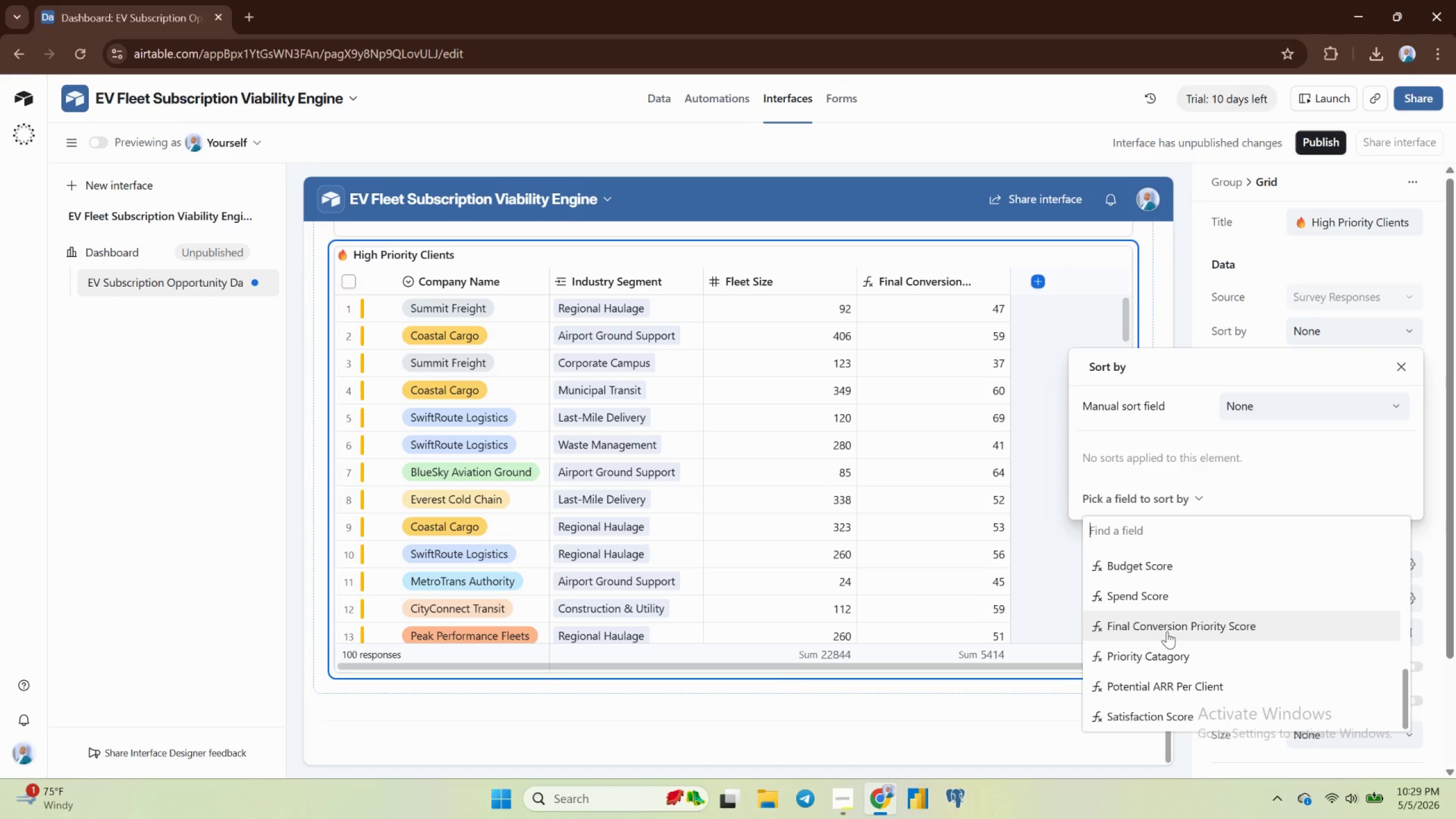 
left_click([1167, 631])
 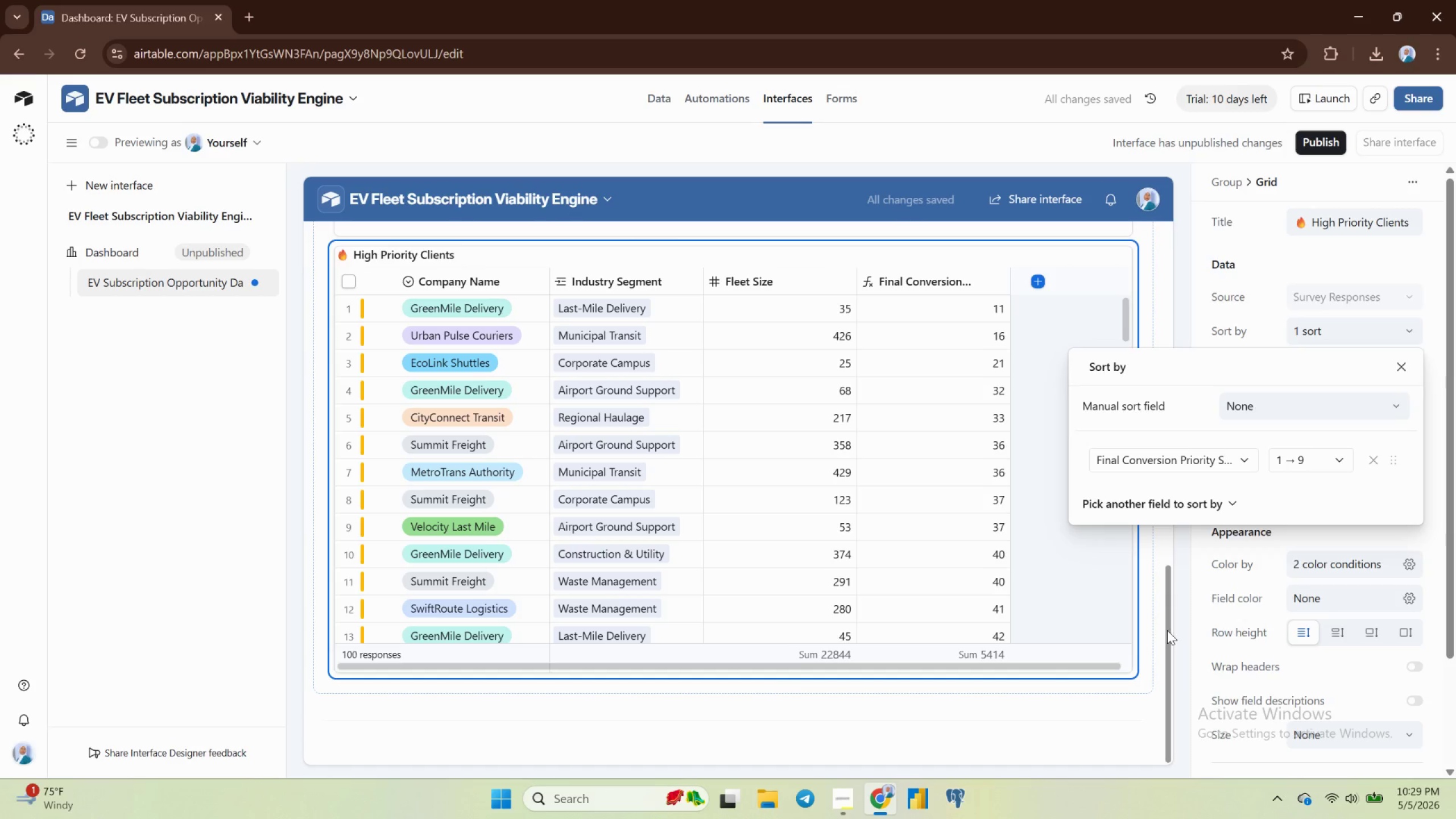 
wait(9.21)
 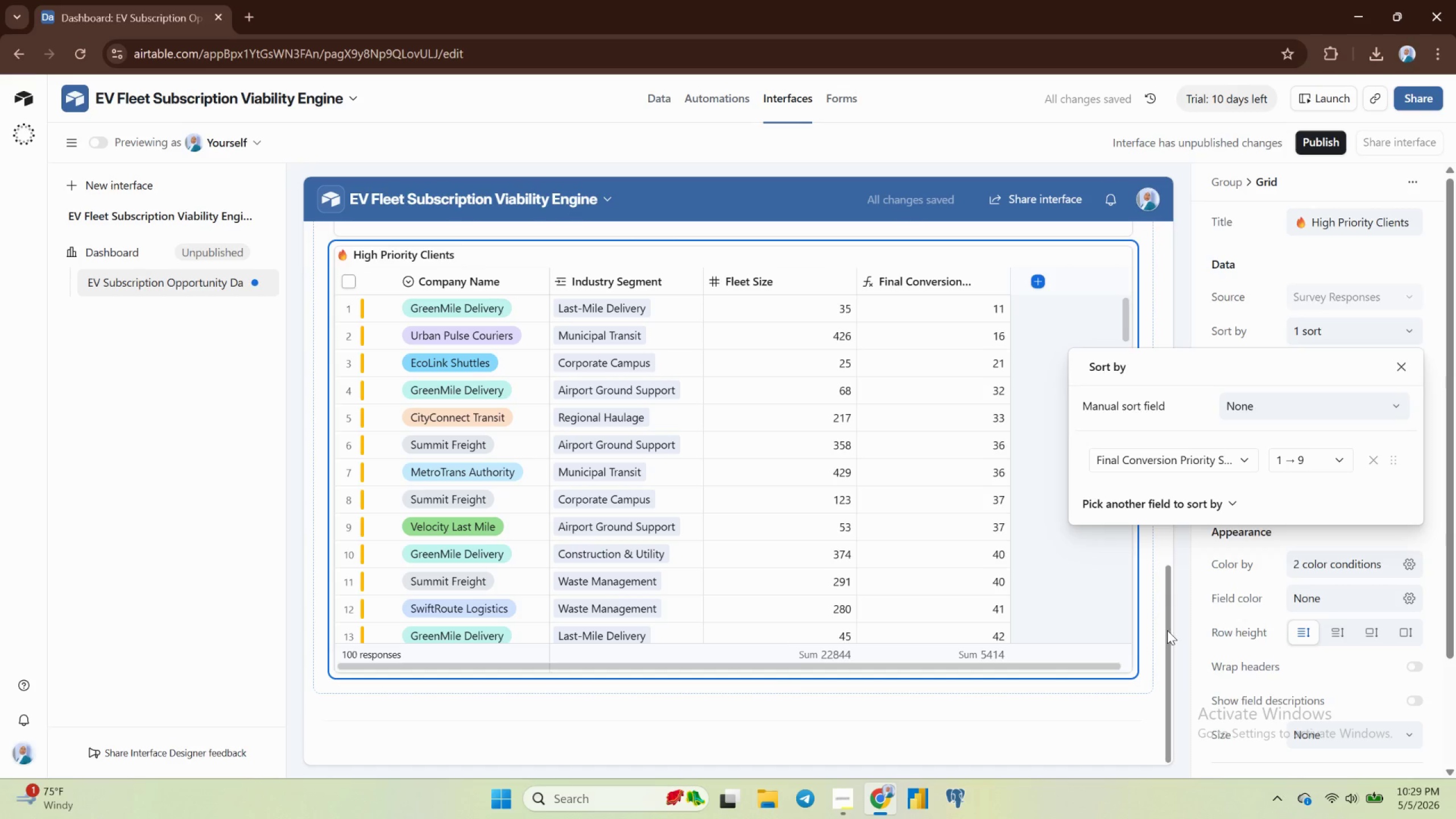 
left_click([1324, 462])
 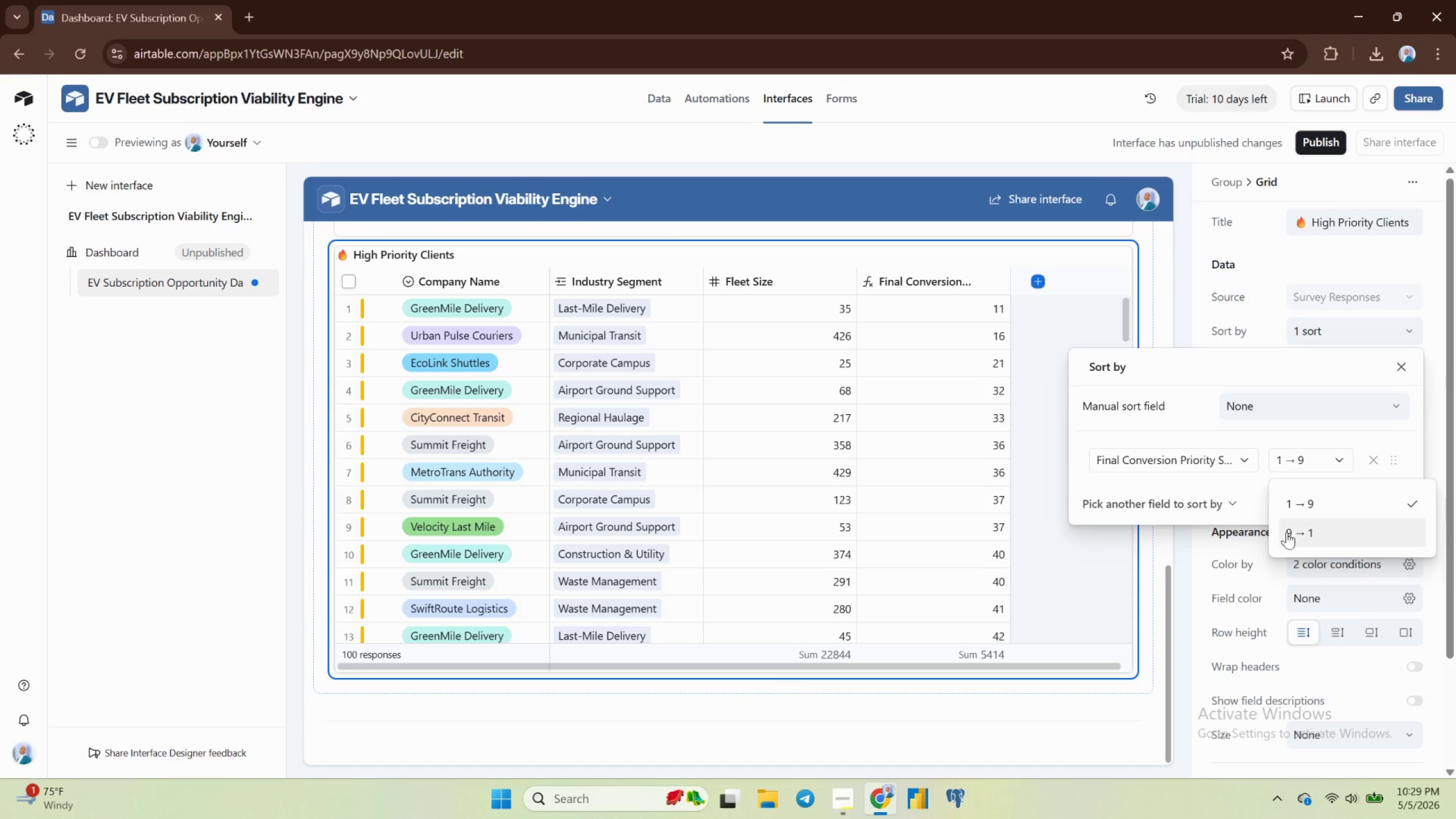 
left_click([1293, 529])
 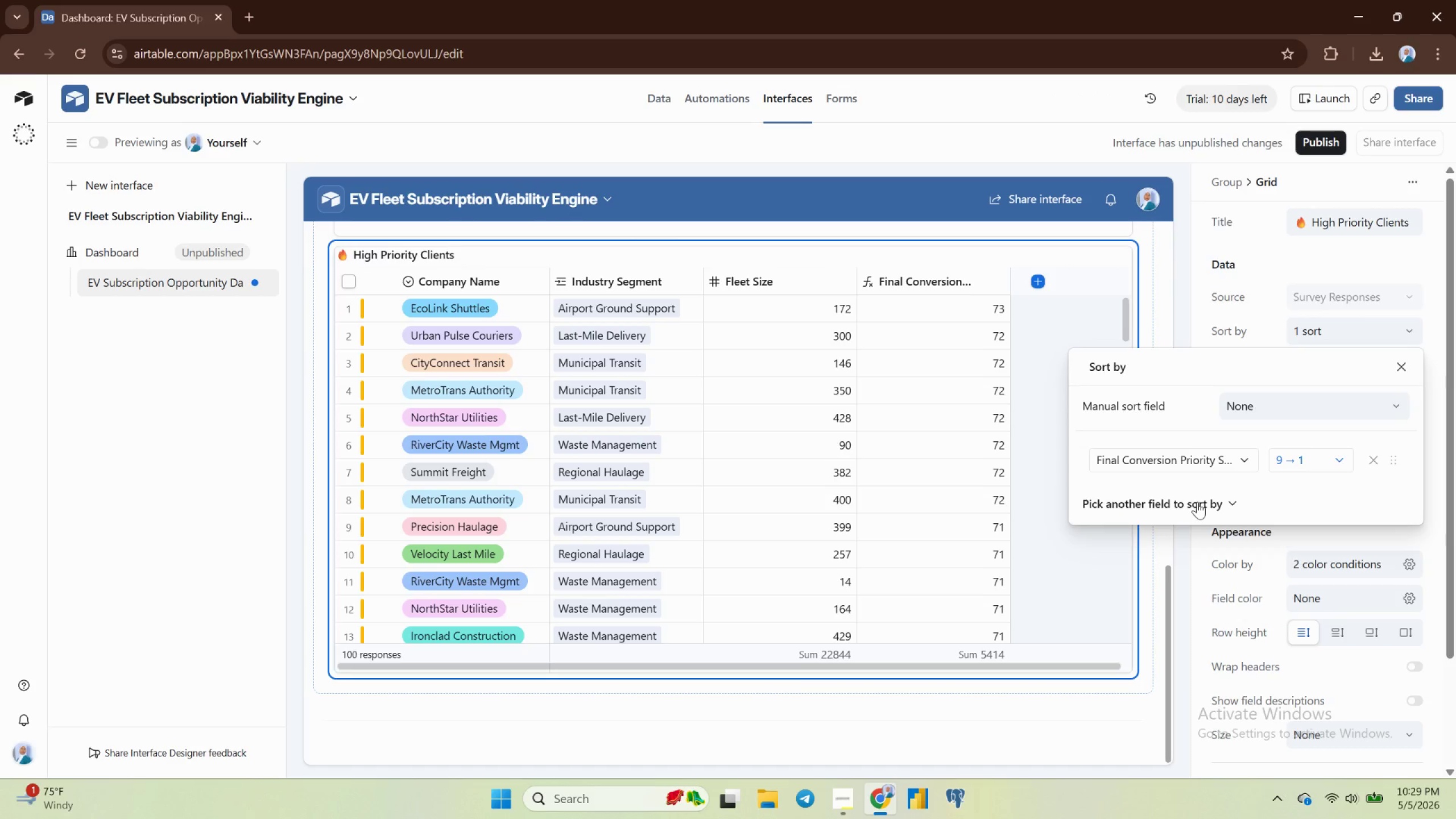 
wait(13.82)
 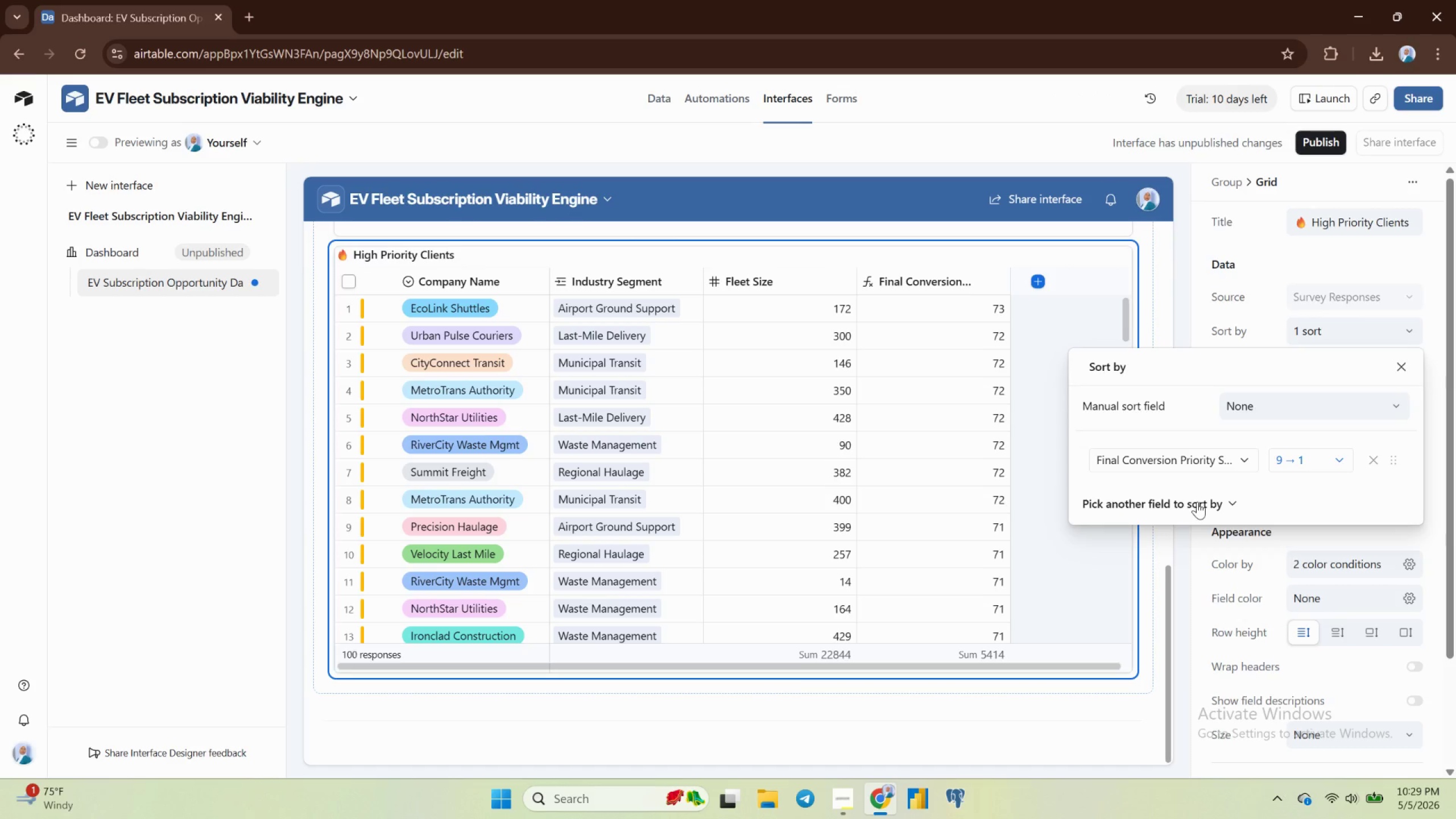 
left_click([1170, 503])
 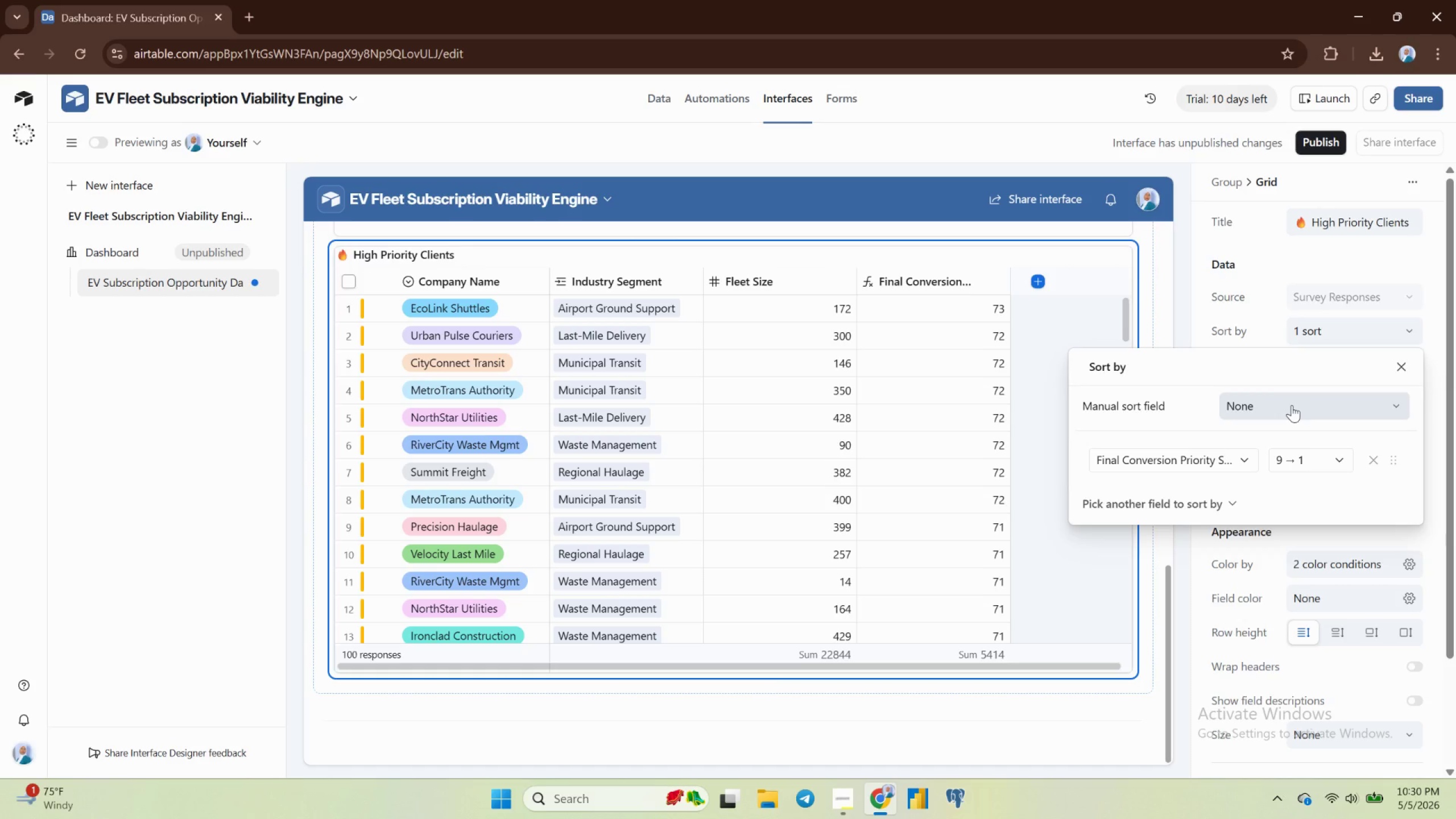 
left_click([1292, 405])
 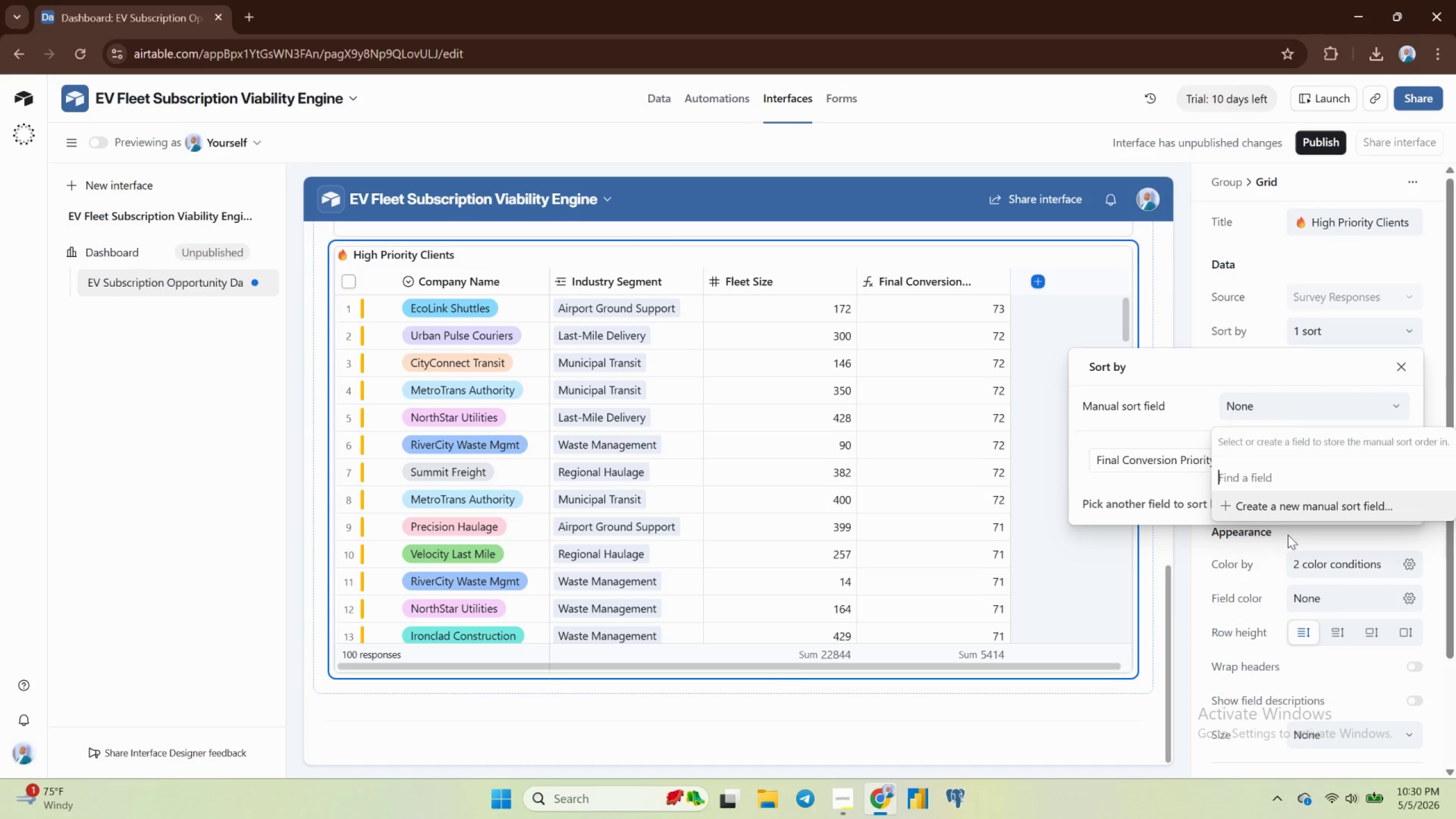 
left_click([1275, 507])
 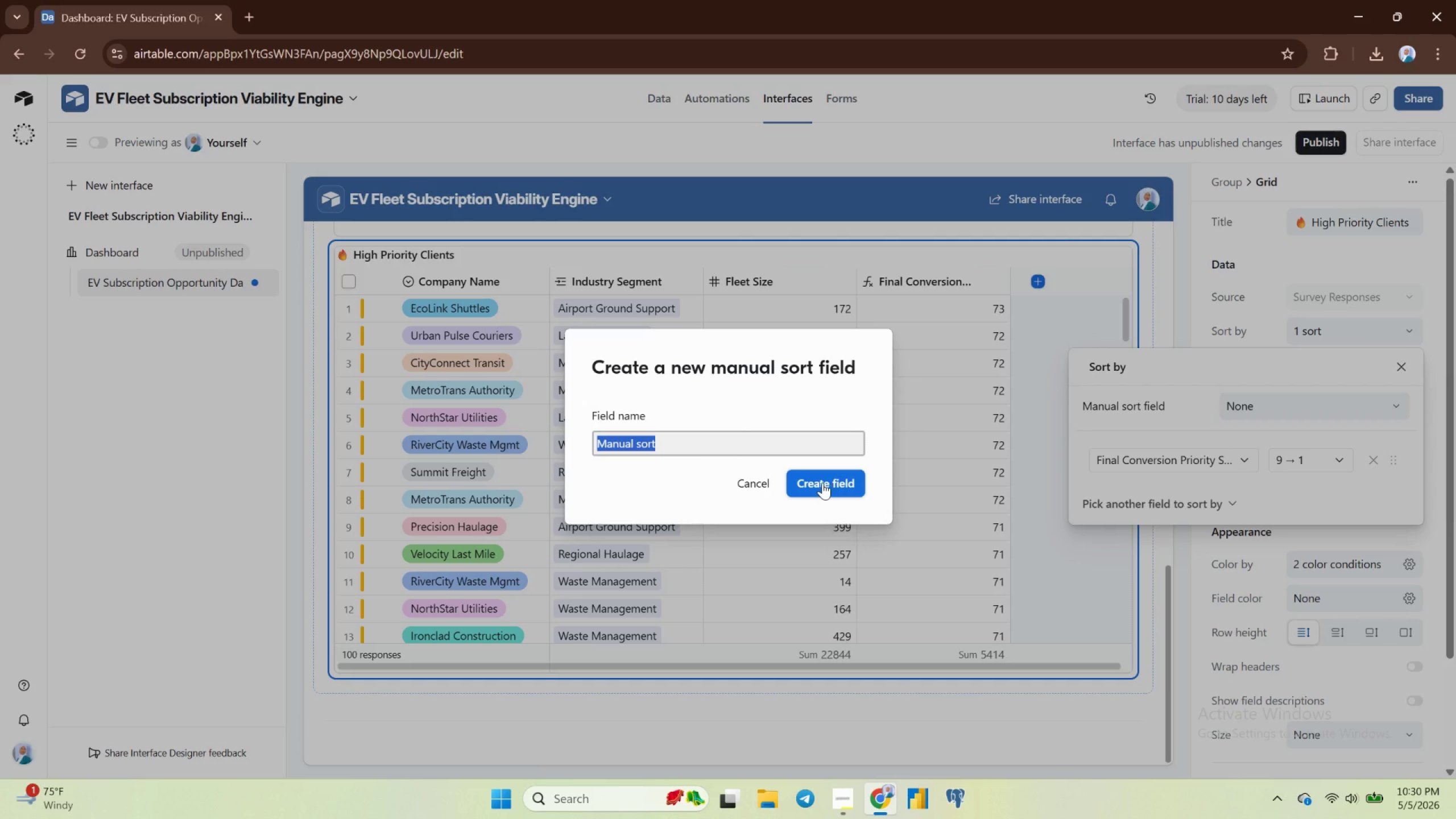 
left_click([744, 475])
 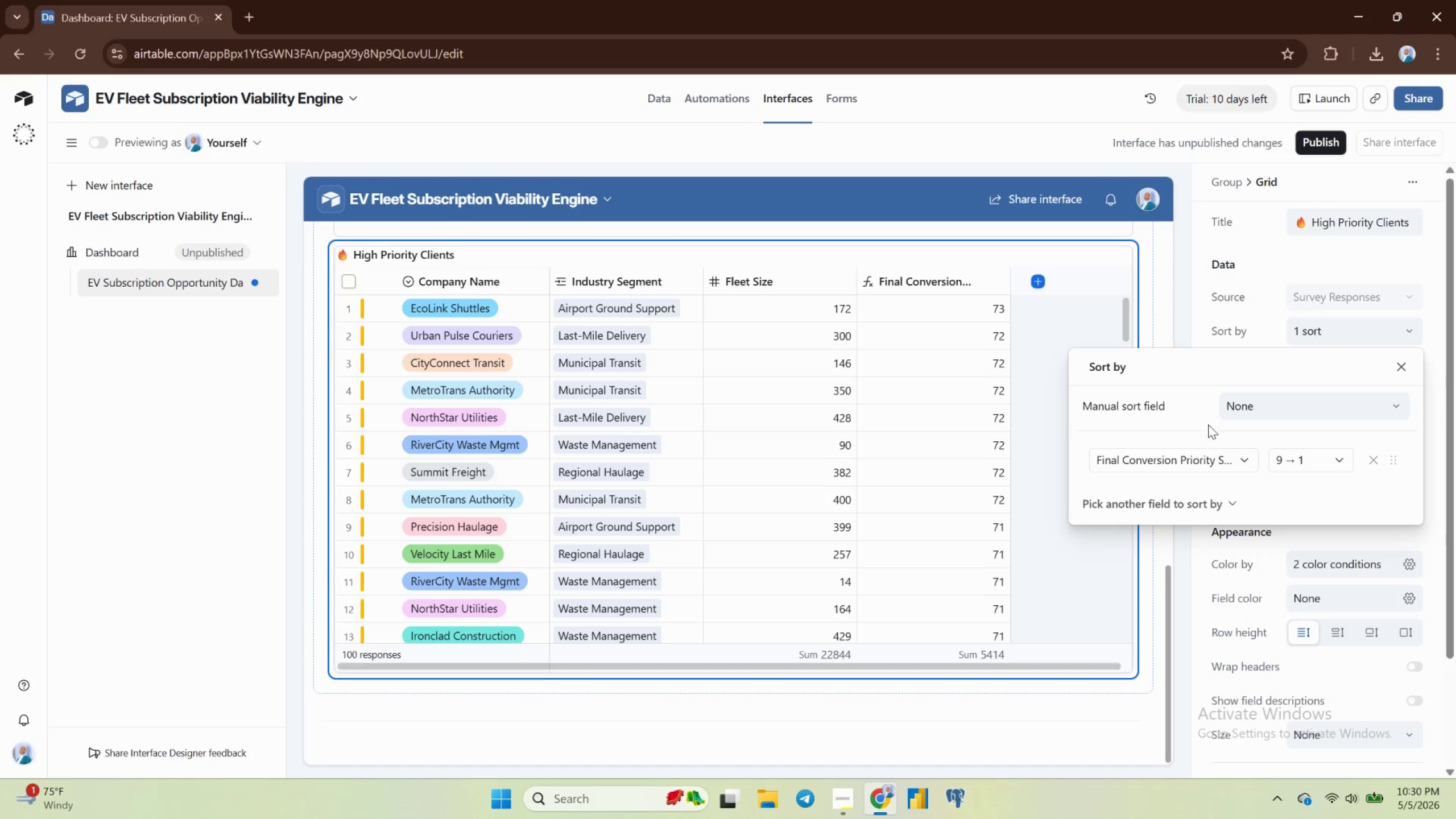 
scroll: coordinate [1206, 440], scroll_direction: down, amount: 3.0
 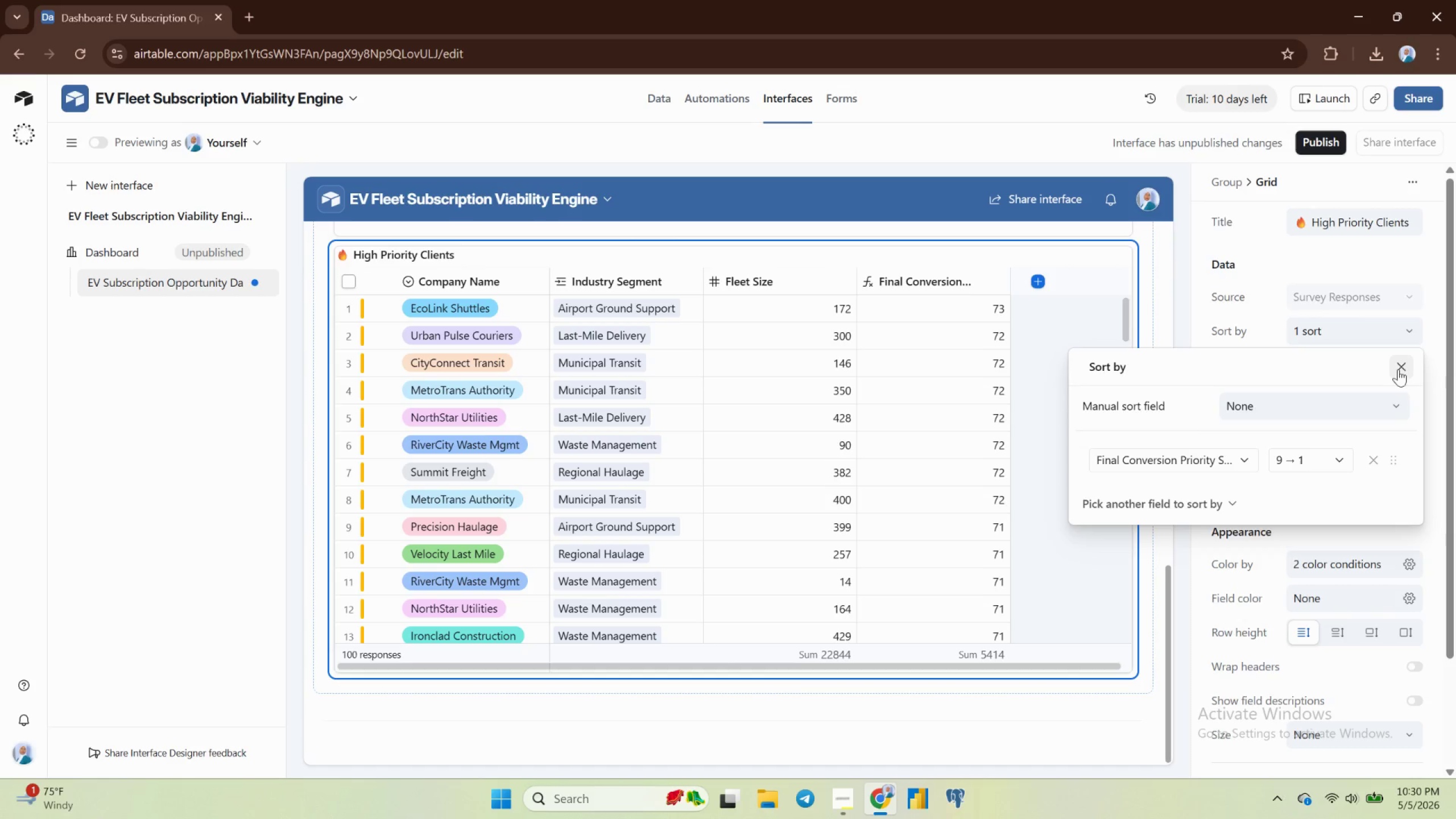 
left_click([1403, 373])
 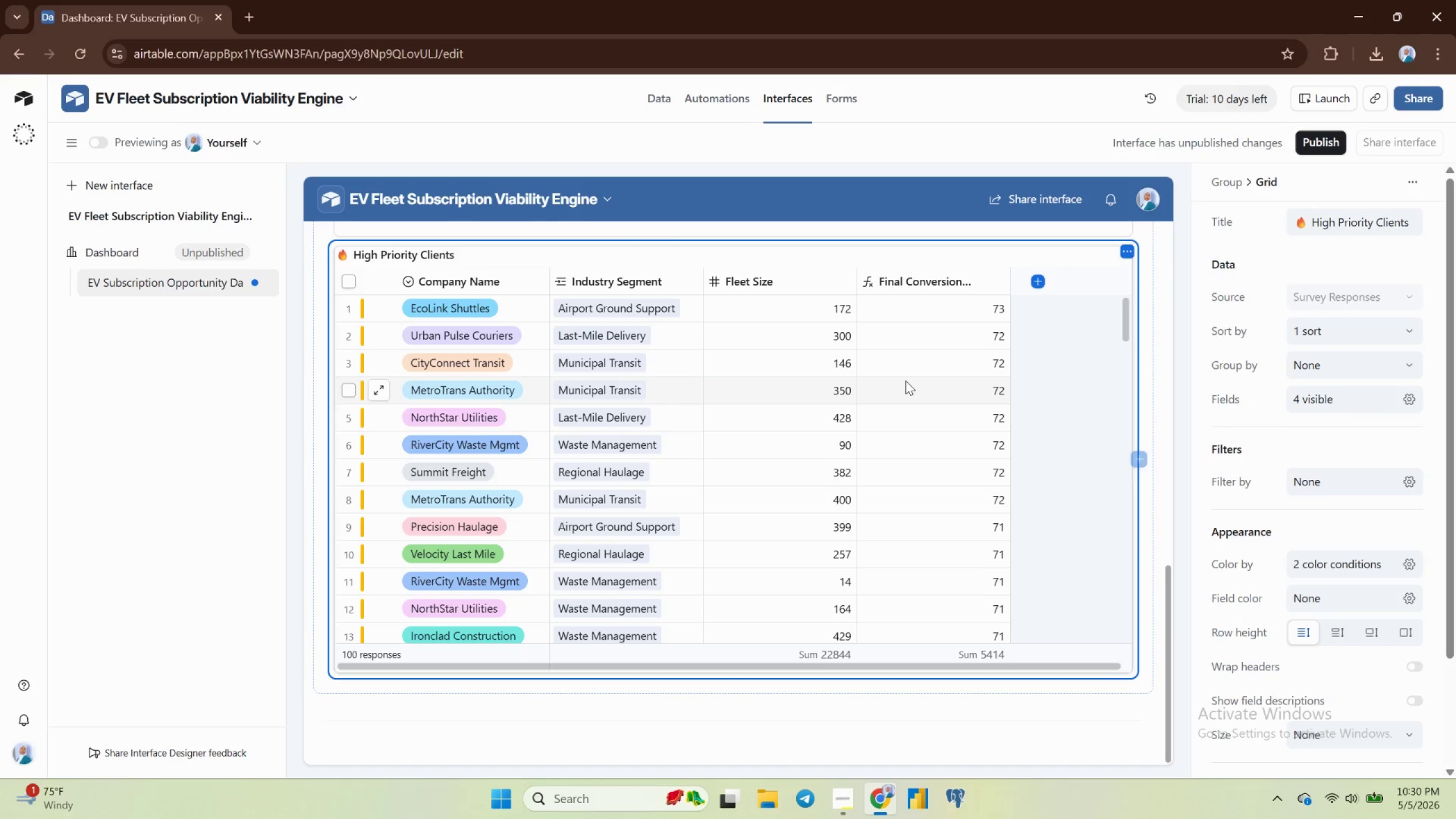 
scroll: coordinate [888, 379], scroll_direction: down, amount: 1.0
 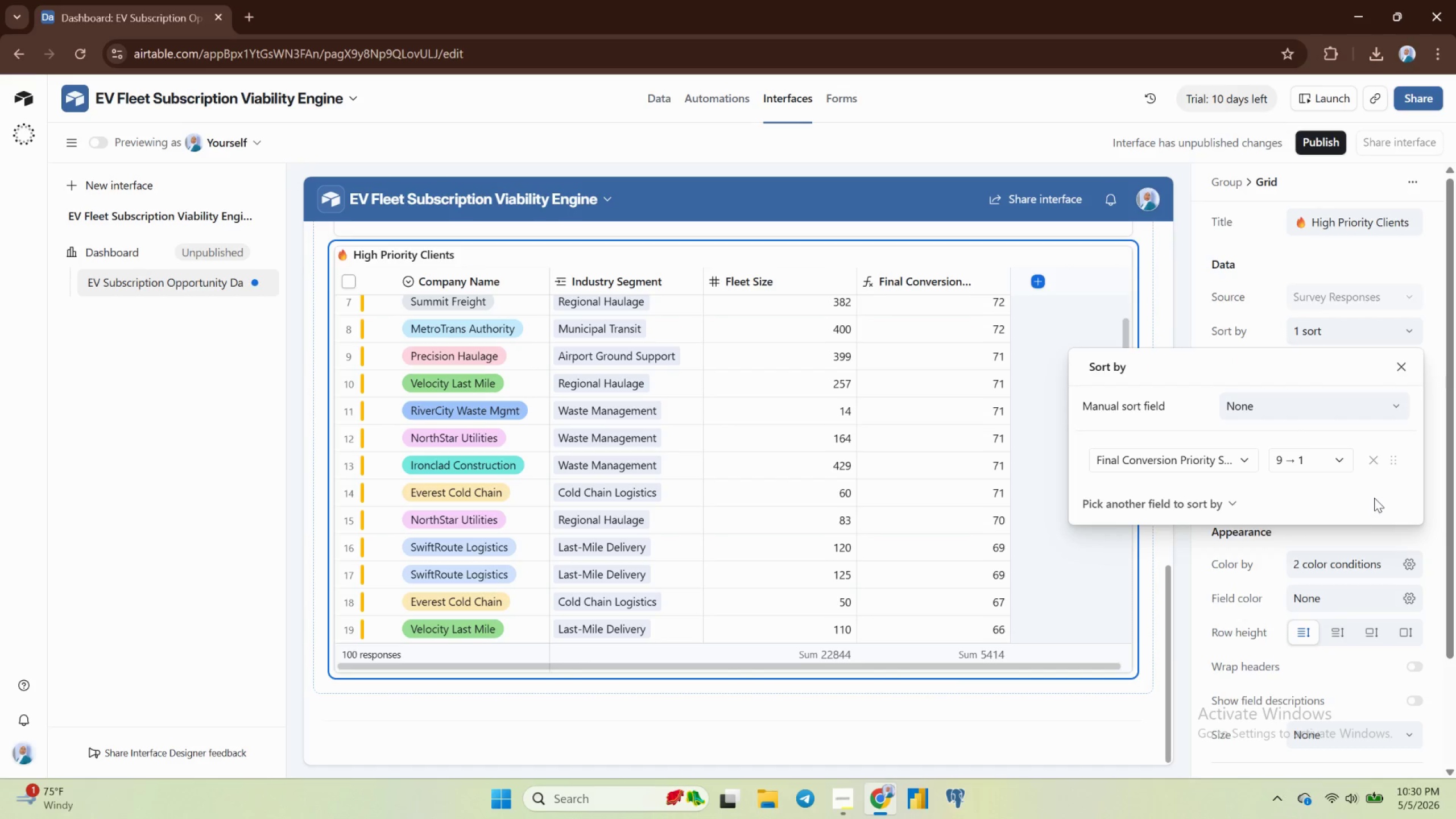 
wait(24.36)
 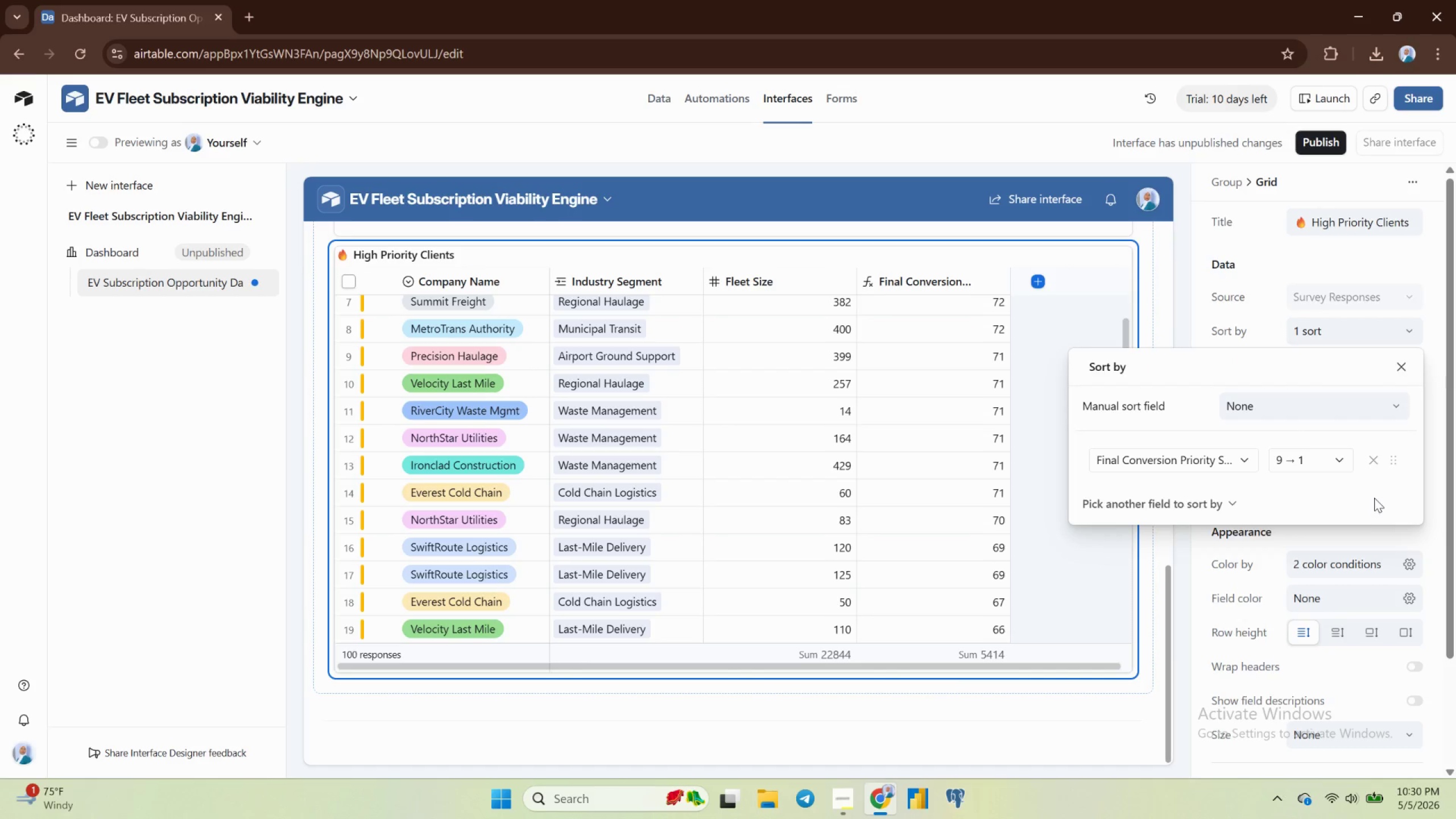 
left_click([1212, 461])
 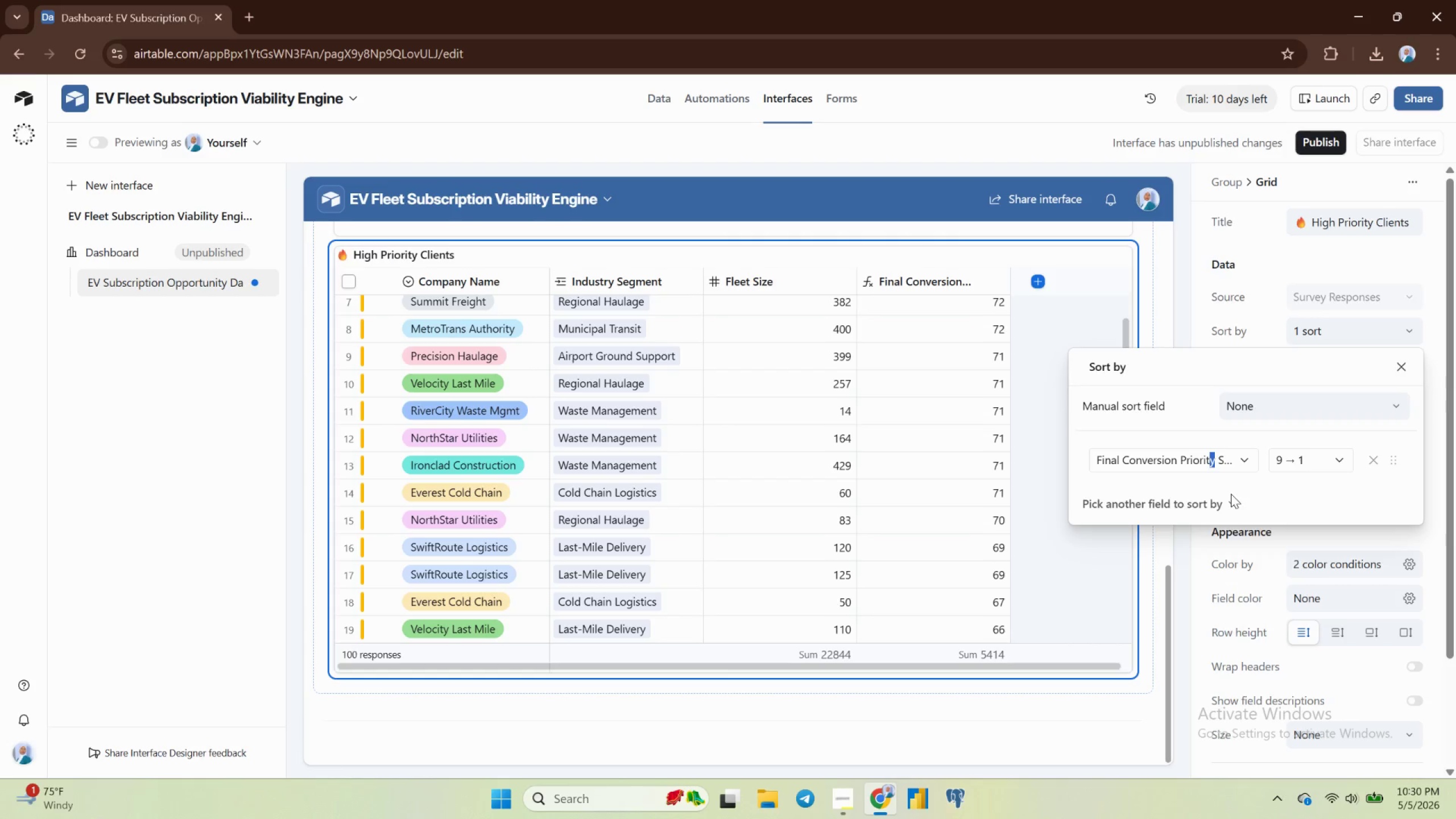 
left_click([1231, 500])
 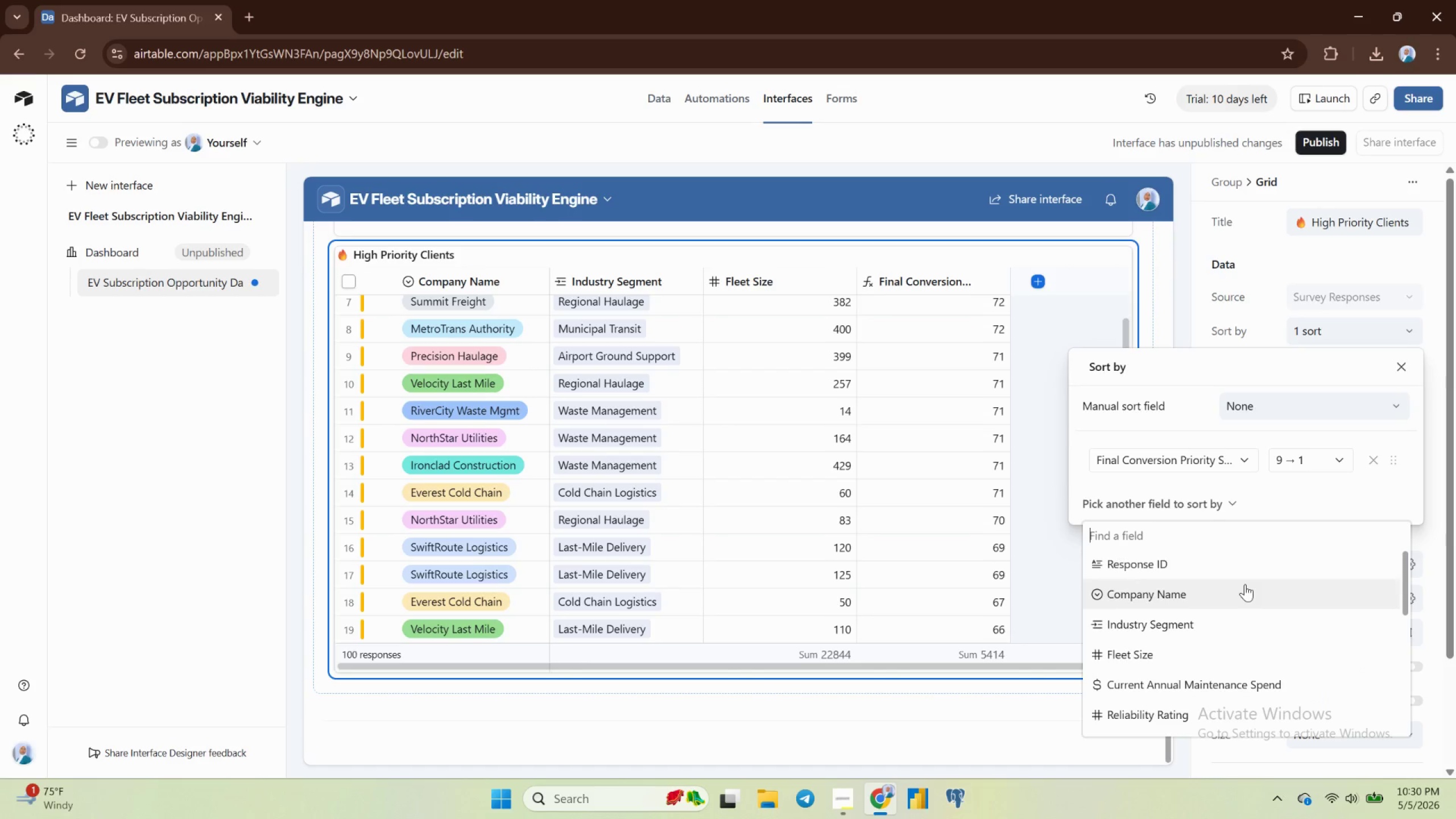 
scroll: coordinate [1245, 594], scroll_direction: down, amount: 10.0
 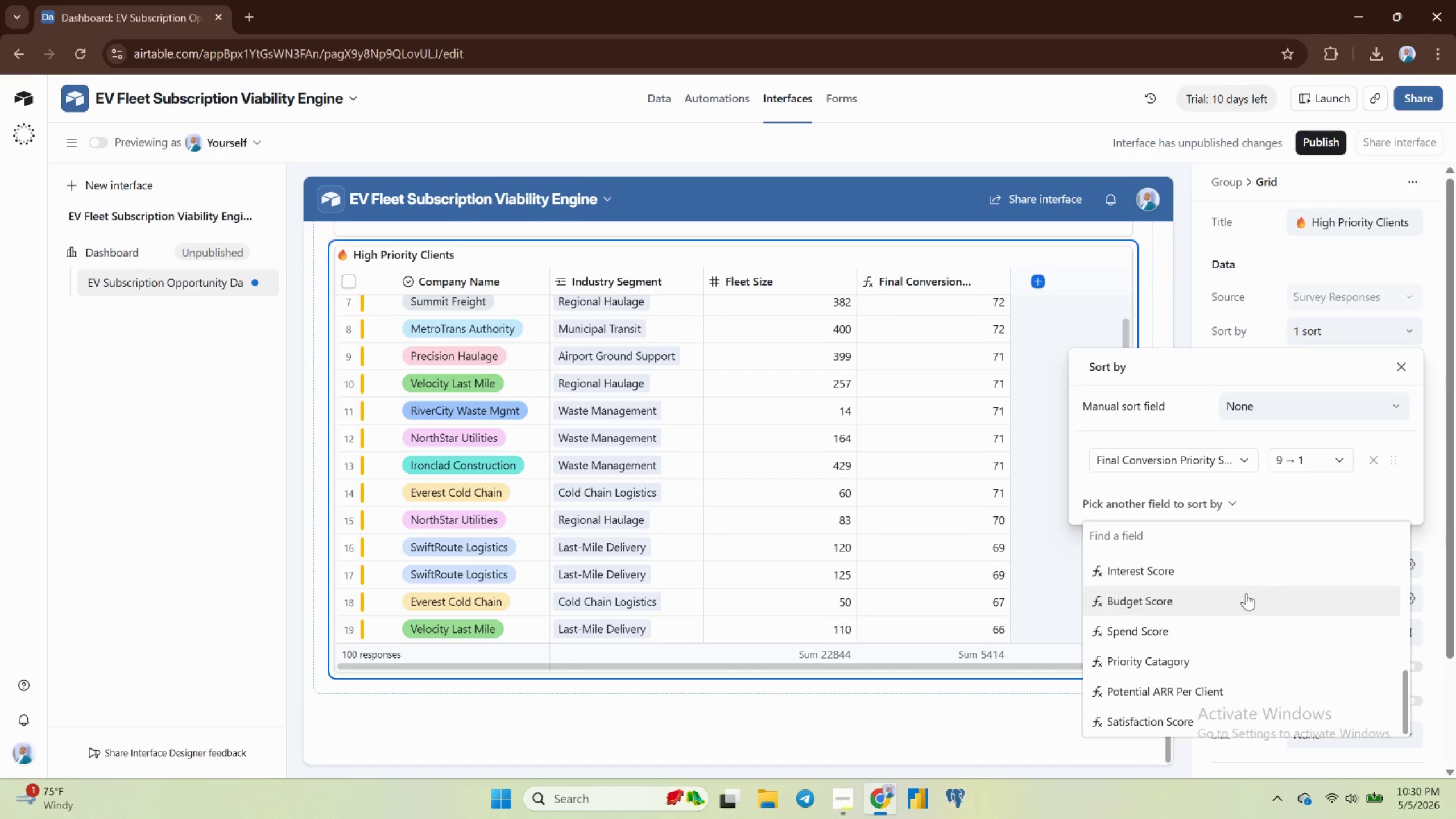 
scroll: coordinate [1246, 593], scroll_direction: up, amount: 1.0
 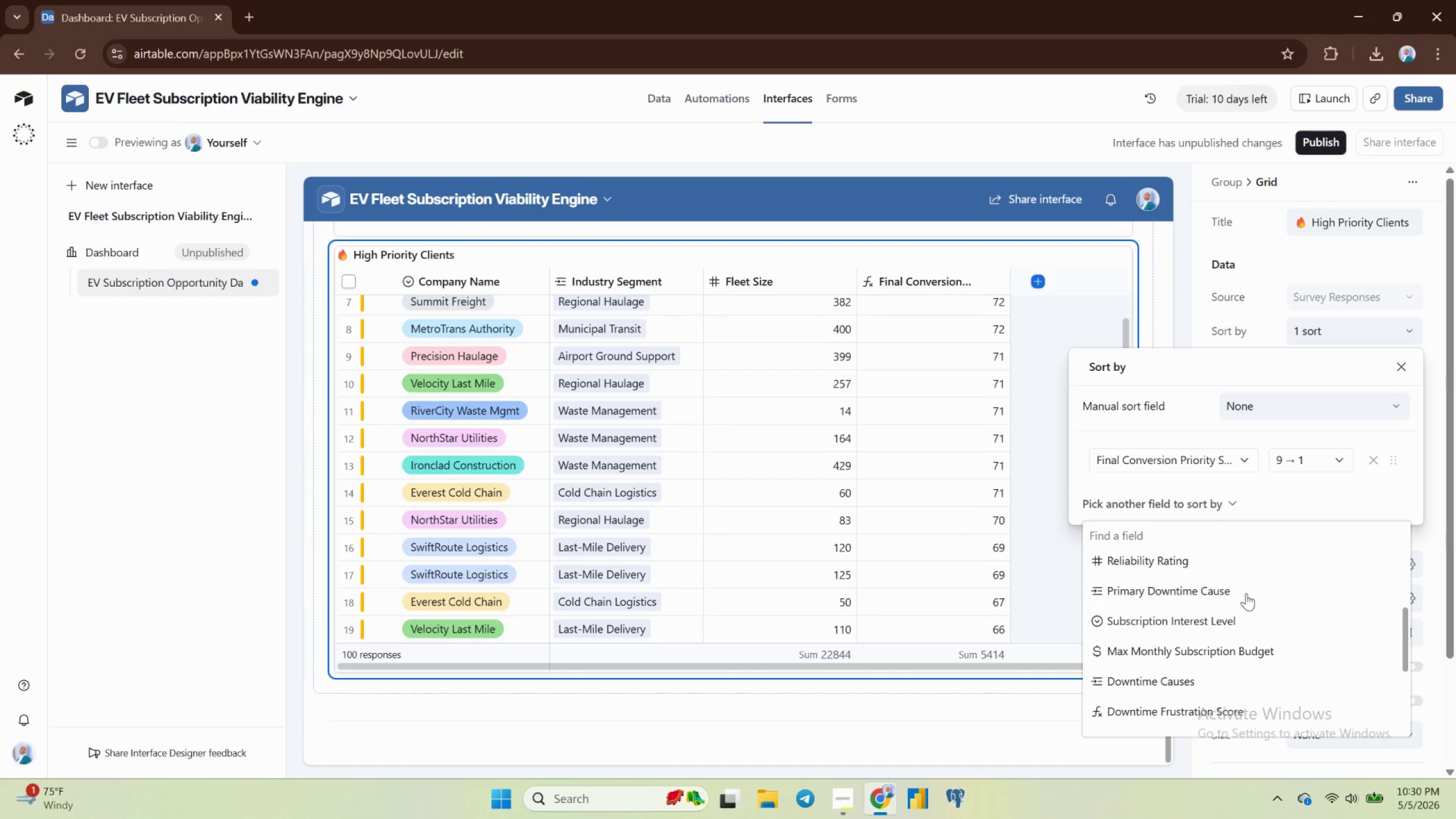 
scroll: coordinate [1246, 593], scroll_direction: none, amount: 0.0
 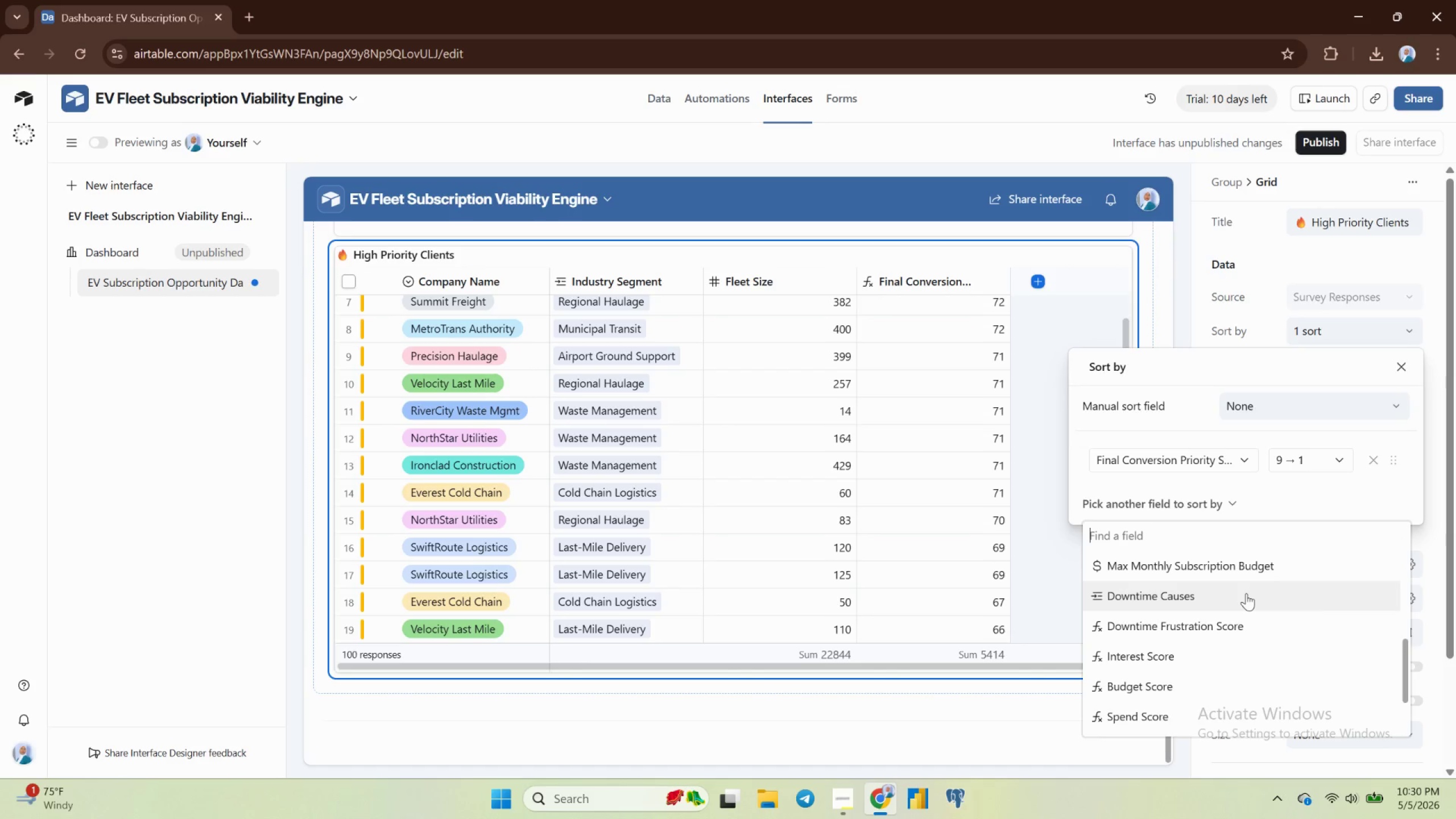 
scroll: coordinate [1246, 592], scroll_direction: up, amount: 1.0
 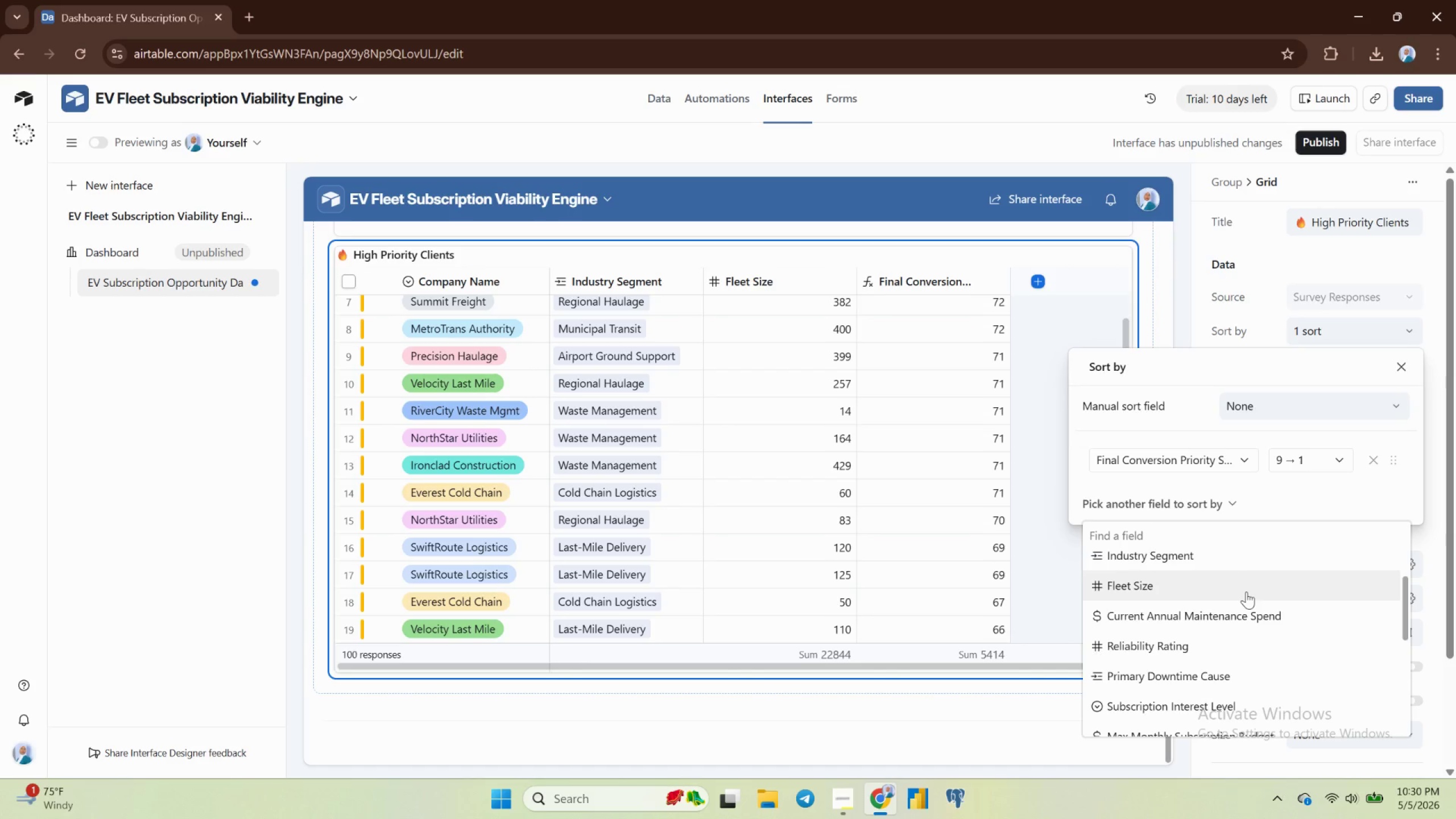 
scroll: coordinate [1246, 592], scroll_direction: down, amount: 4.0
 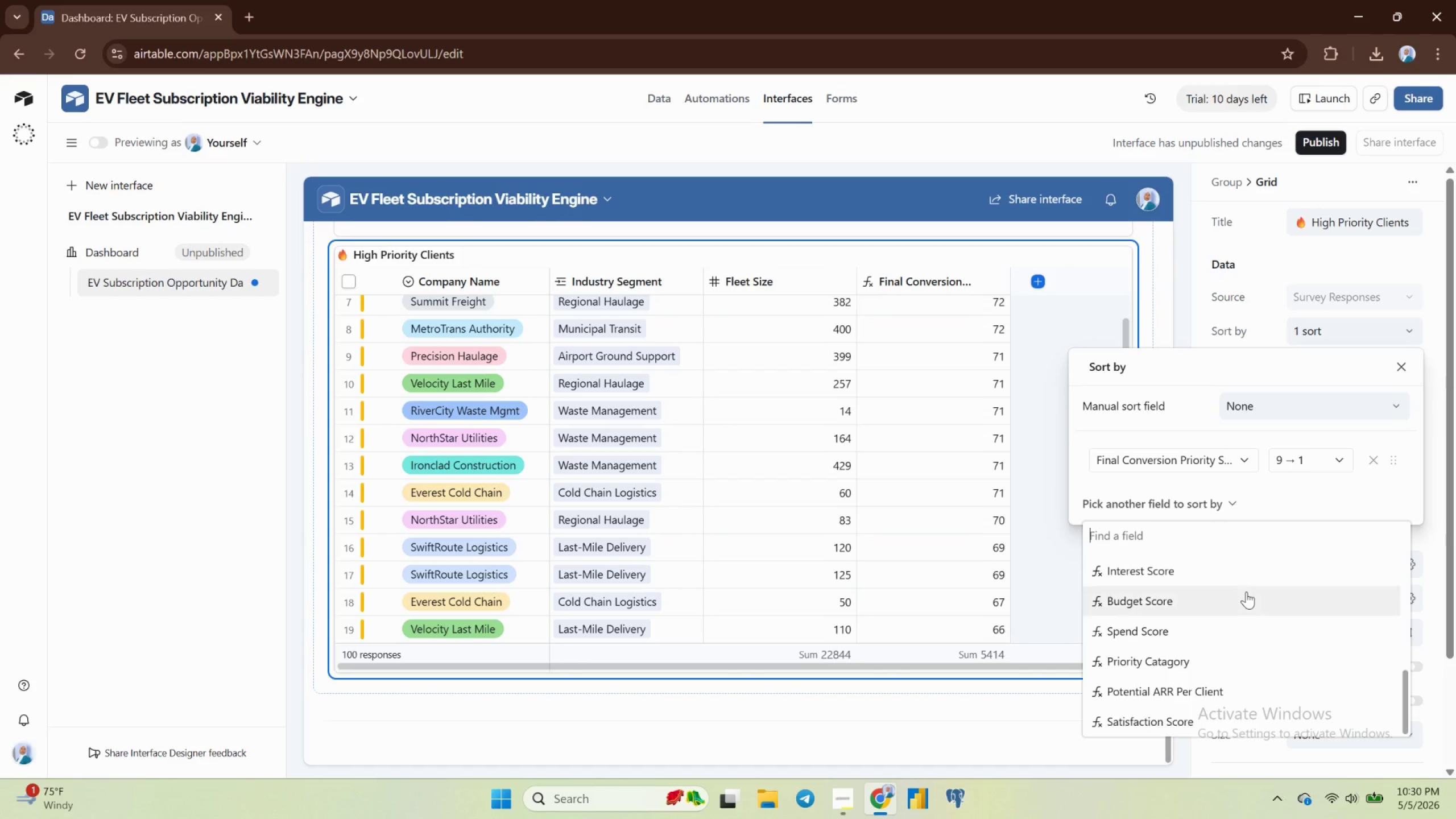 
scroll: coordinate [1246, 590], scroll_direction: up, amount: 5.0
 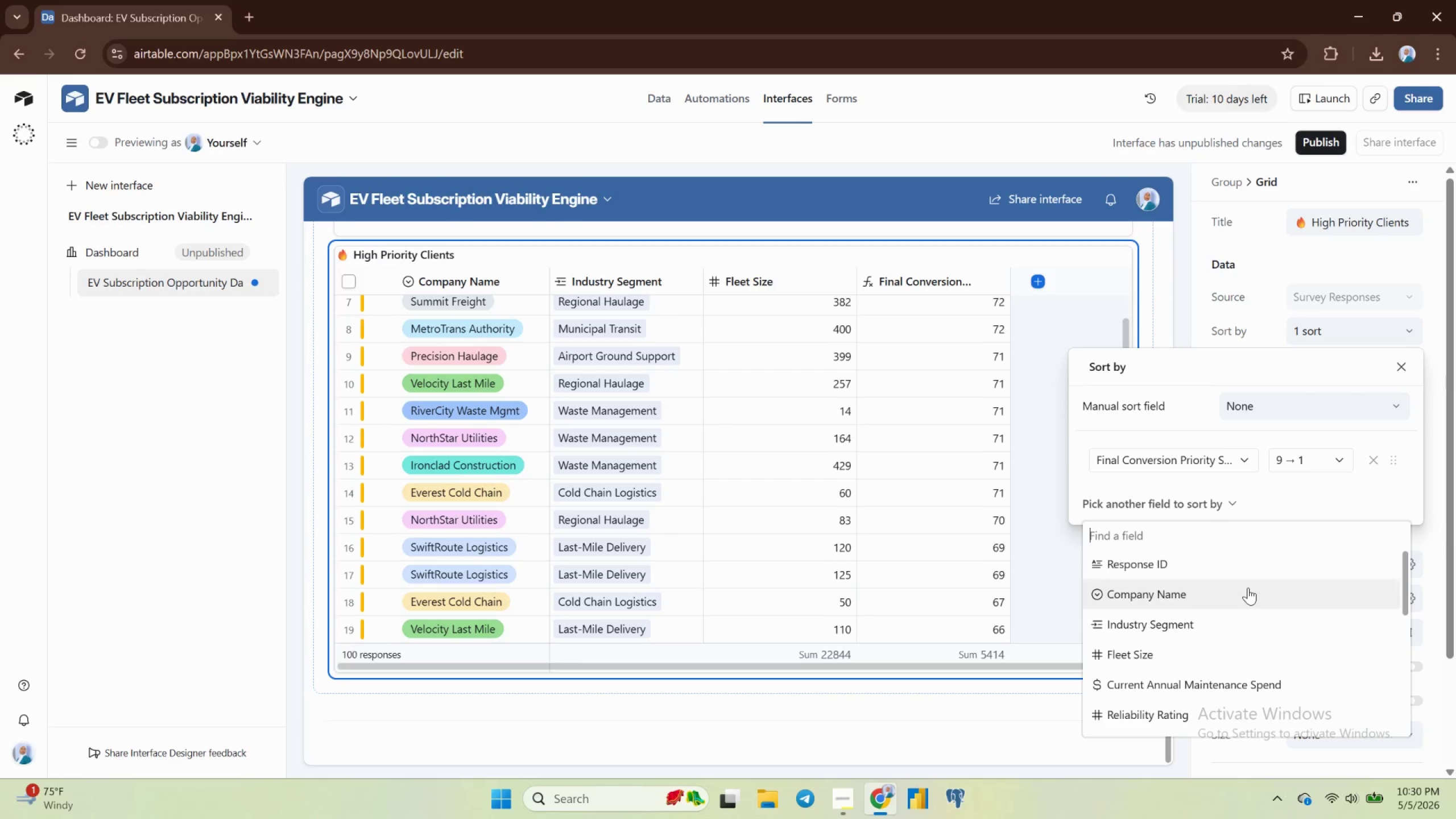 
scroll: coordinate [1248, 588], scroll_direction: none, amount: 0.0
 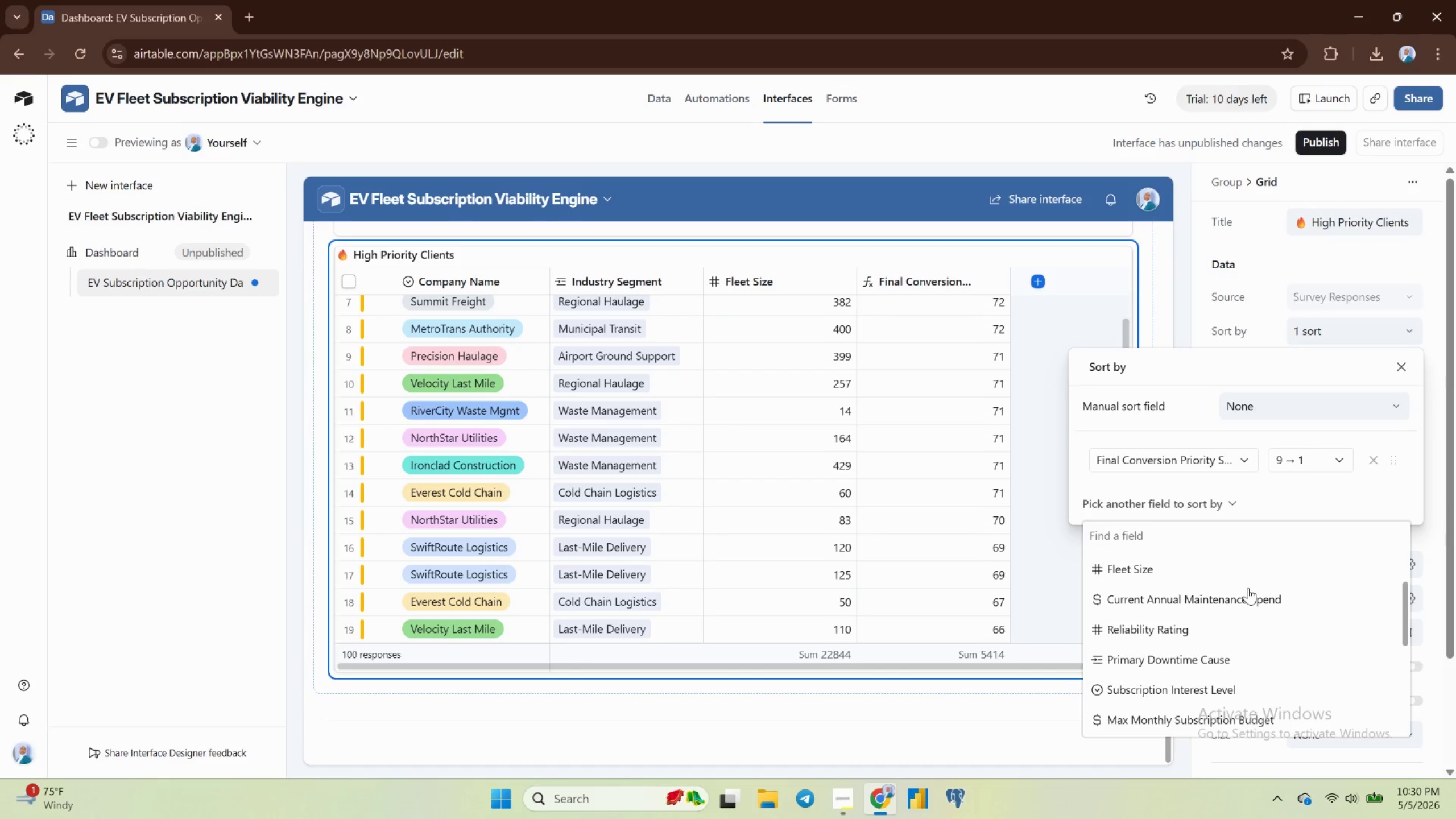 
scroll: coordinate [1248, 587], scroll_direction: down, amount: 2.0
 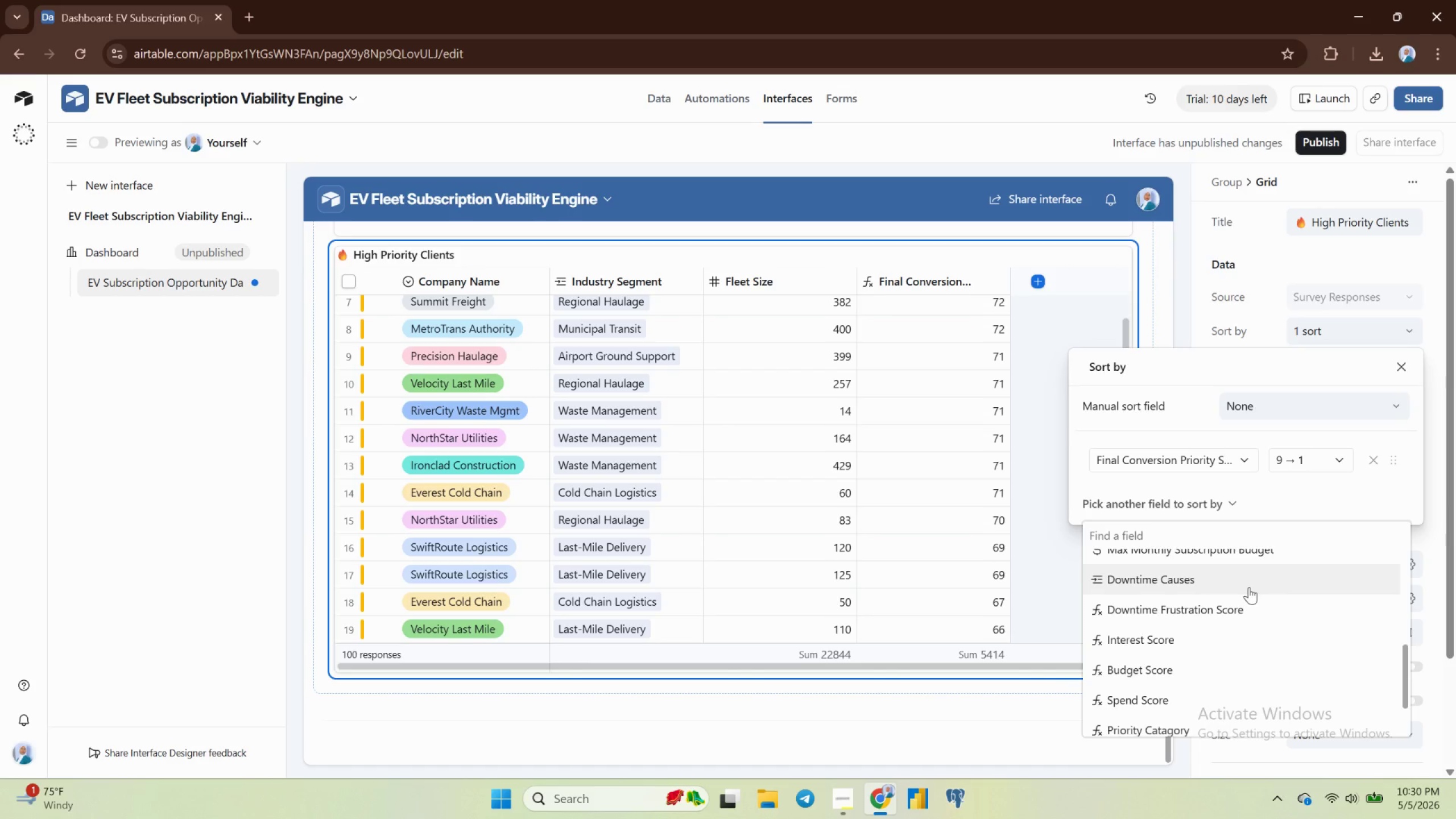 
scroll: coordinate [1249, 587], scroll_direction: none, amount: 0.0
 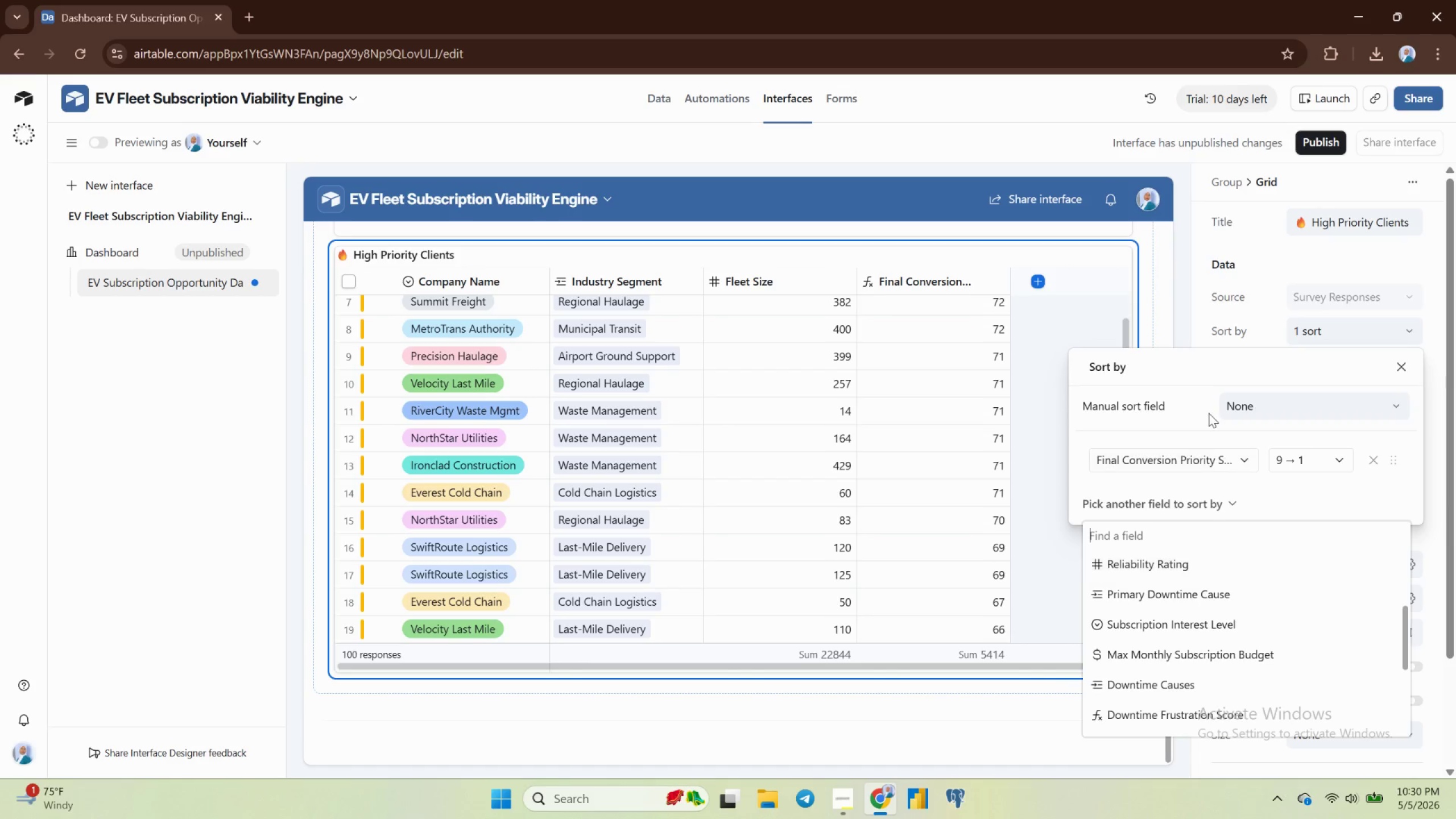 
left_click([1206, 412])
 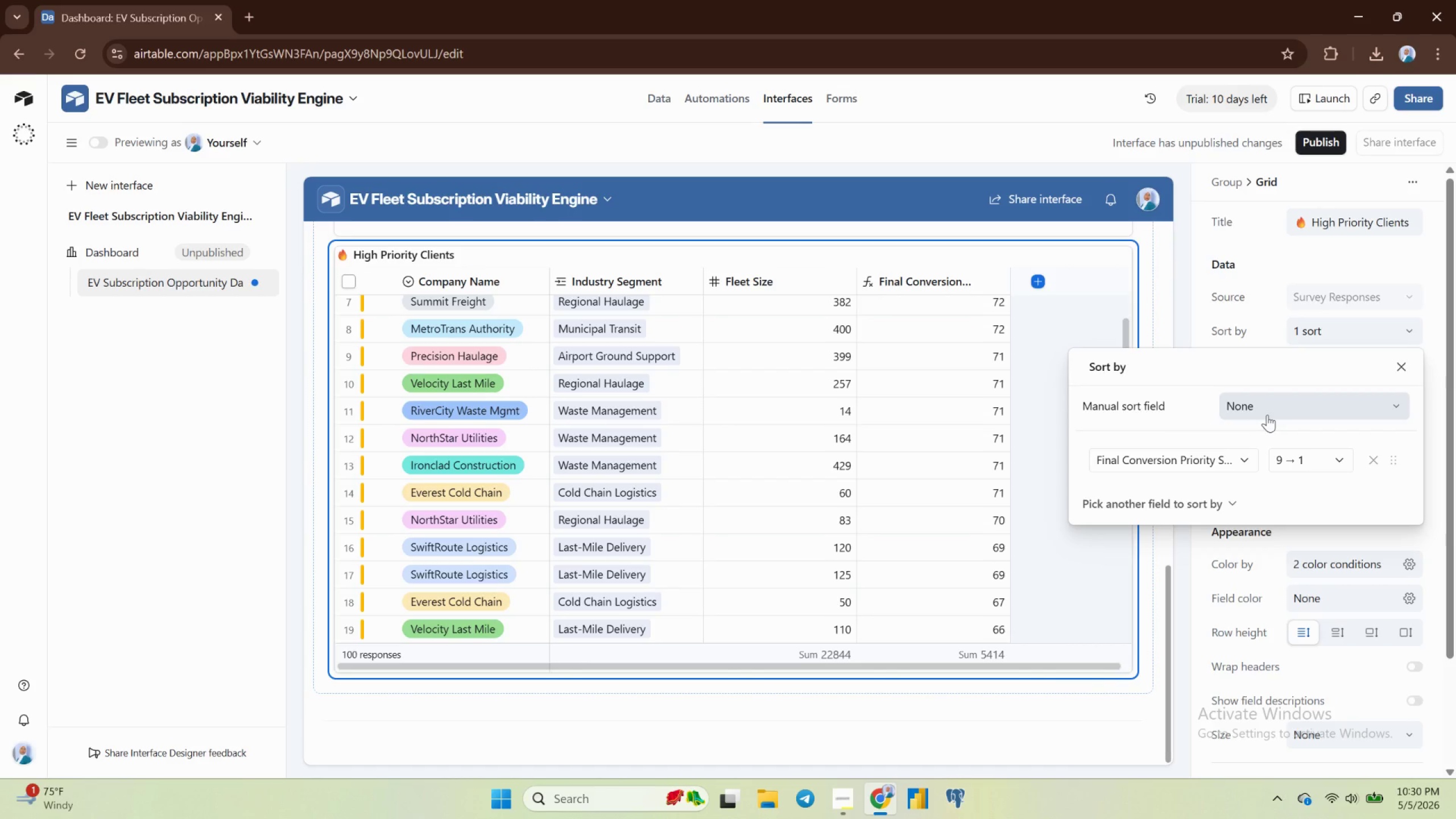 
left_click([1267, 415])
 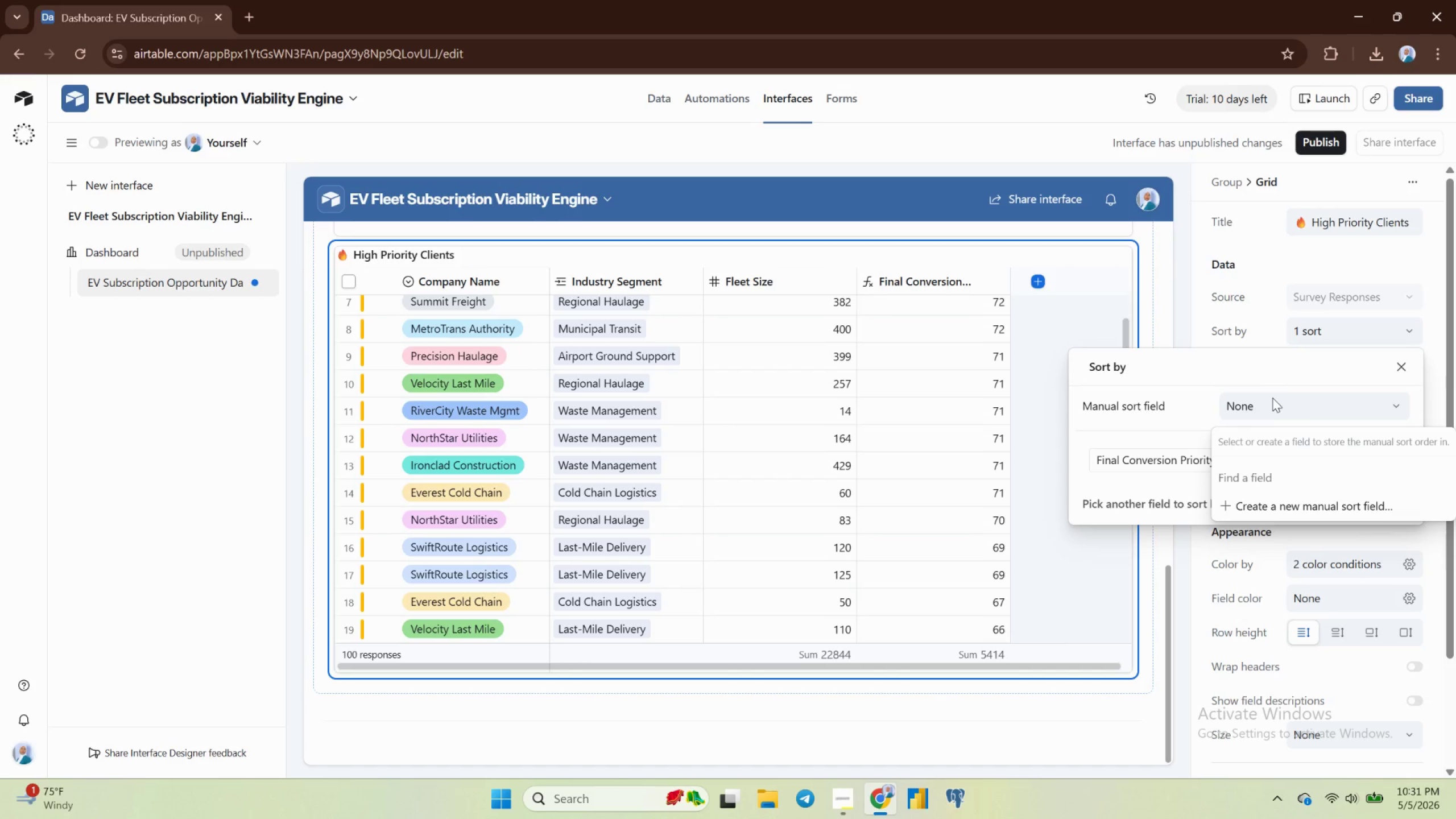 
wait(24.91)
 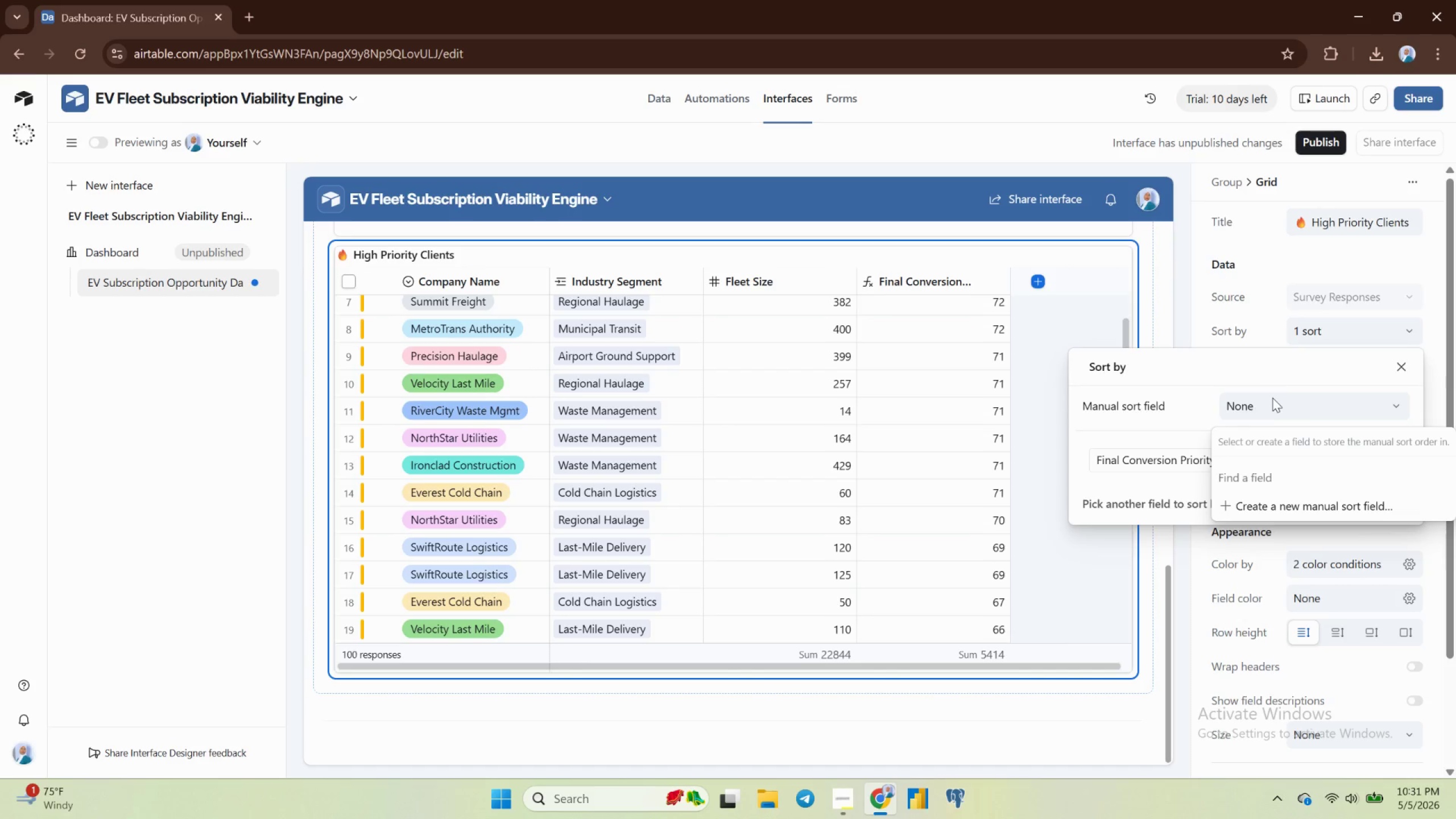 
left_click([1399, 358])
 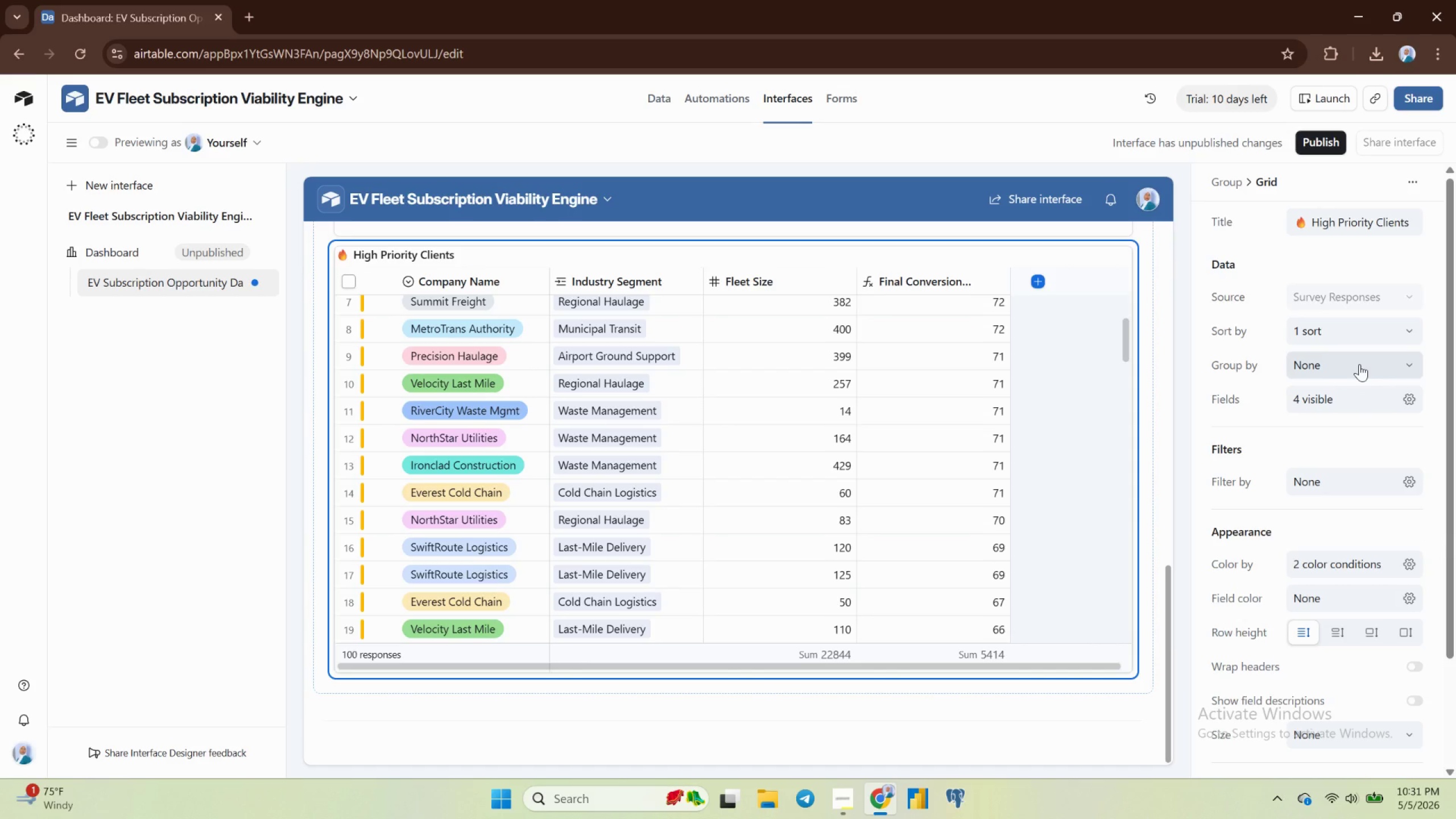 
scroll: coordinate [1359, 364], scroll_direction: up, amount: 1.0
 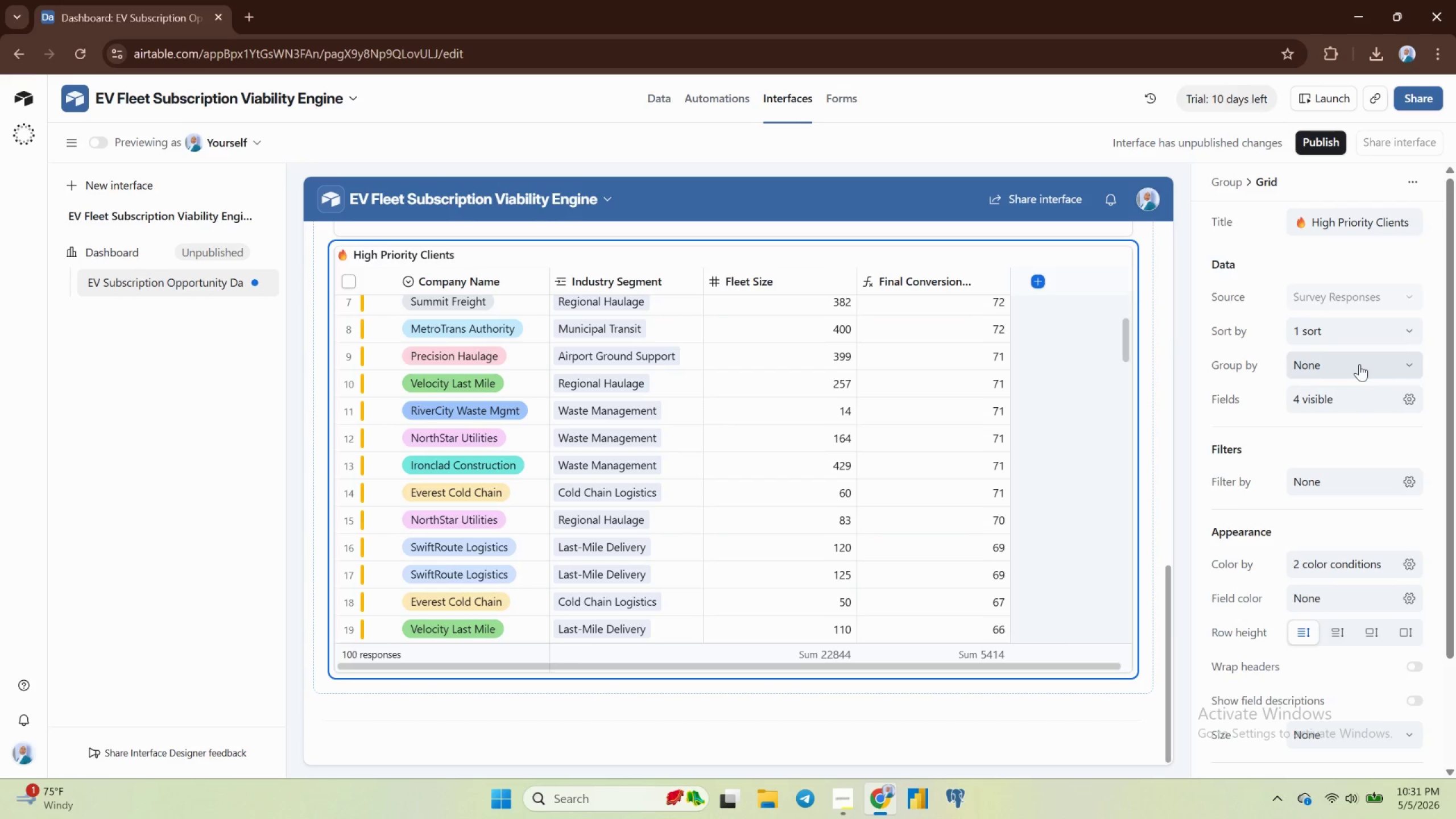 
scroll: coordinate [1359, 364], scroll_direction: none, amount: 0.0
 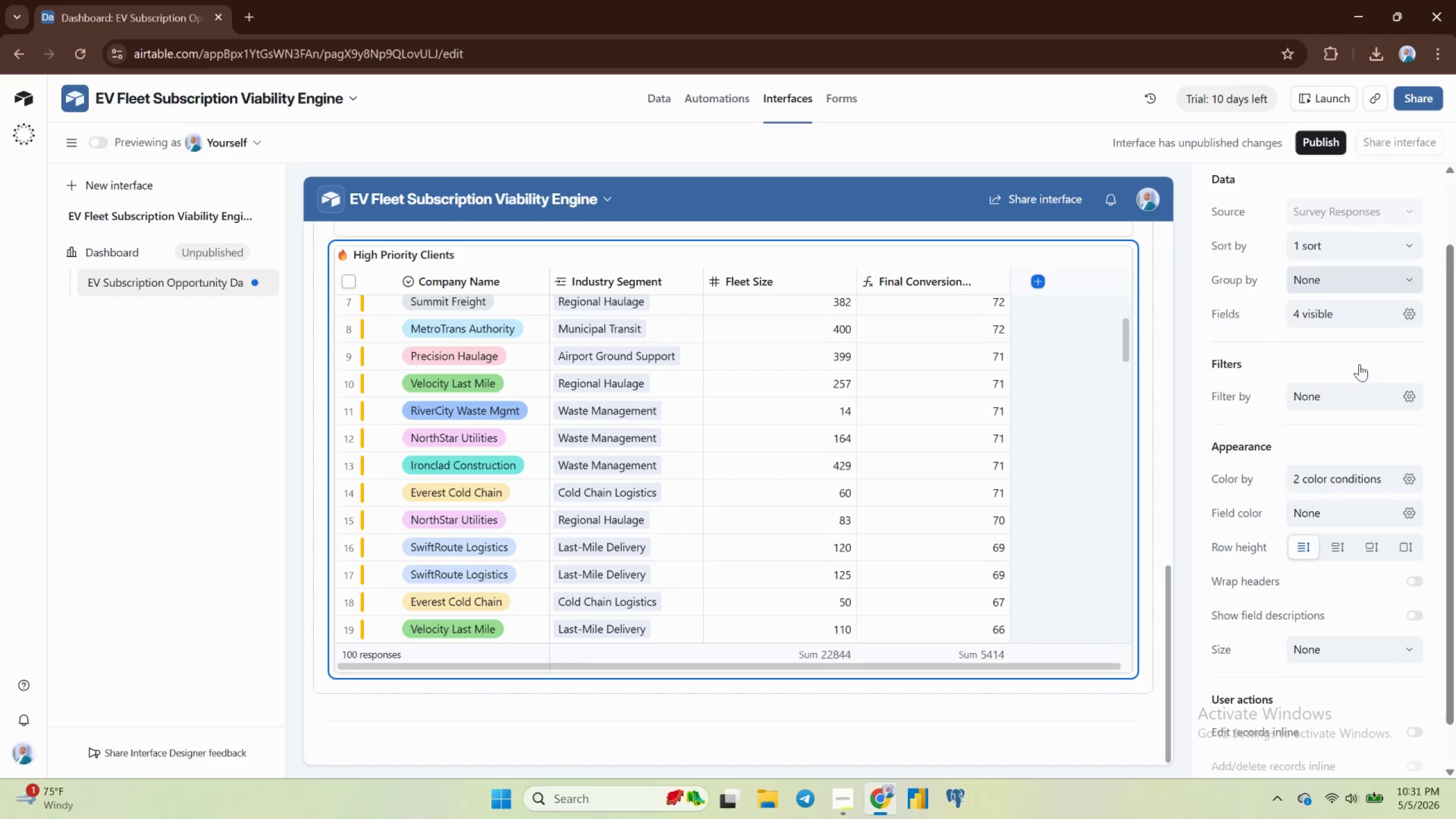 
scroll: coordinate [1386, 454], scroll_direction: down, amount: 2.0
 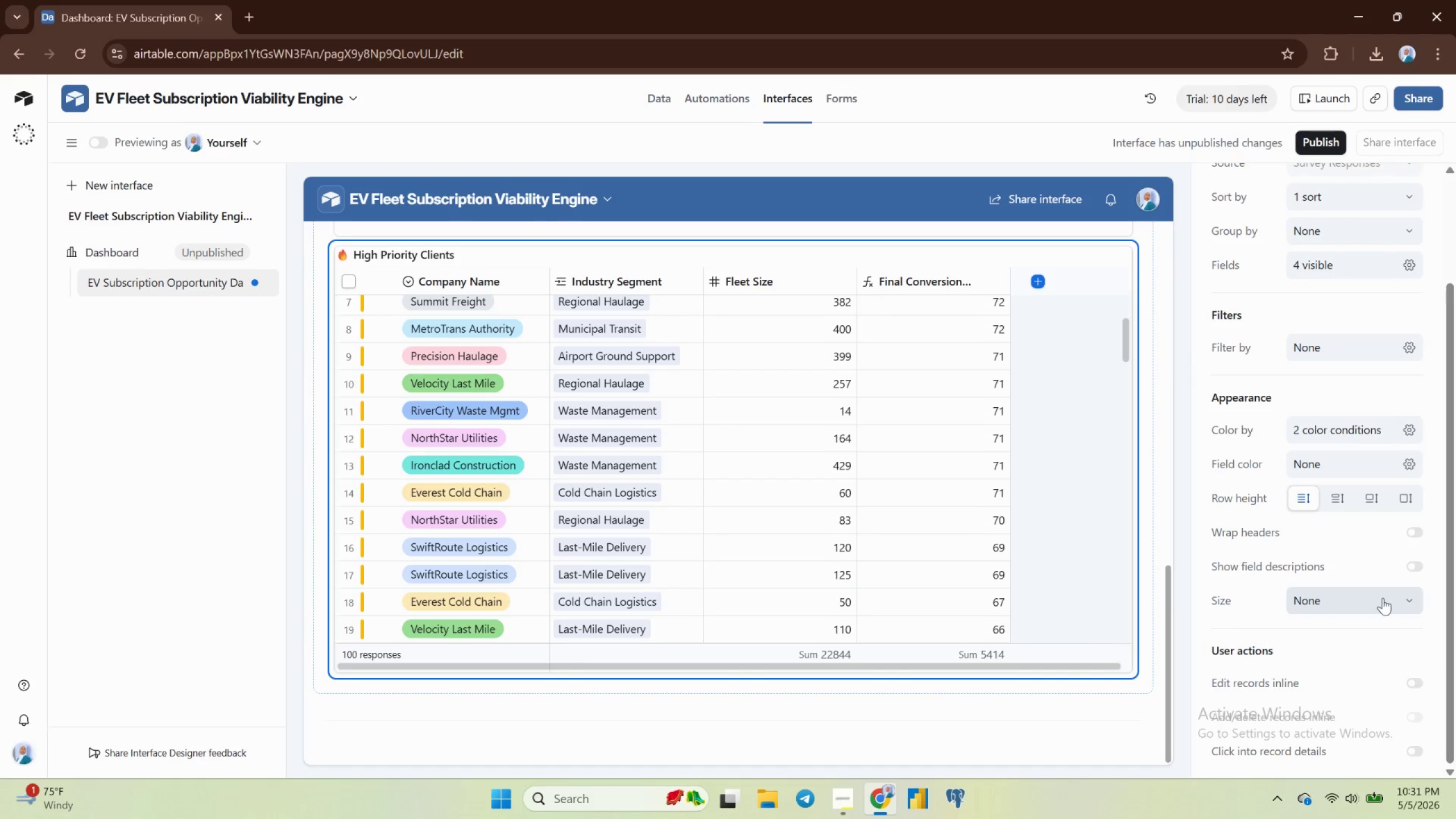 
left_click([1391, 599])
 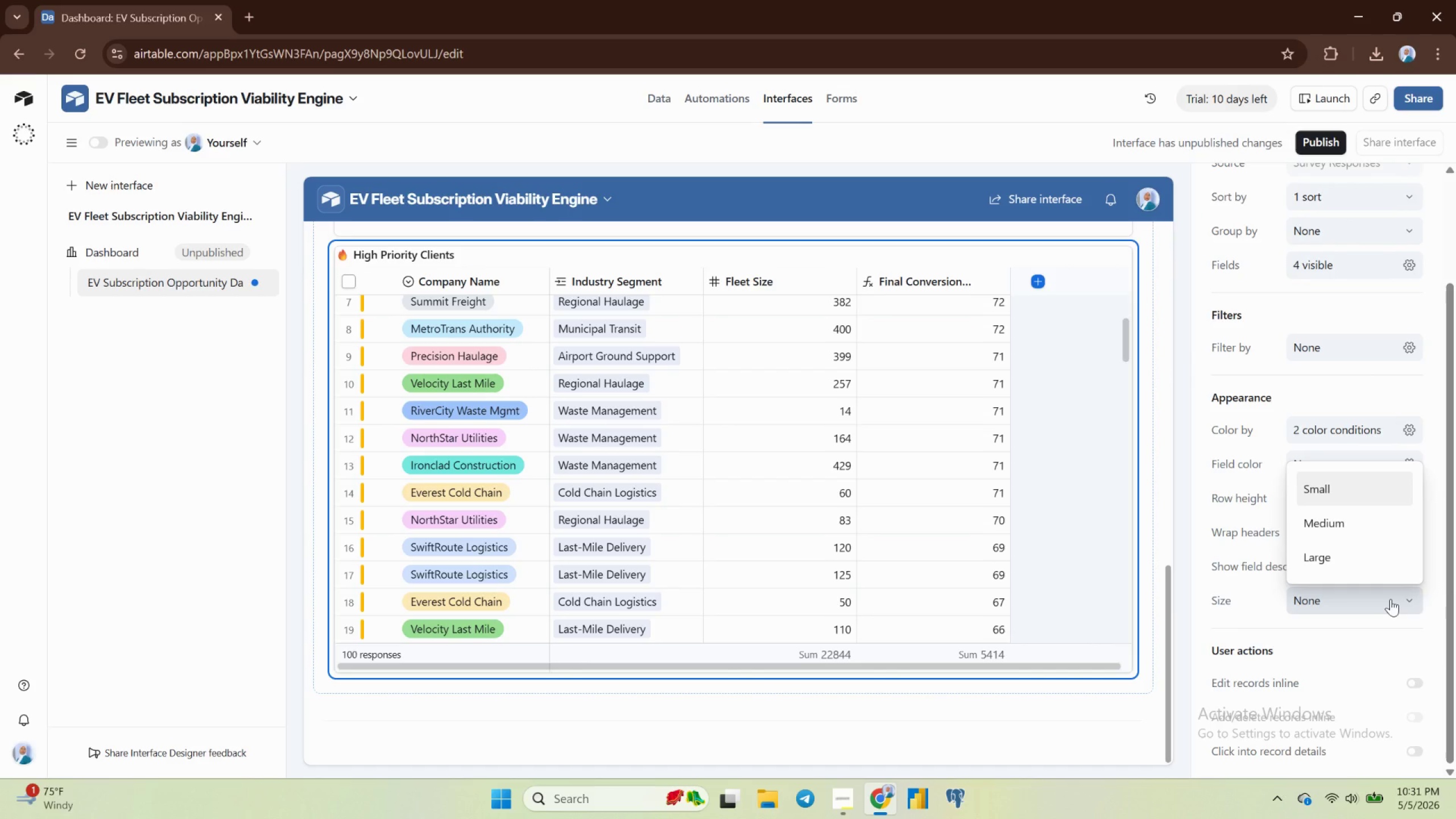 
left_click([1391, 599])
 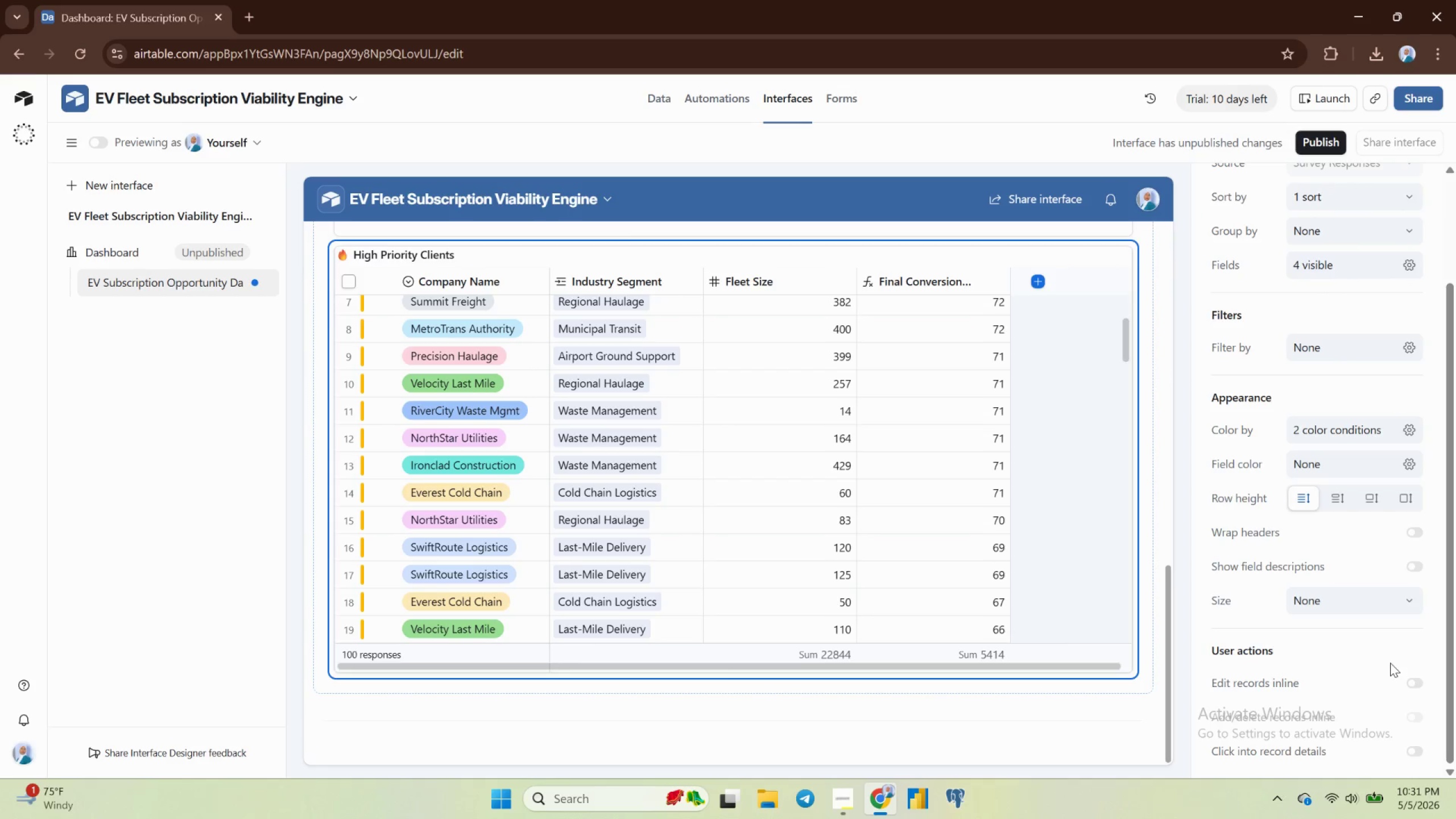 
scroll: coordinate [1390, 663], scroll_direction: down, amount: 3.0
 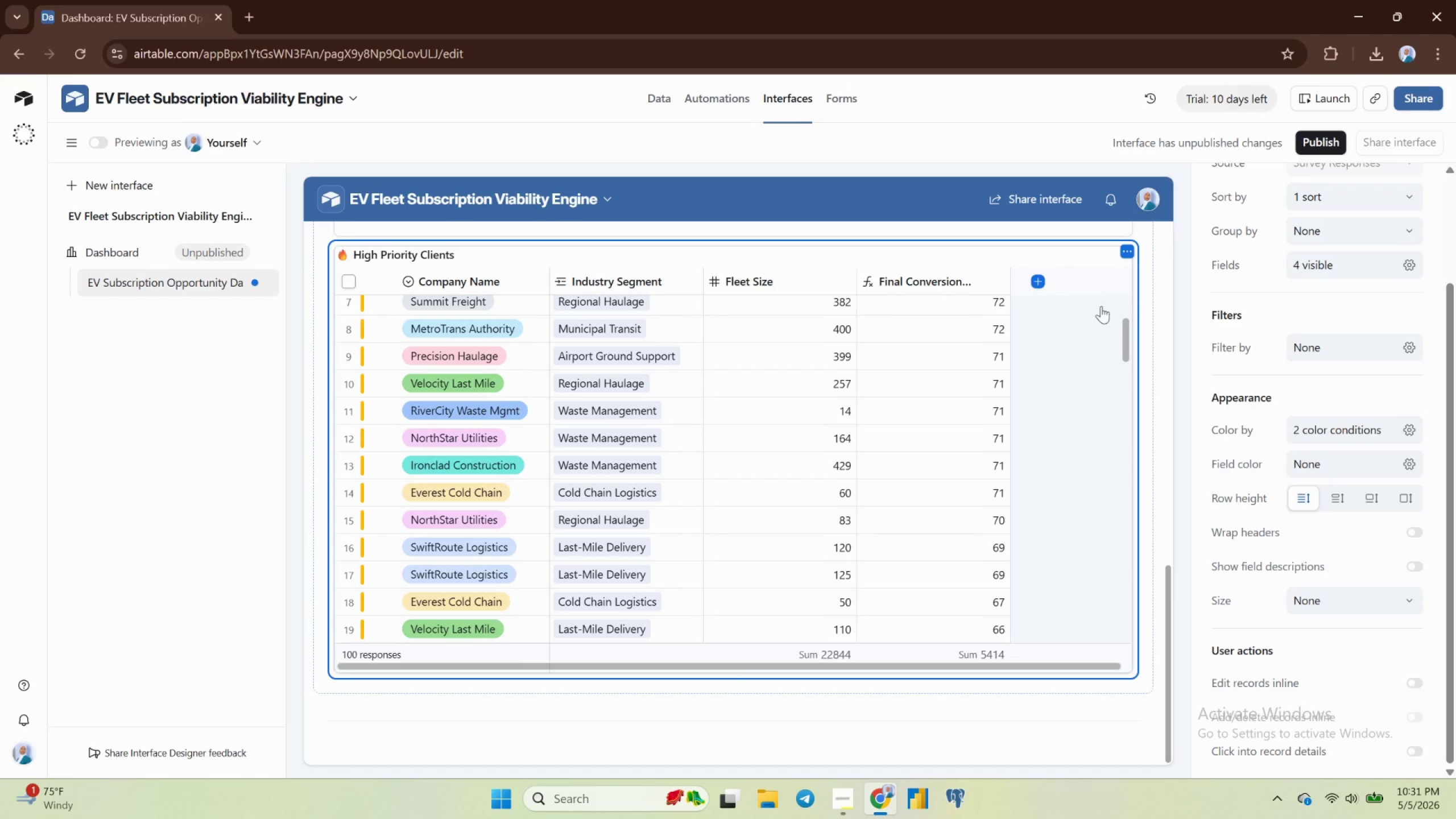 
mouse_move([1126, 268])
 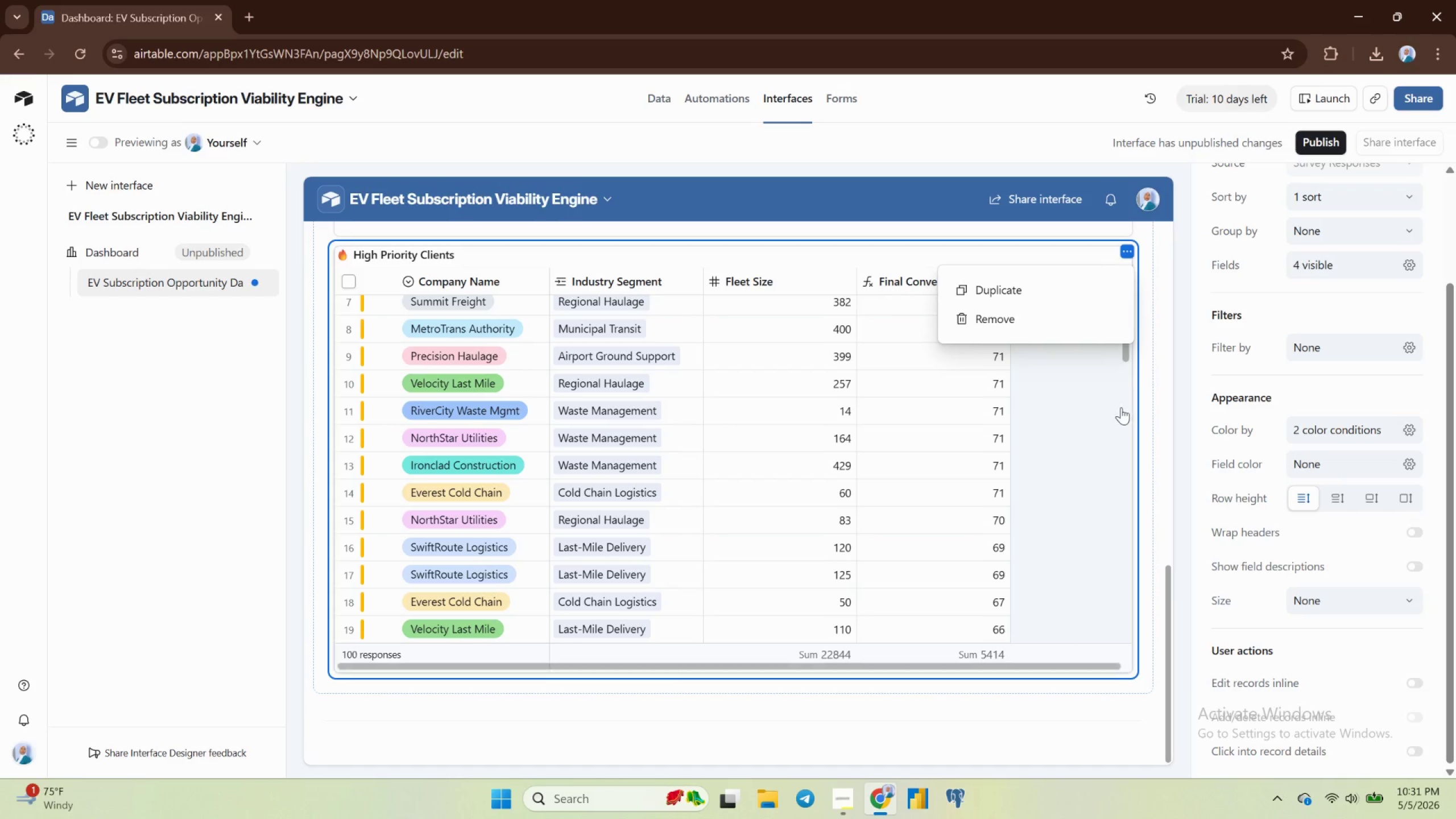 
left_click([1121, 408])
 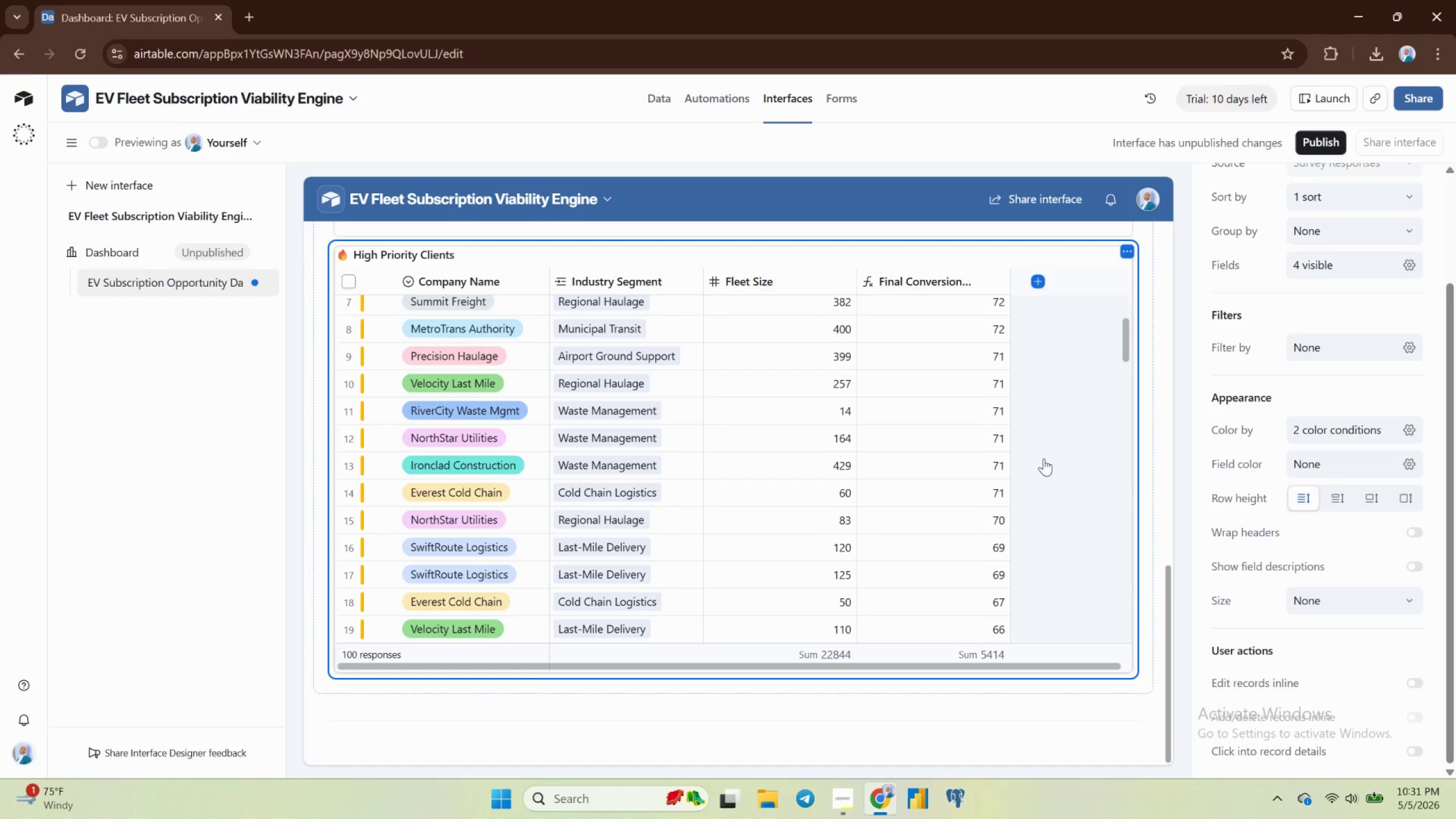 
scroll: coordinate [1028, 459], scroll_direction: up, amount: 4.0
 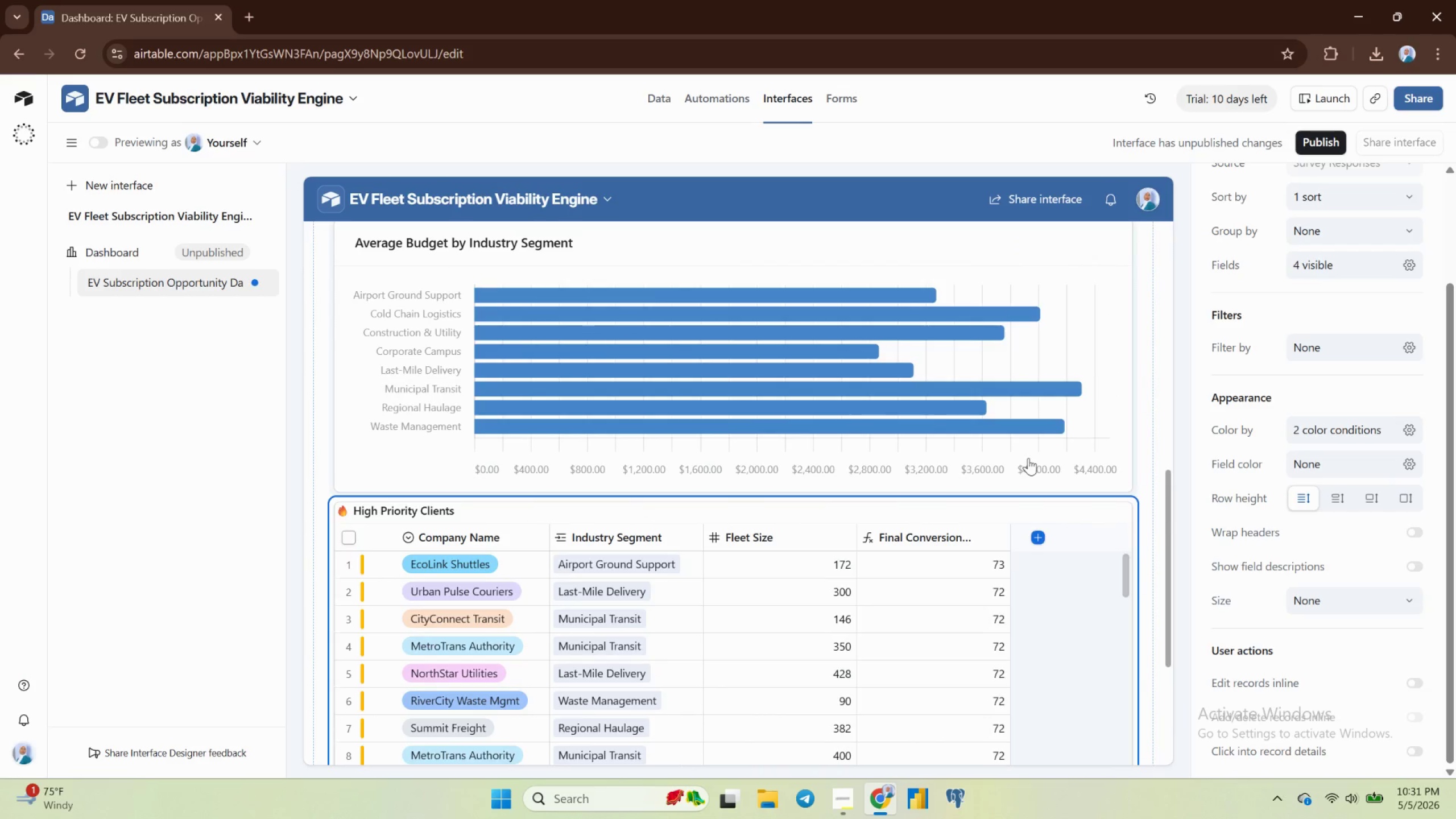 
scroll: coordinate [1031, 455], scroll_direction: down, amount: 3.0
 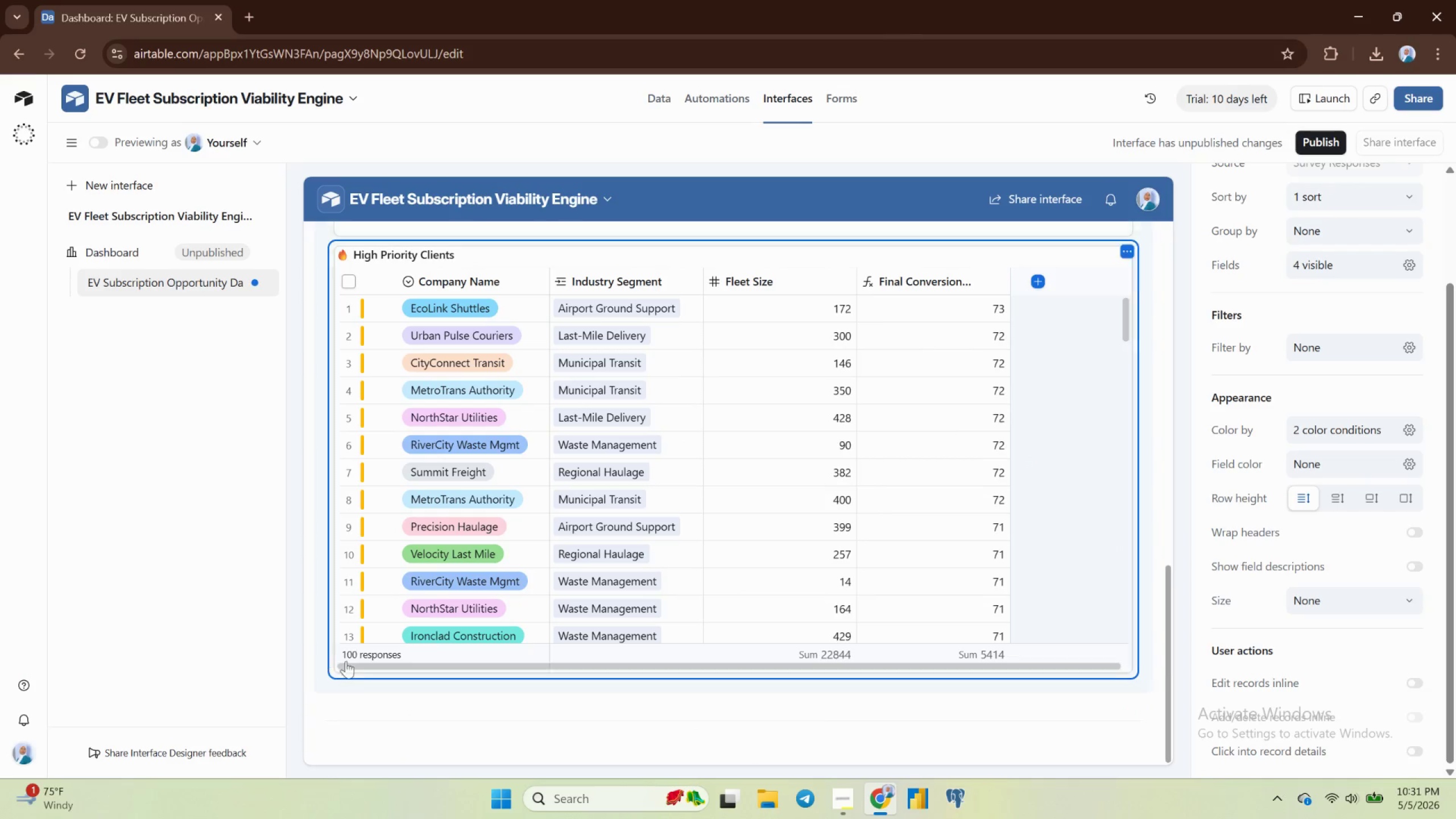 
left_click([391, 652])
 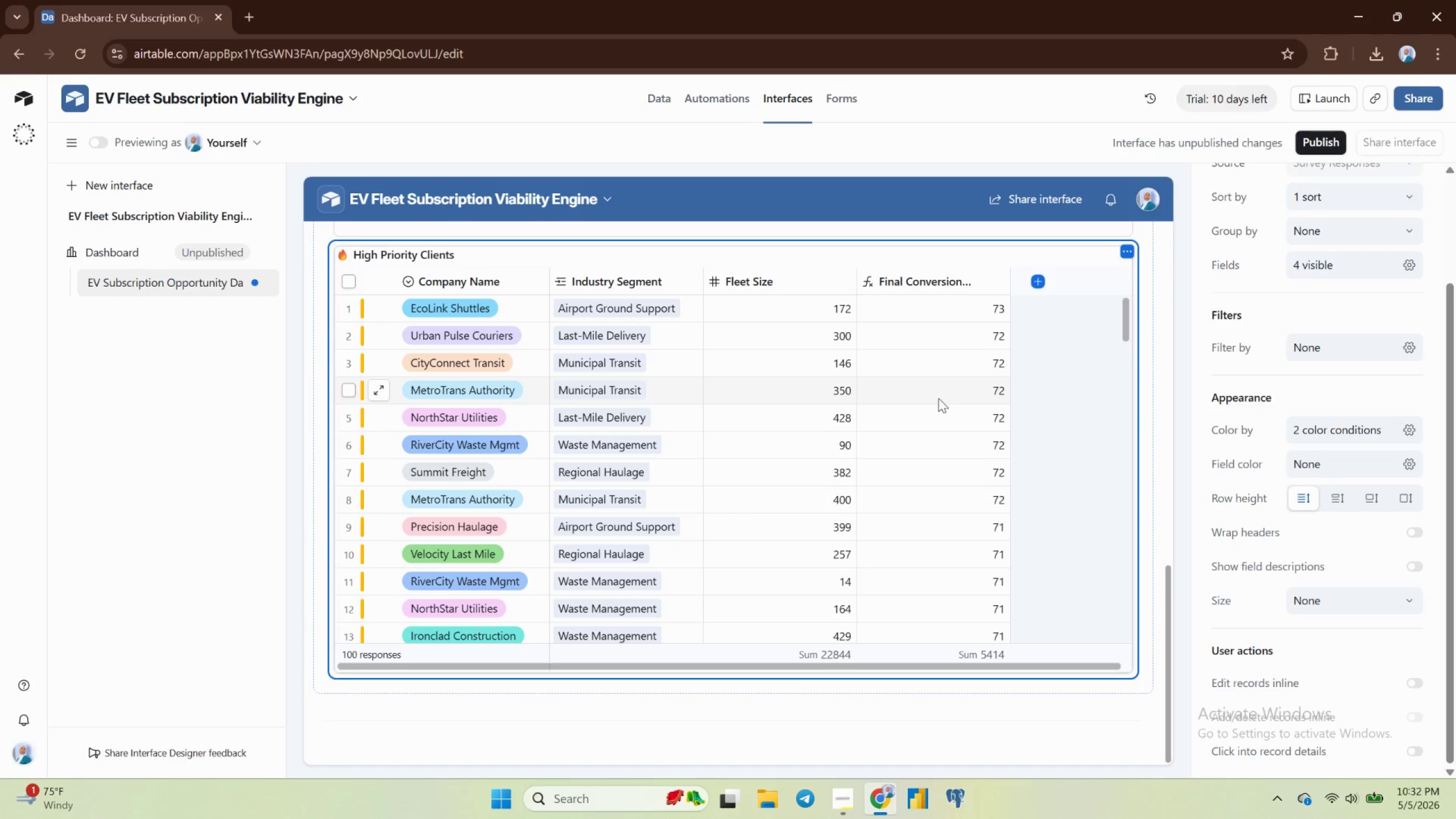 
wait(65.51)
 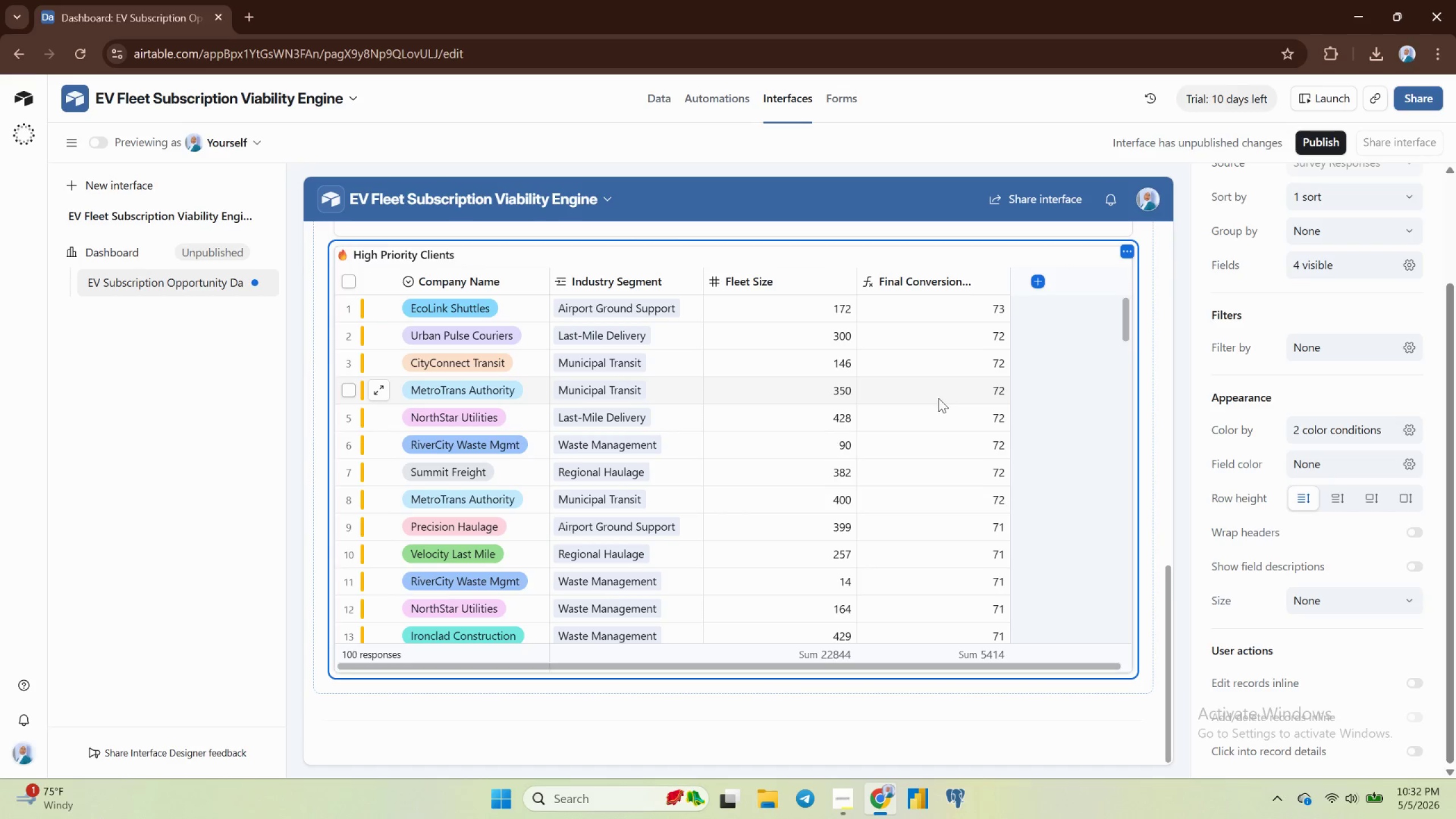 
left_click([938, 278])
 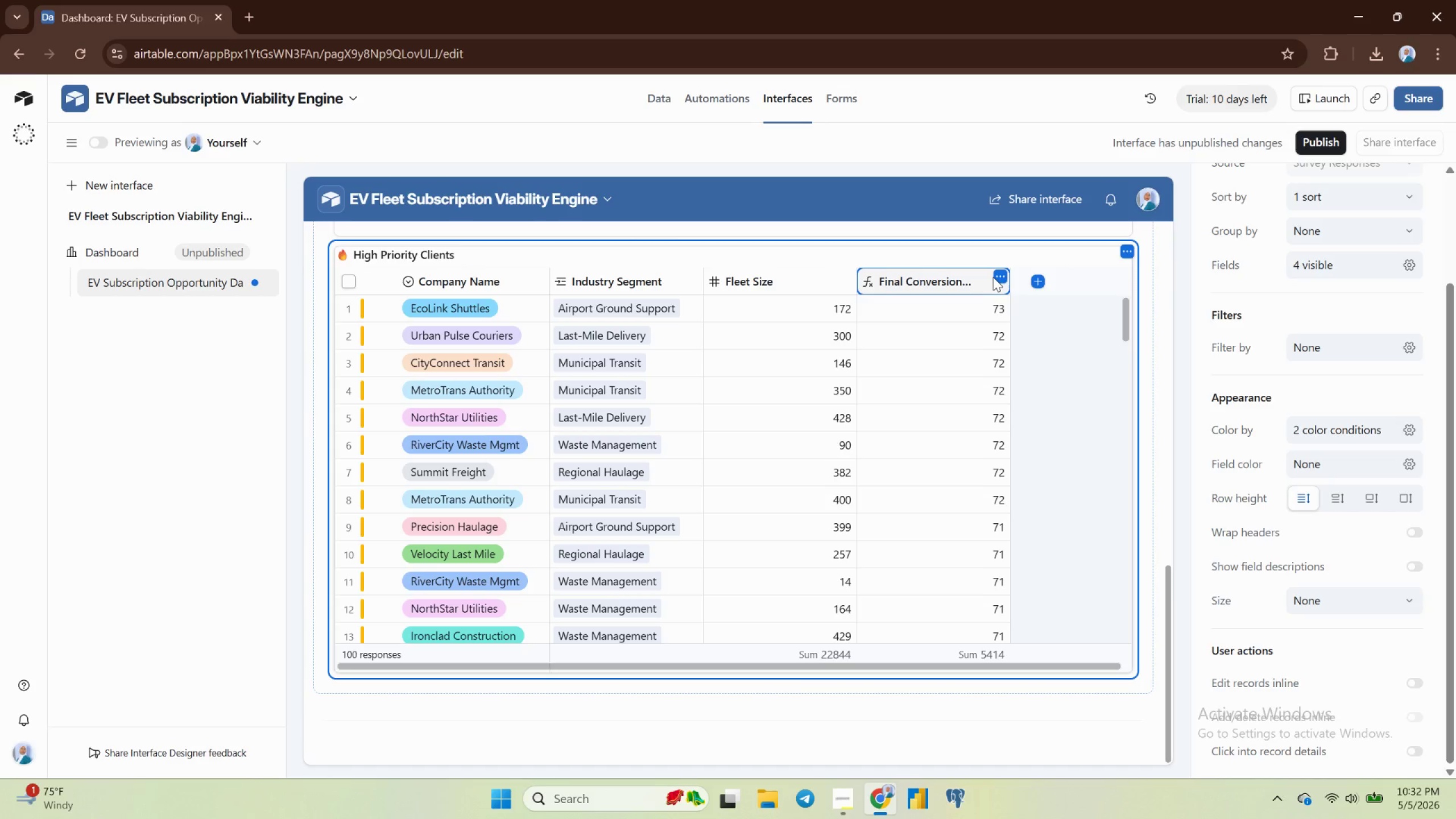 
left_click([996, 277])
 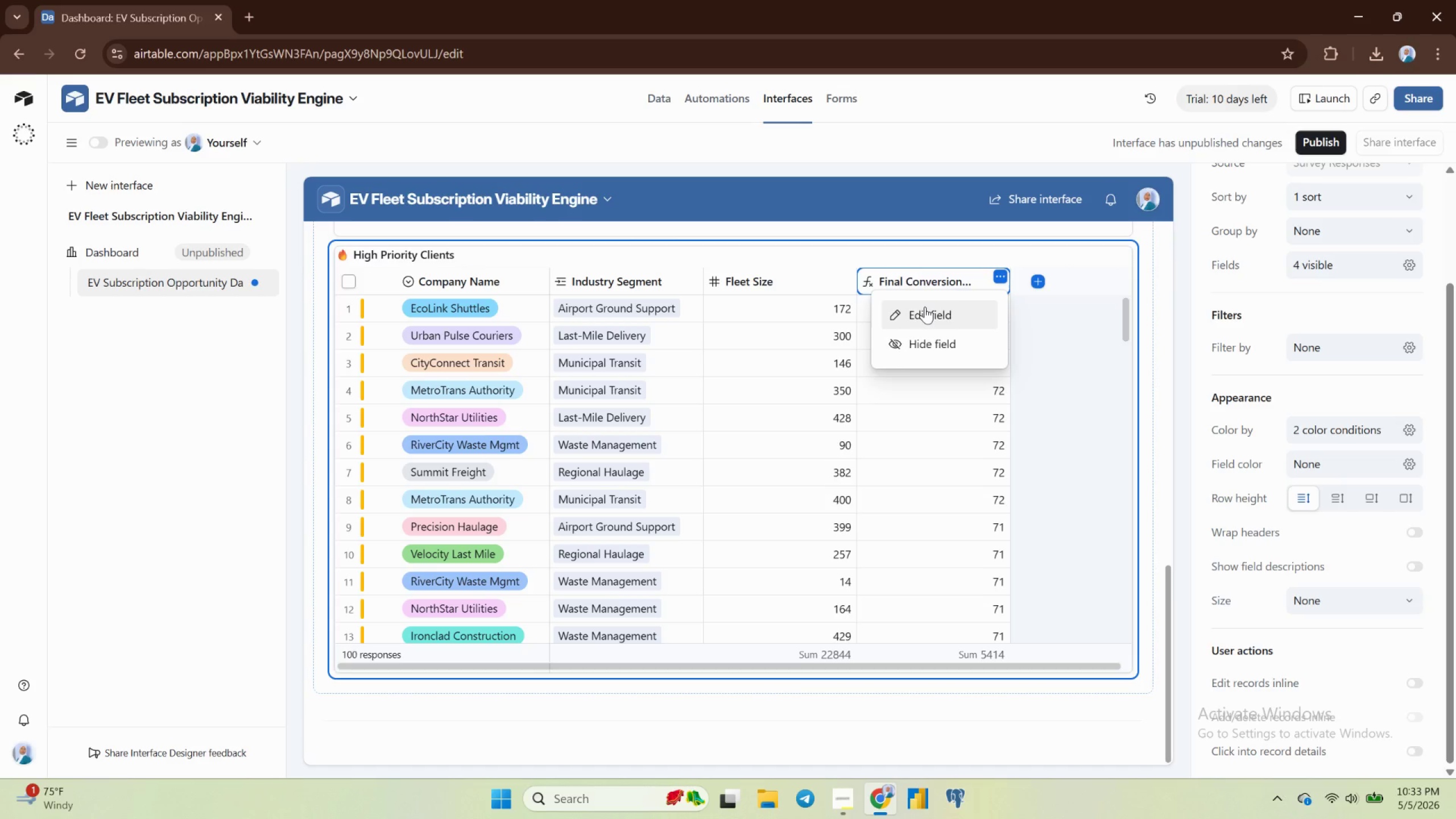 
wait(14.51)
 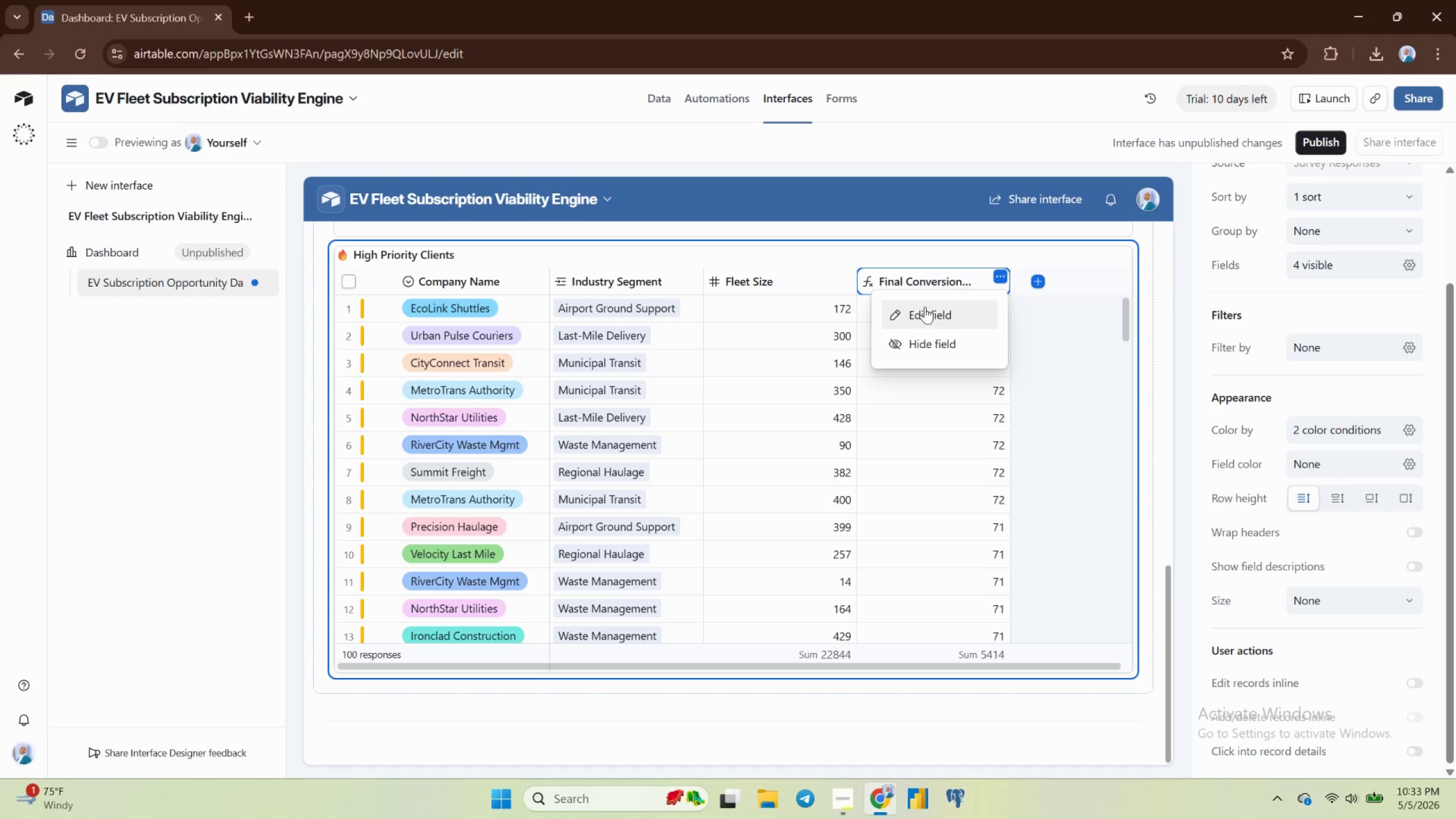 
left_click([925, 307])
 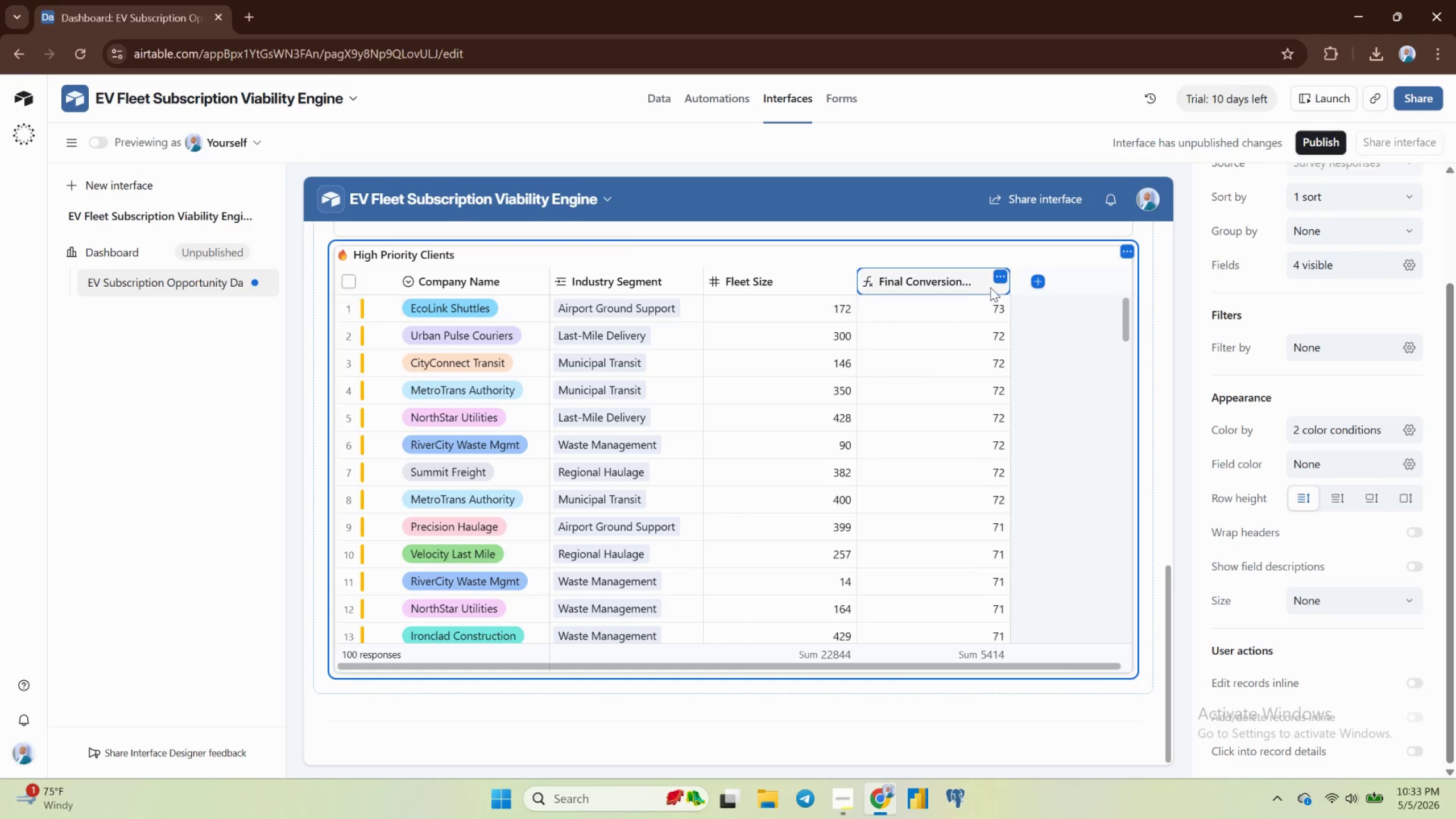 
wait(10.36)
 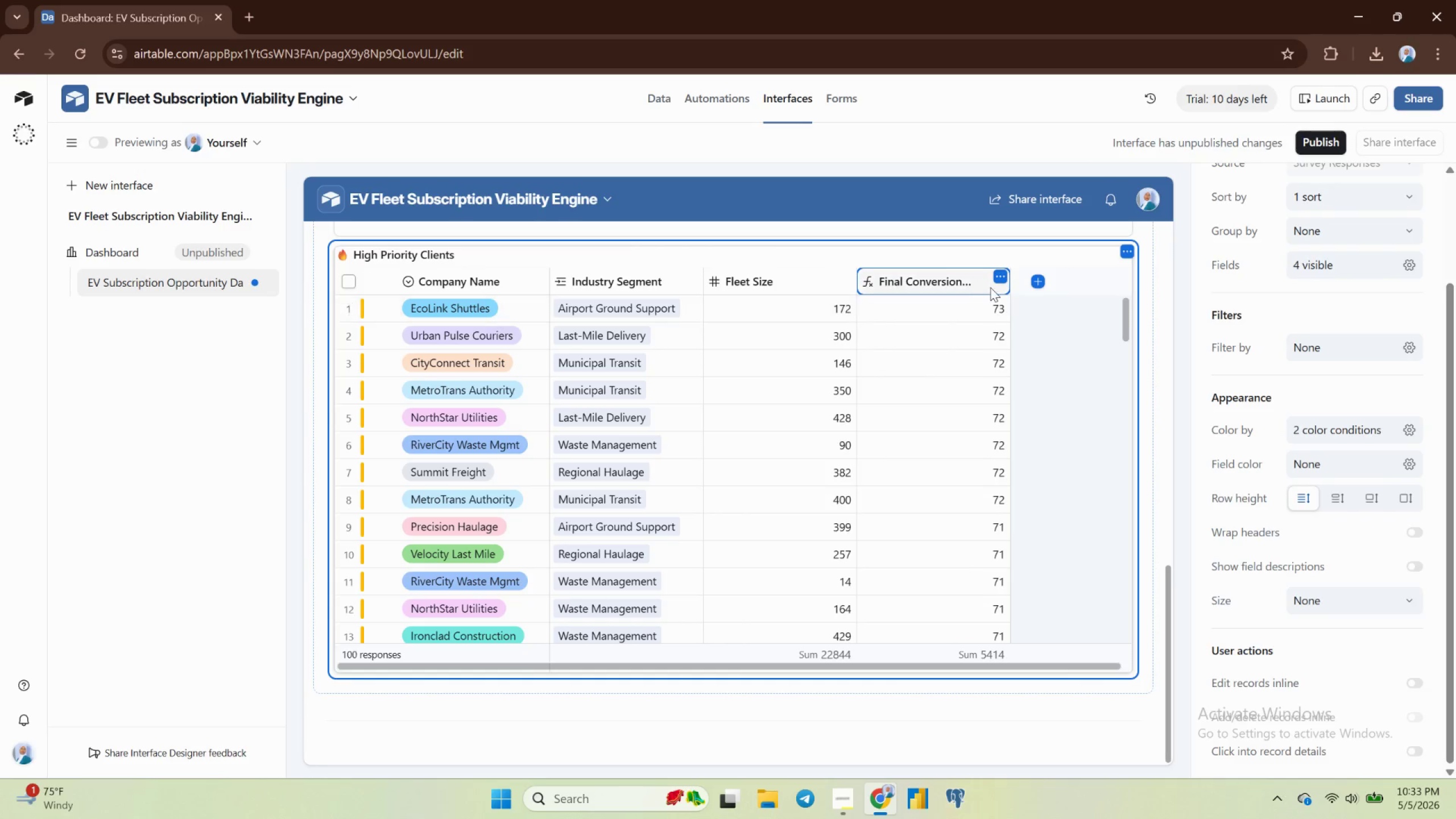 
left_click([1127, 256])
 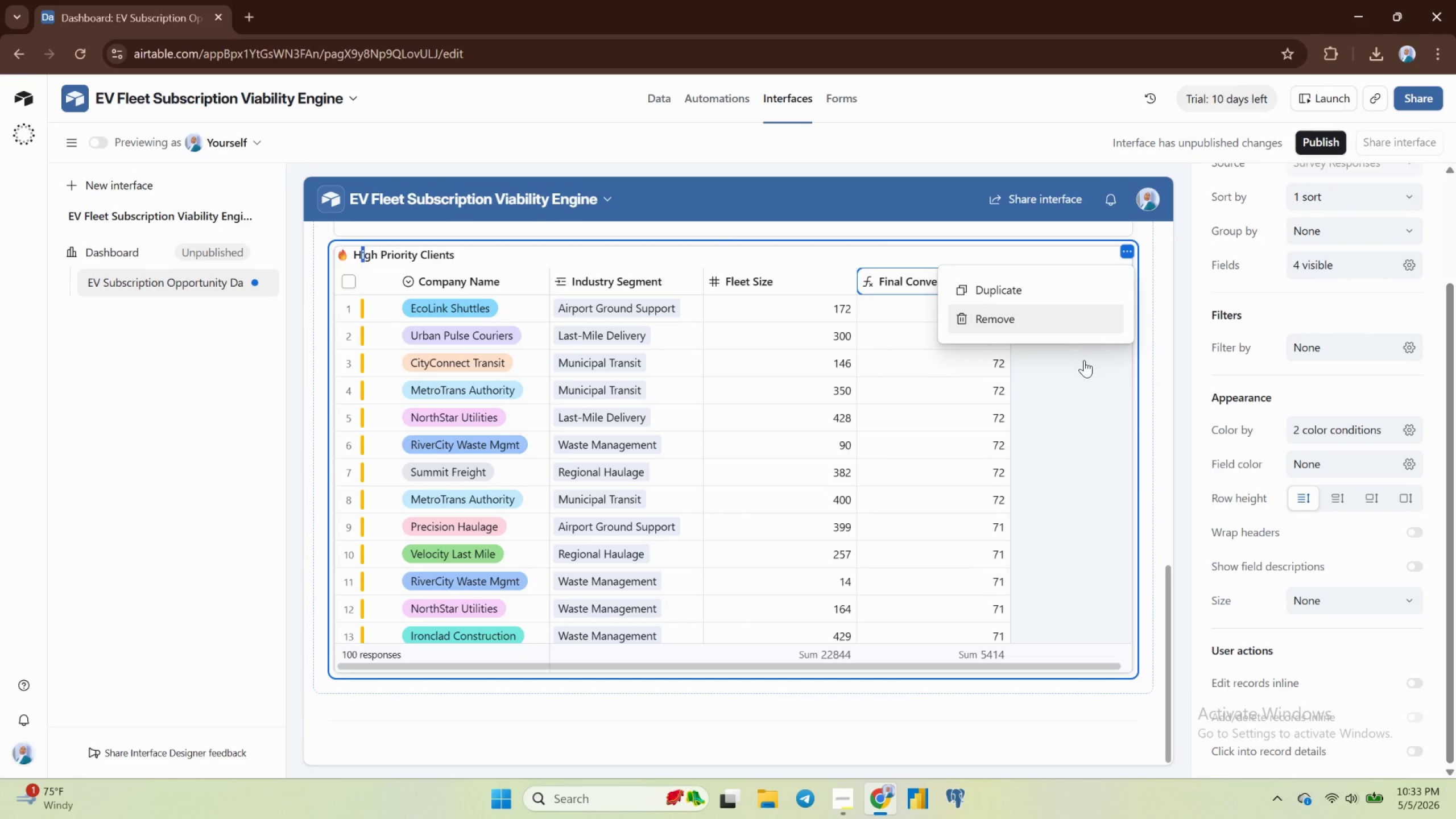 
left_click([1084, 365])
 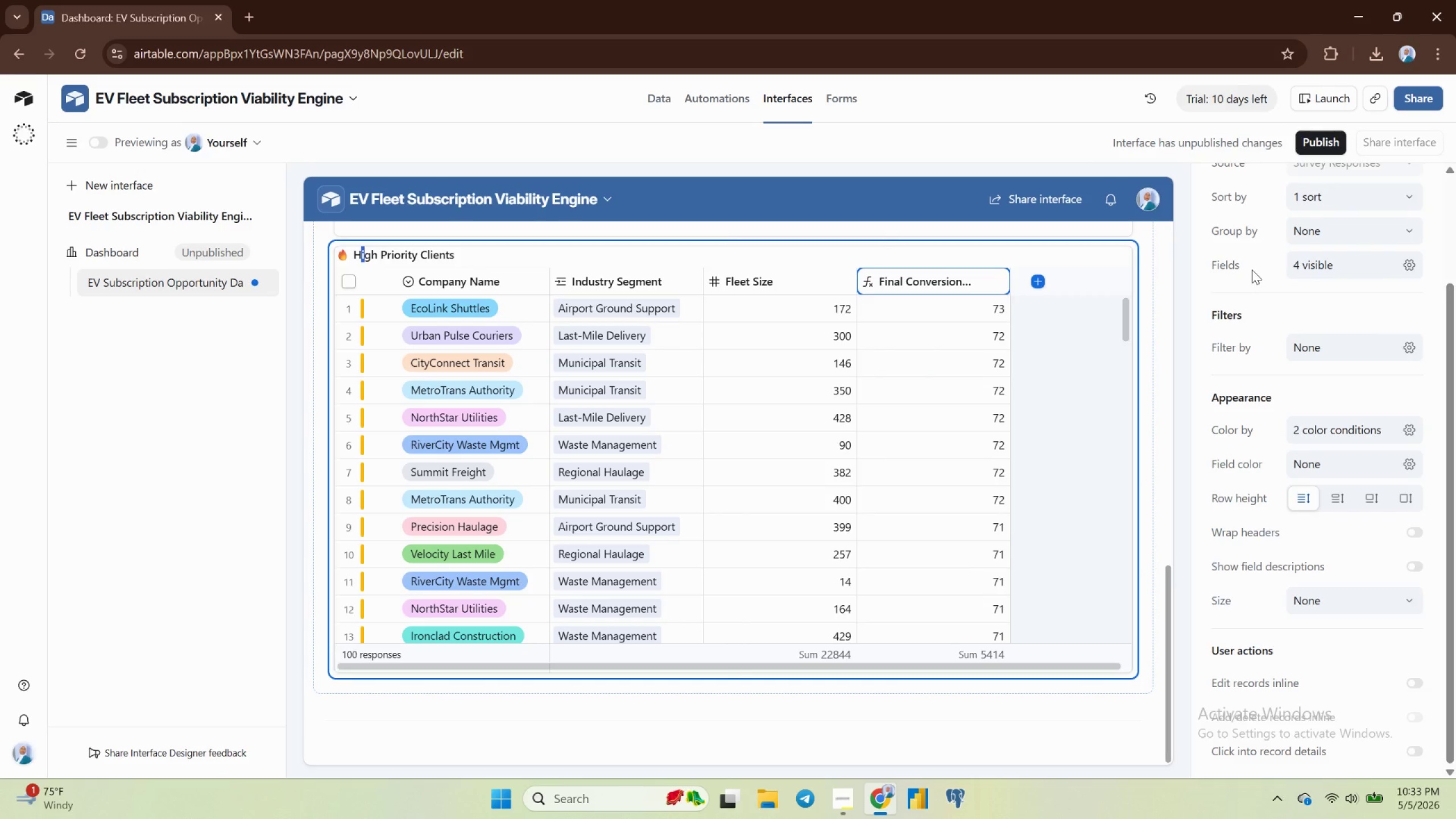 
scroll: coordinate [1248, 270], scroll_direction: up, amount: 3.0
 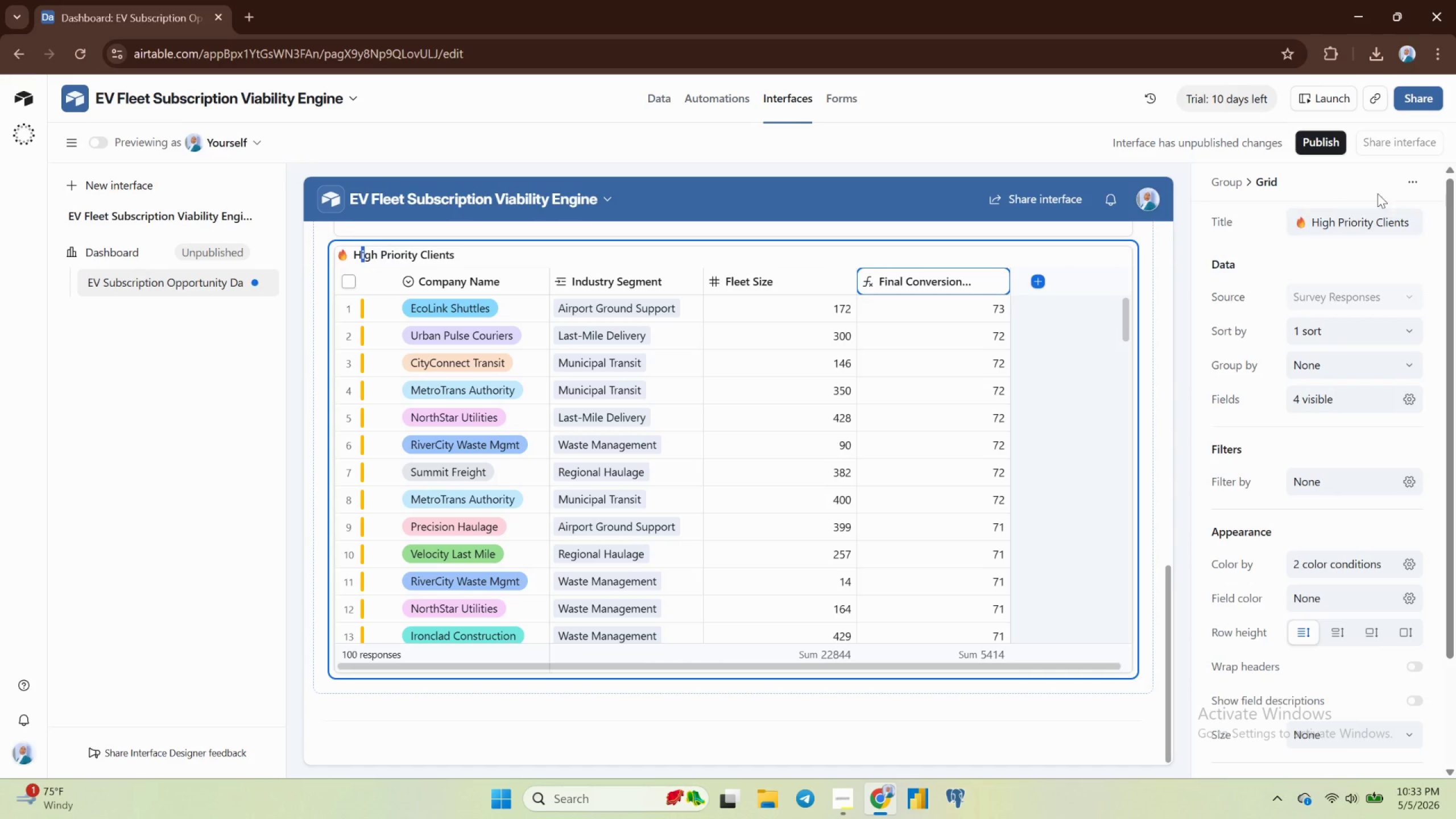 
mouse_move([1411, 183])
 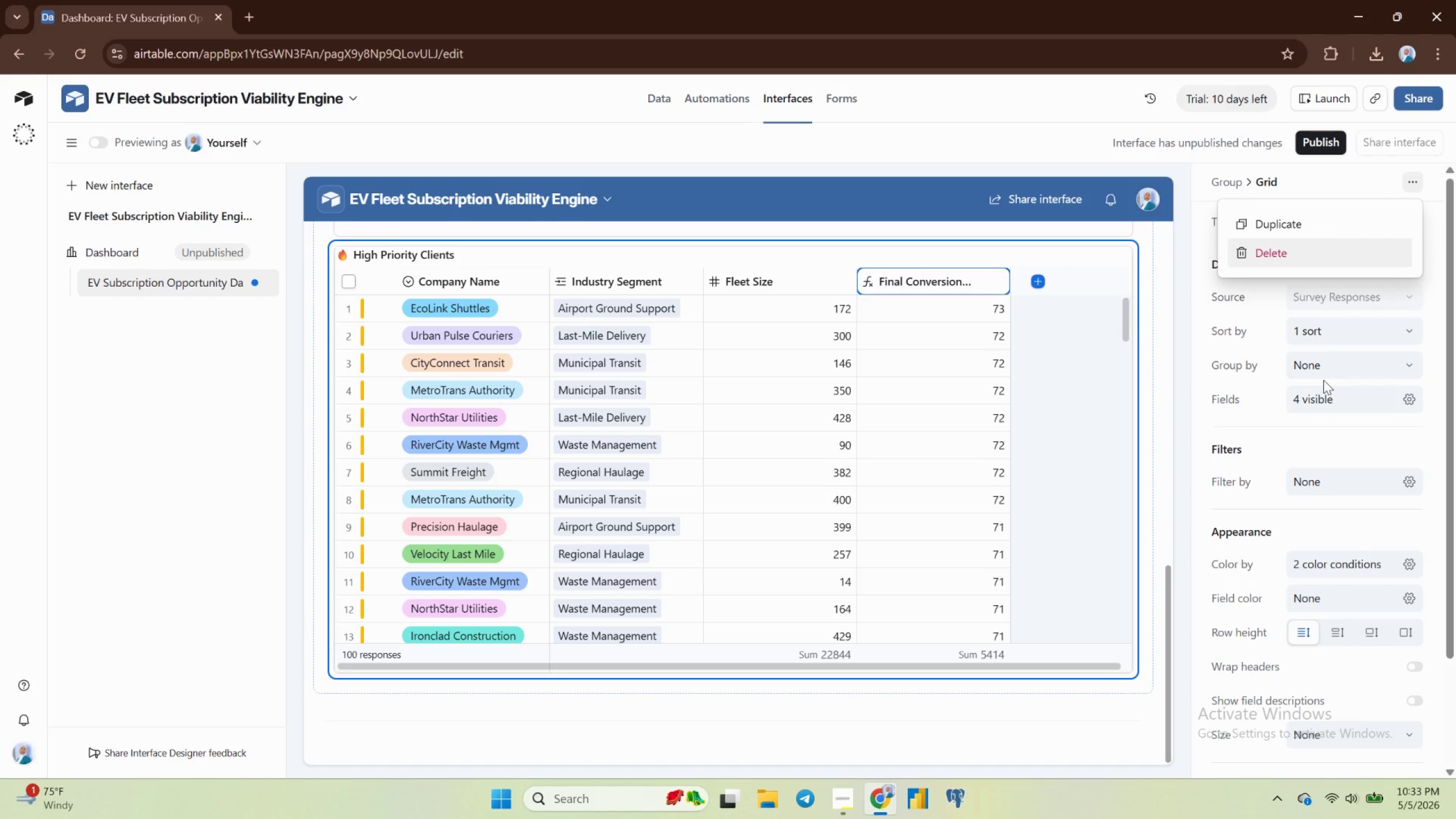 
left_click([1323, 380])
 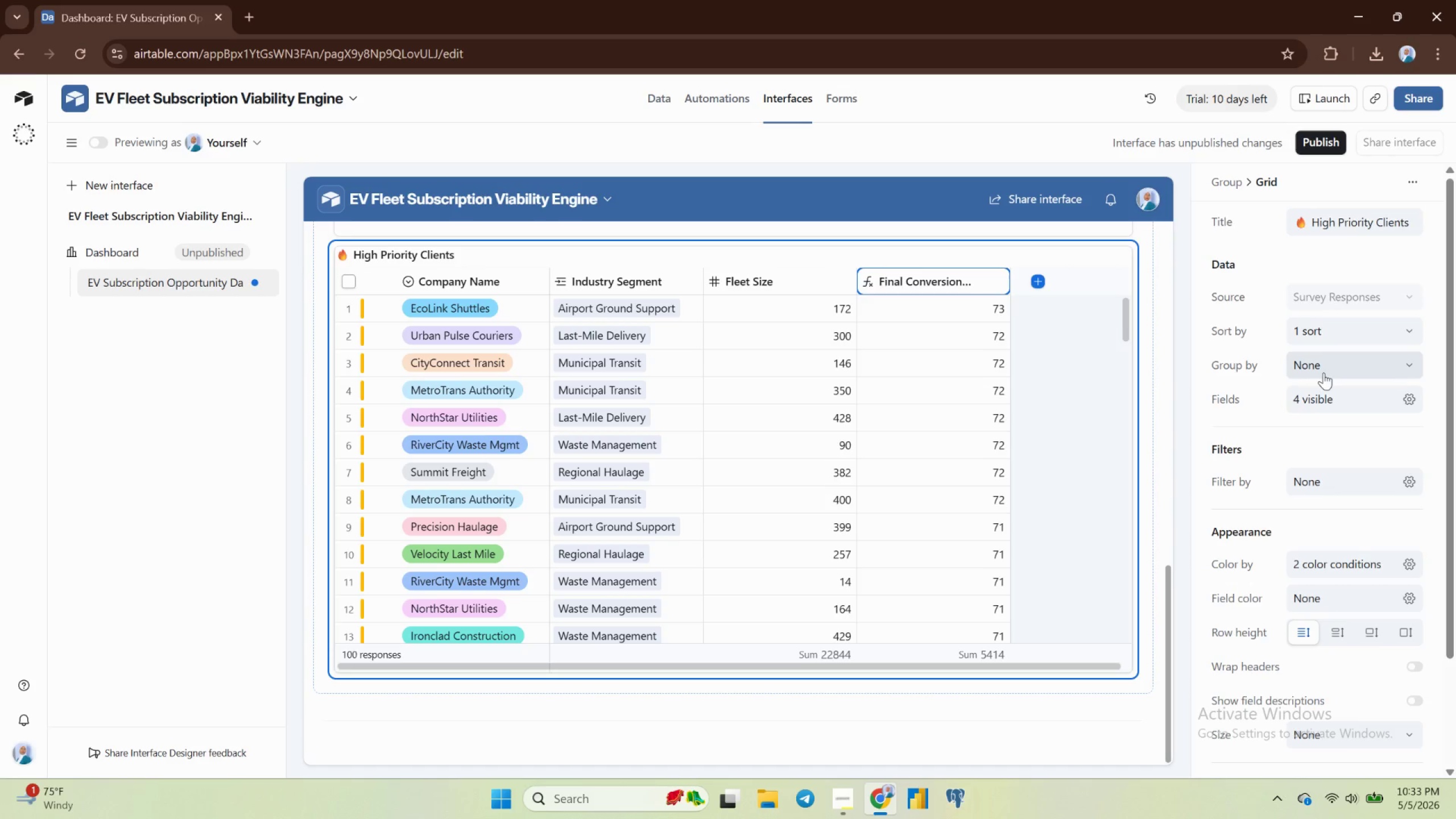 
left_click([1323, 372])
 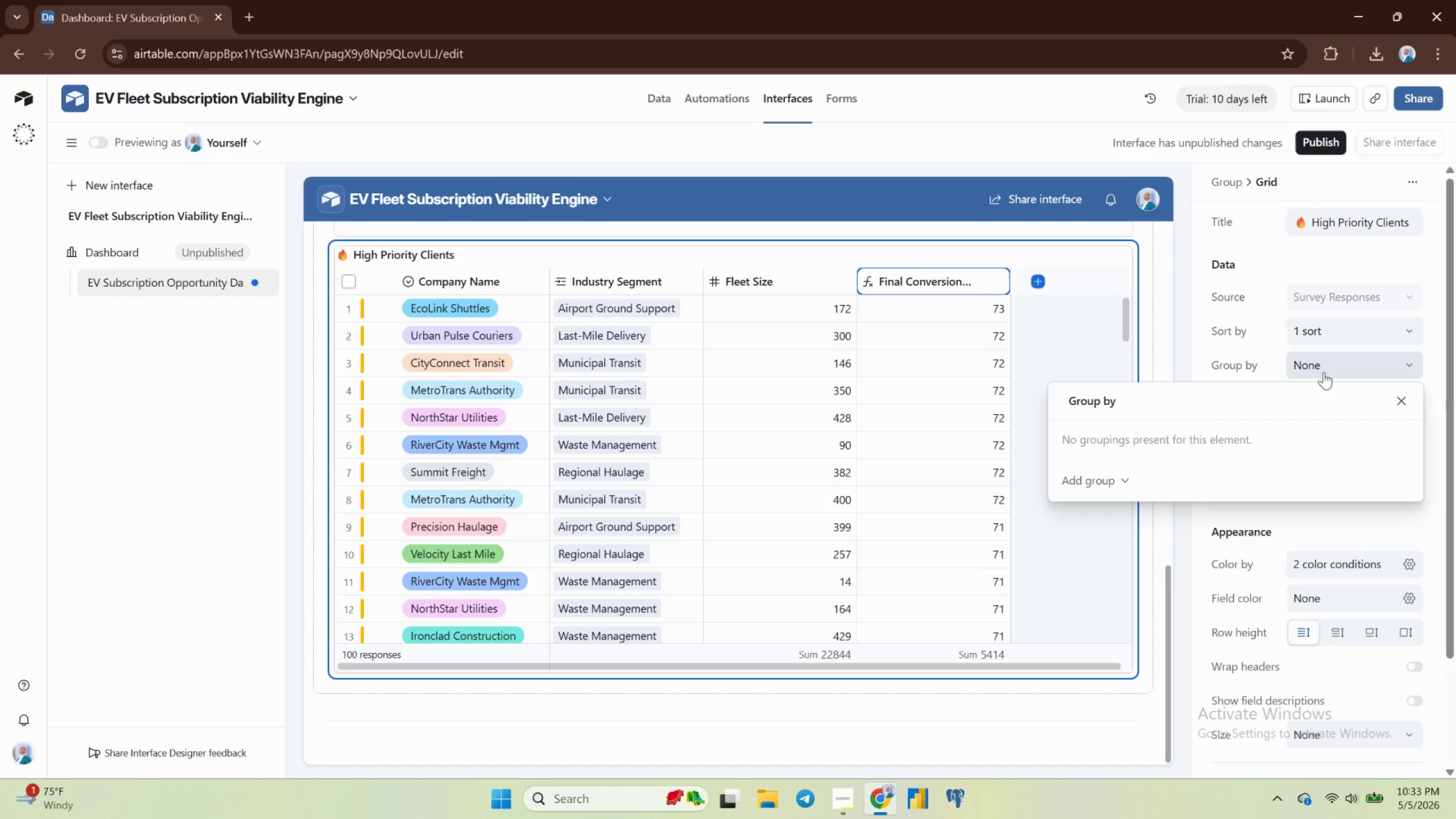 
left_click([1323, 372])
 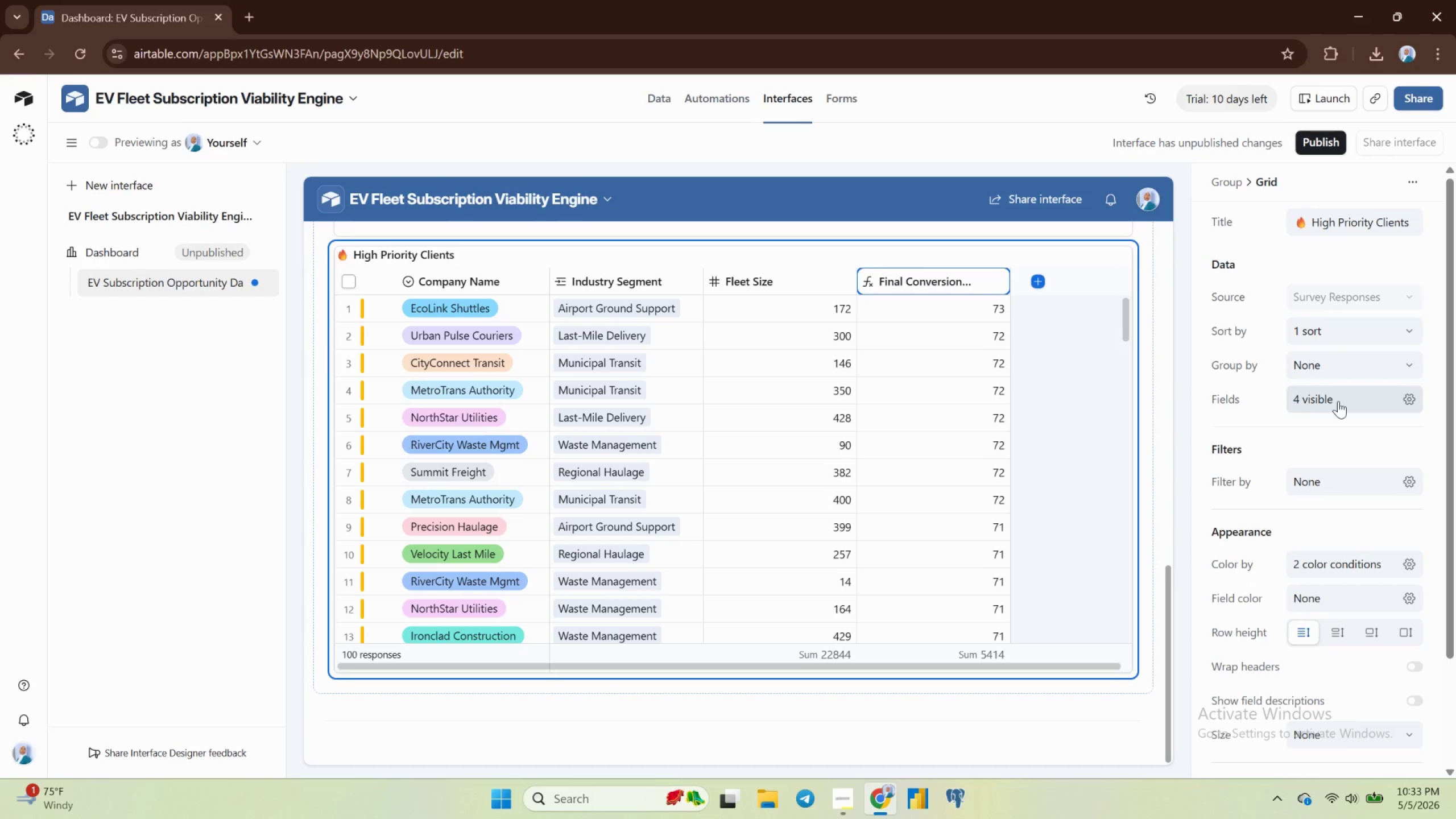 
left_click([1338, 401])
 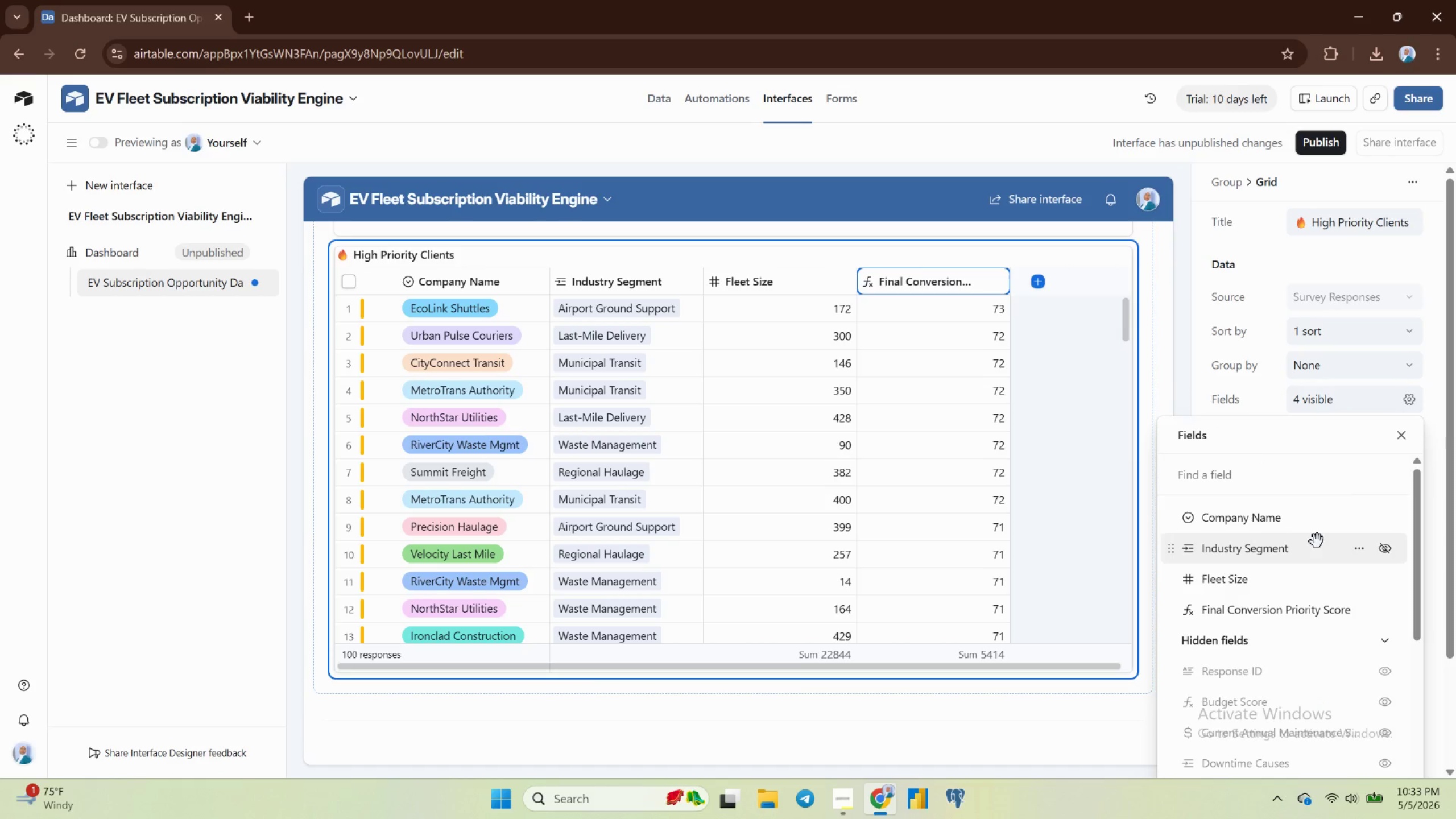 
scroll: coordinate [1256, 610], scroll_direction: down, amount: 17.0
 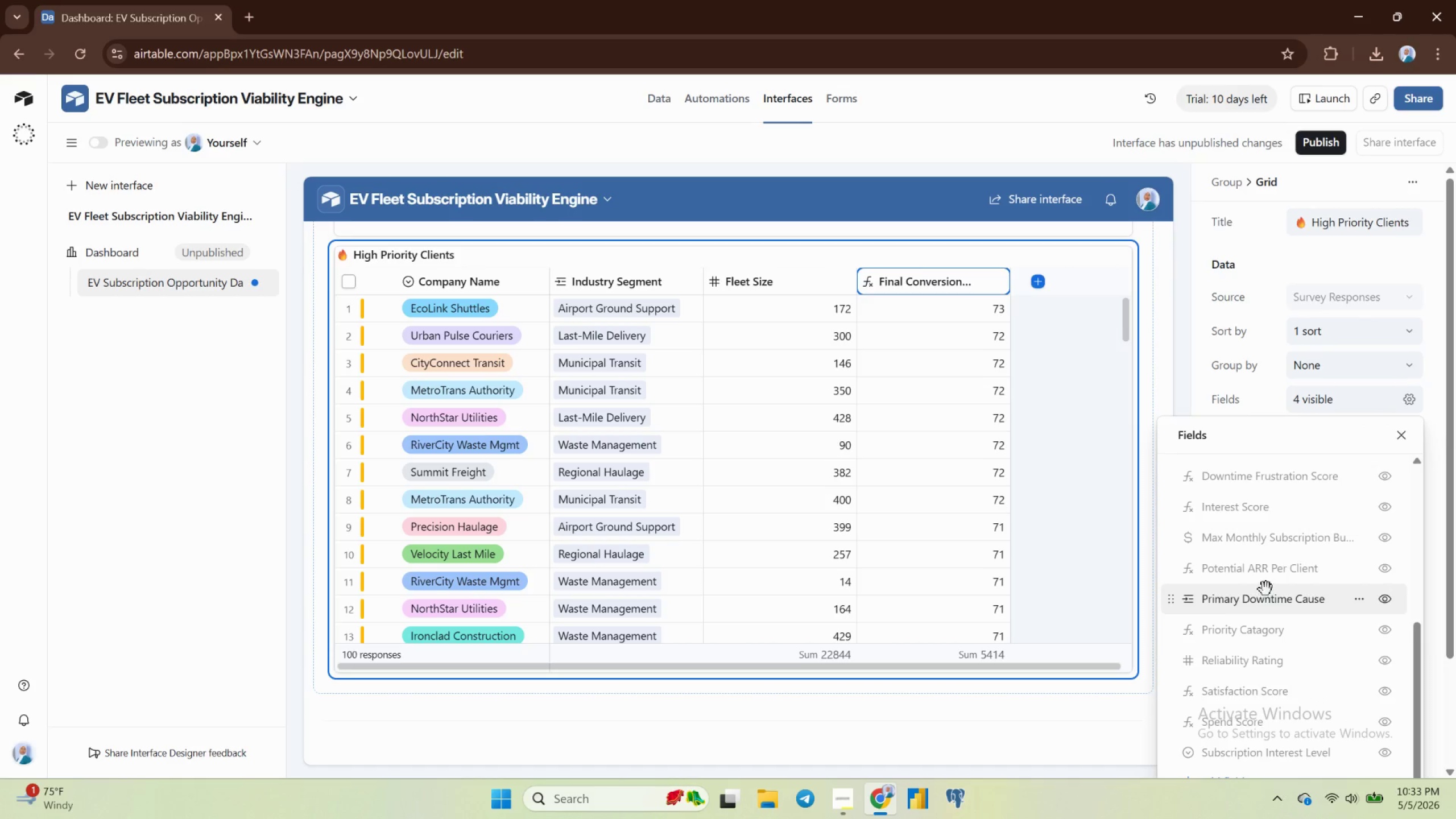 
scroll: coordinate [1264, 565], scroll_direction: up, amount: 7.0
 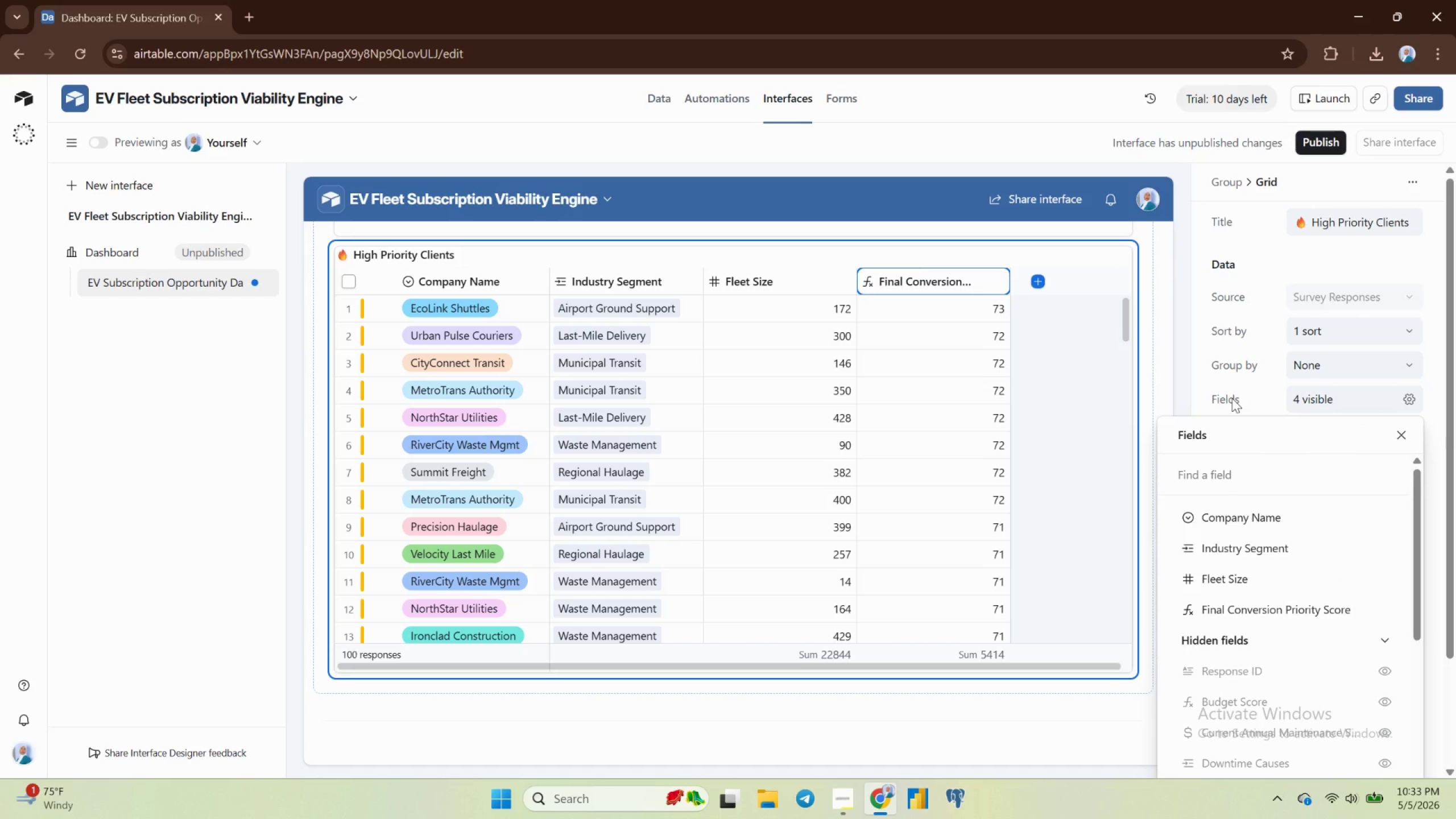 
left_click([1232, 398])
 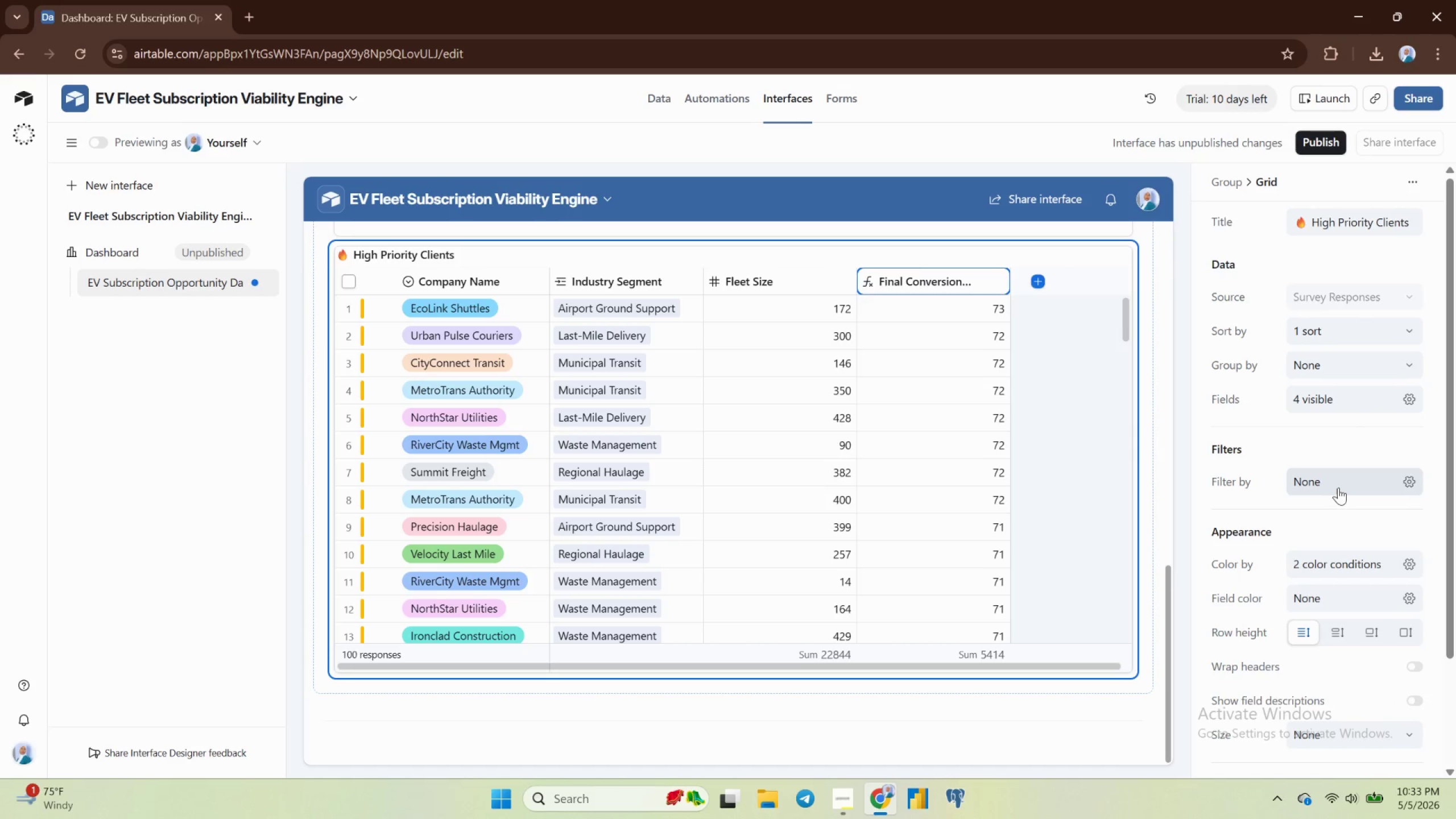 
left_click([1338, 484])
 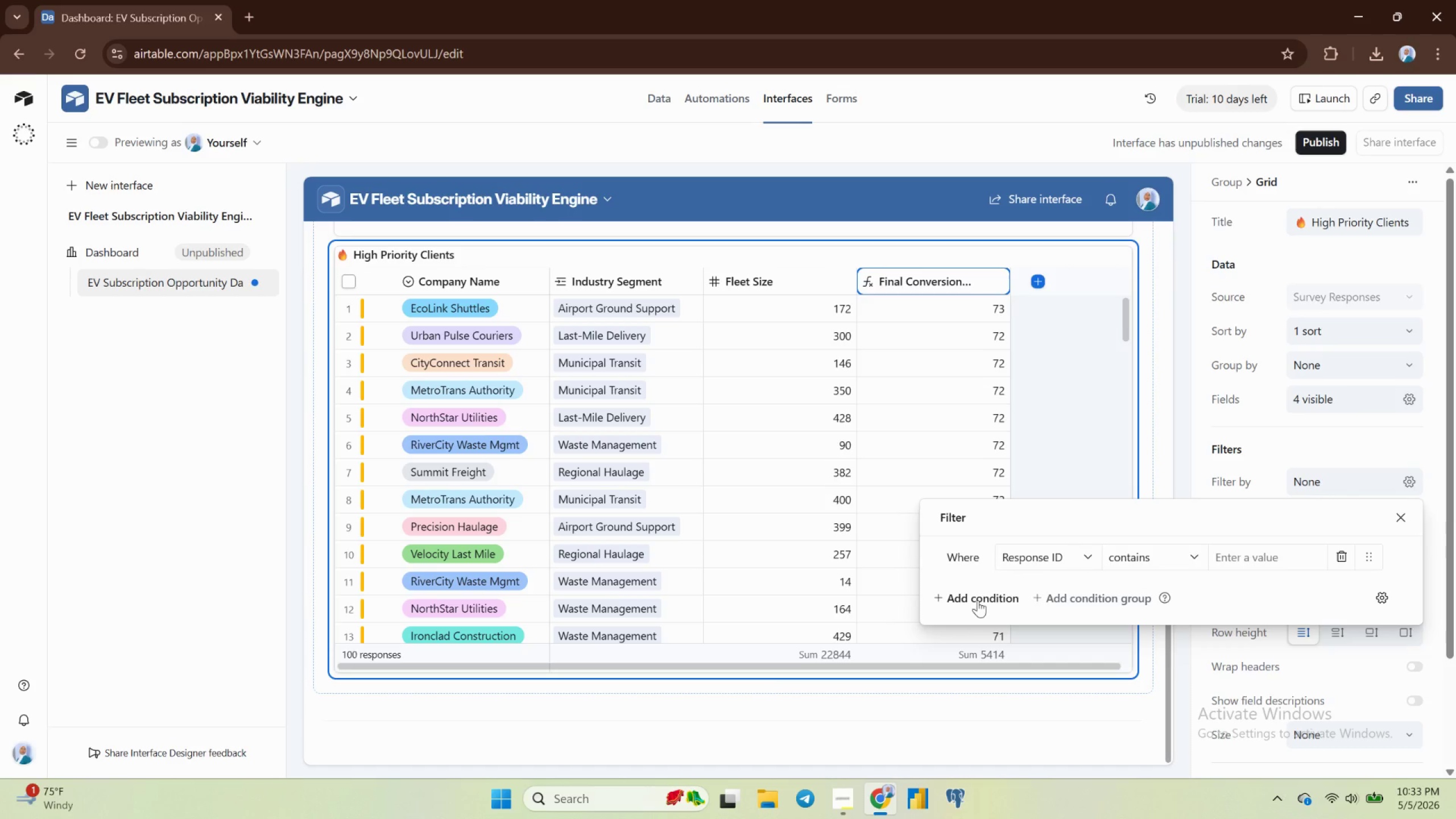 
wait(8.78)
 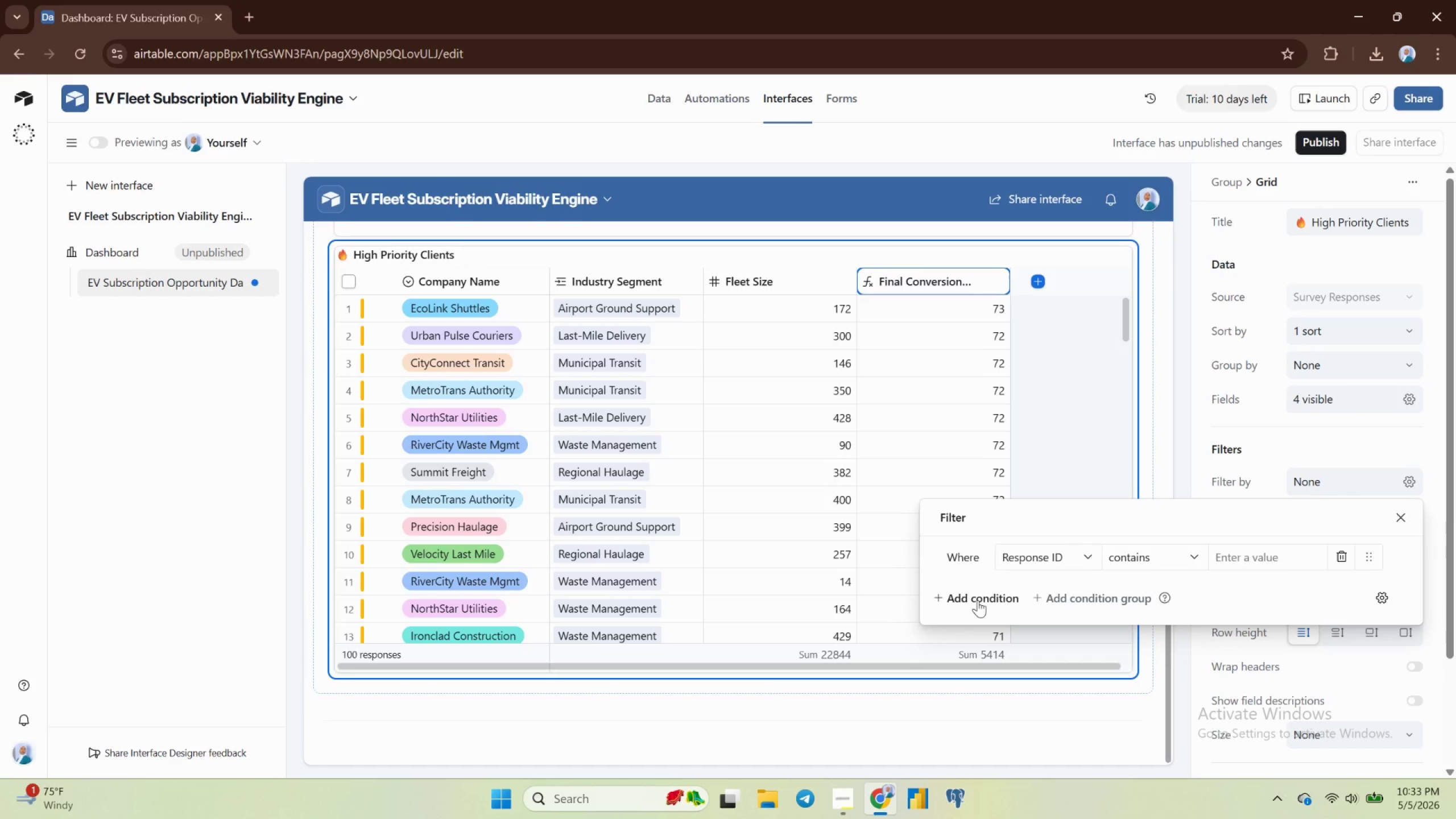 
left_click([1064, 555])
 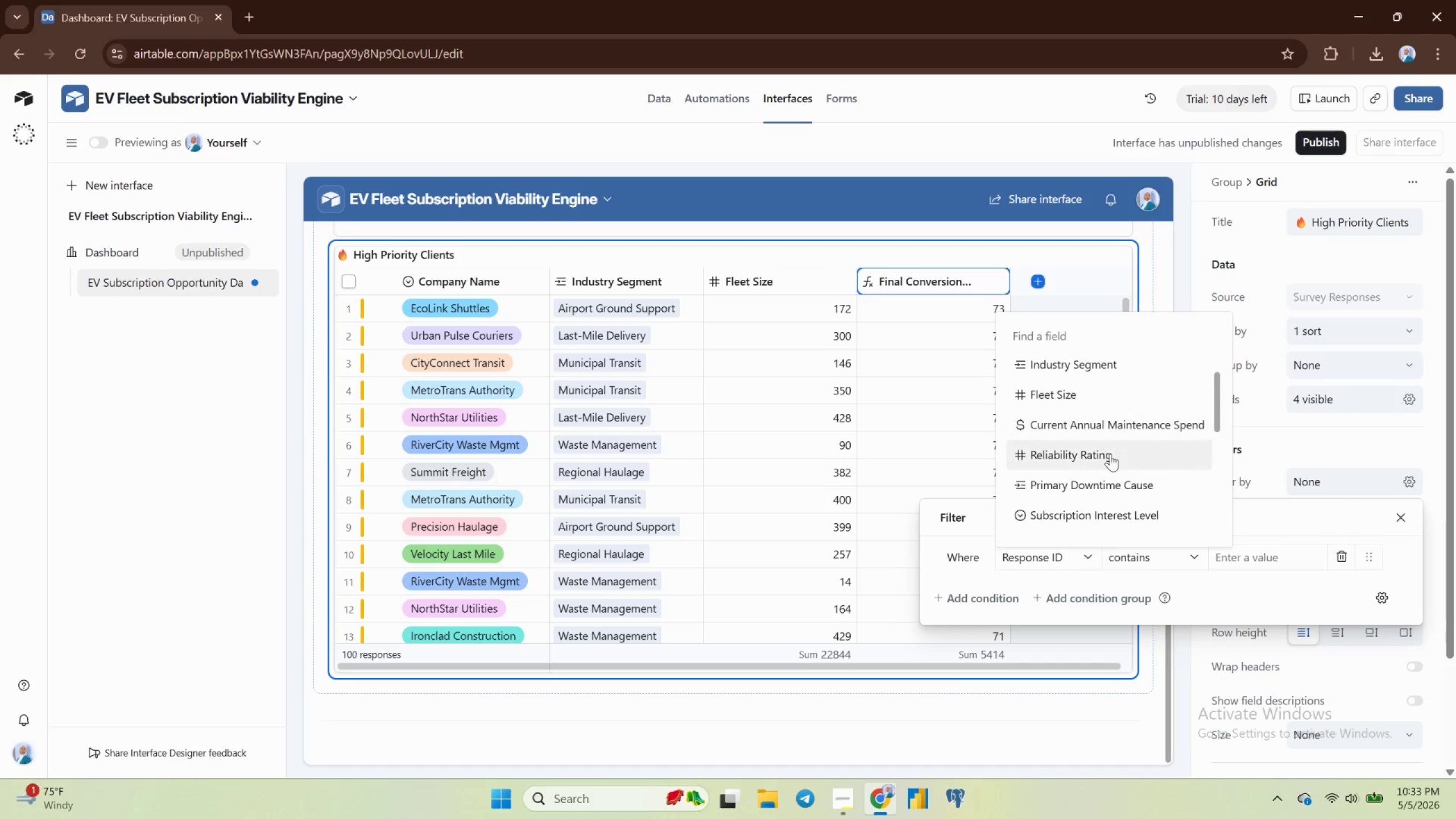 
wait(5.69)
 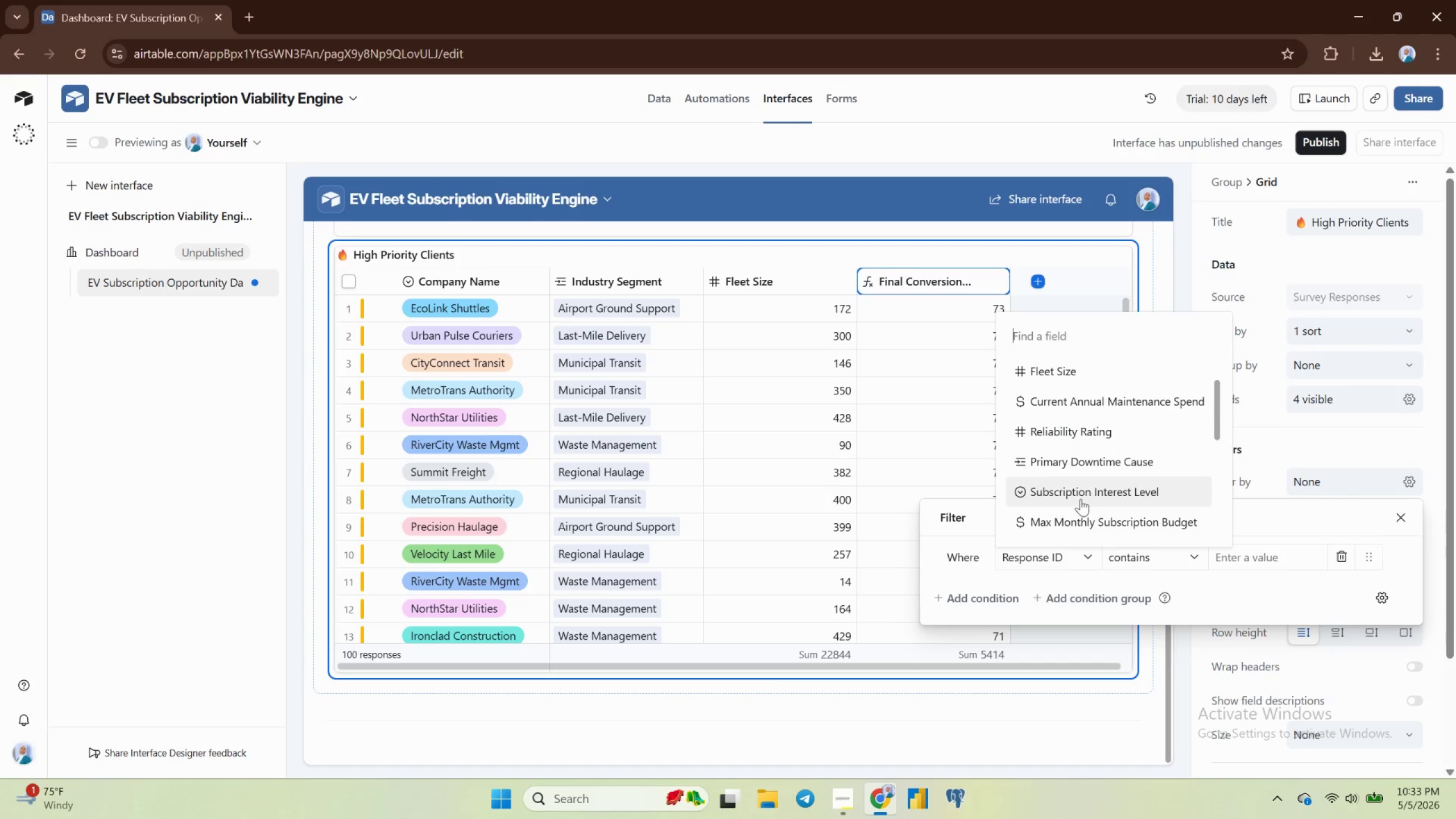 
scroll: coordinate [1119, 504], scroll_direction: down, amount: 5.0
 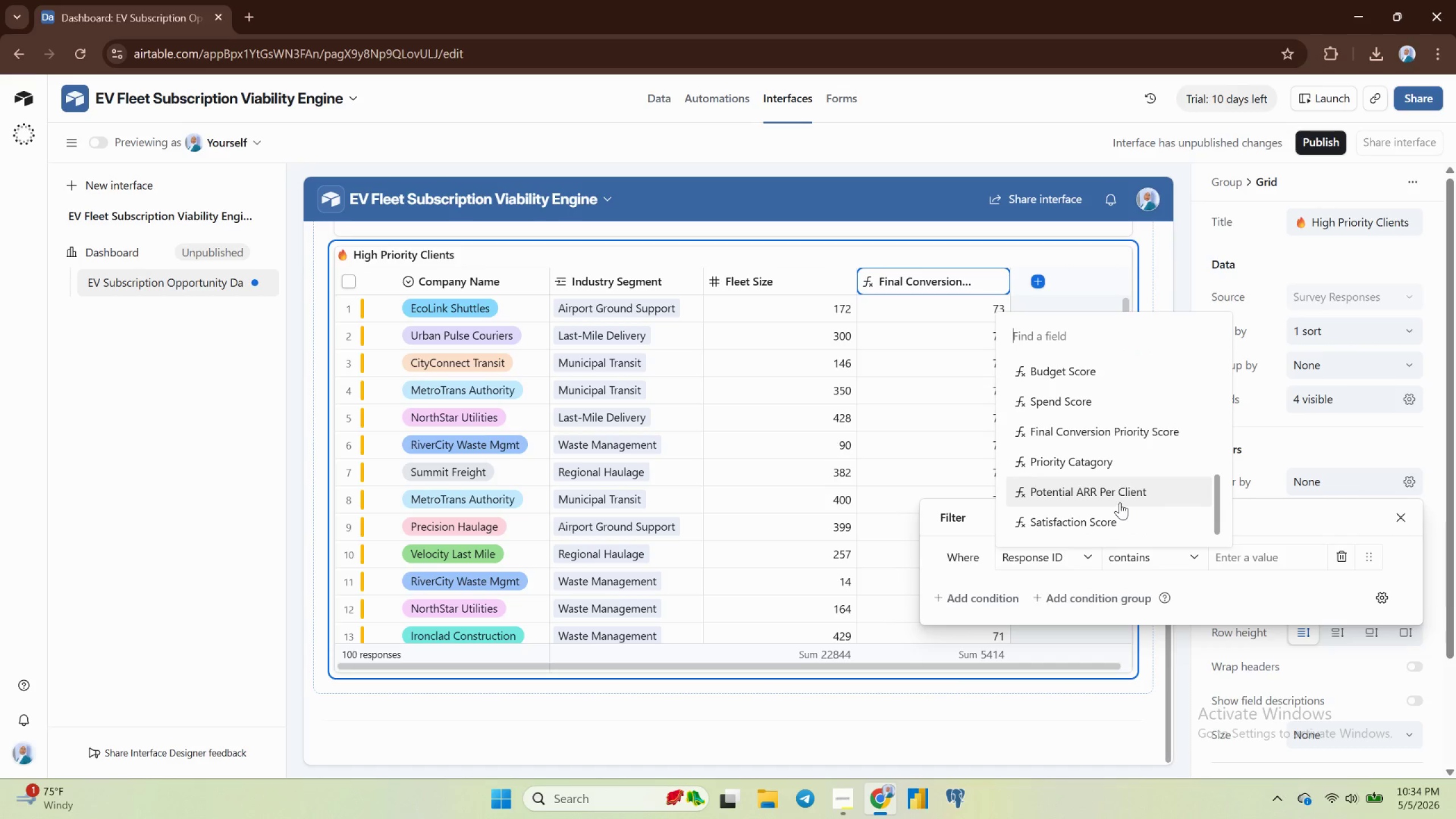 
scroll: coordinate [1120, 502], scroll_direction: none, amount: 0.0
 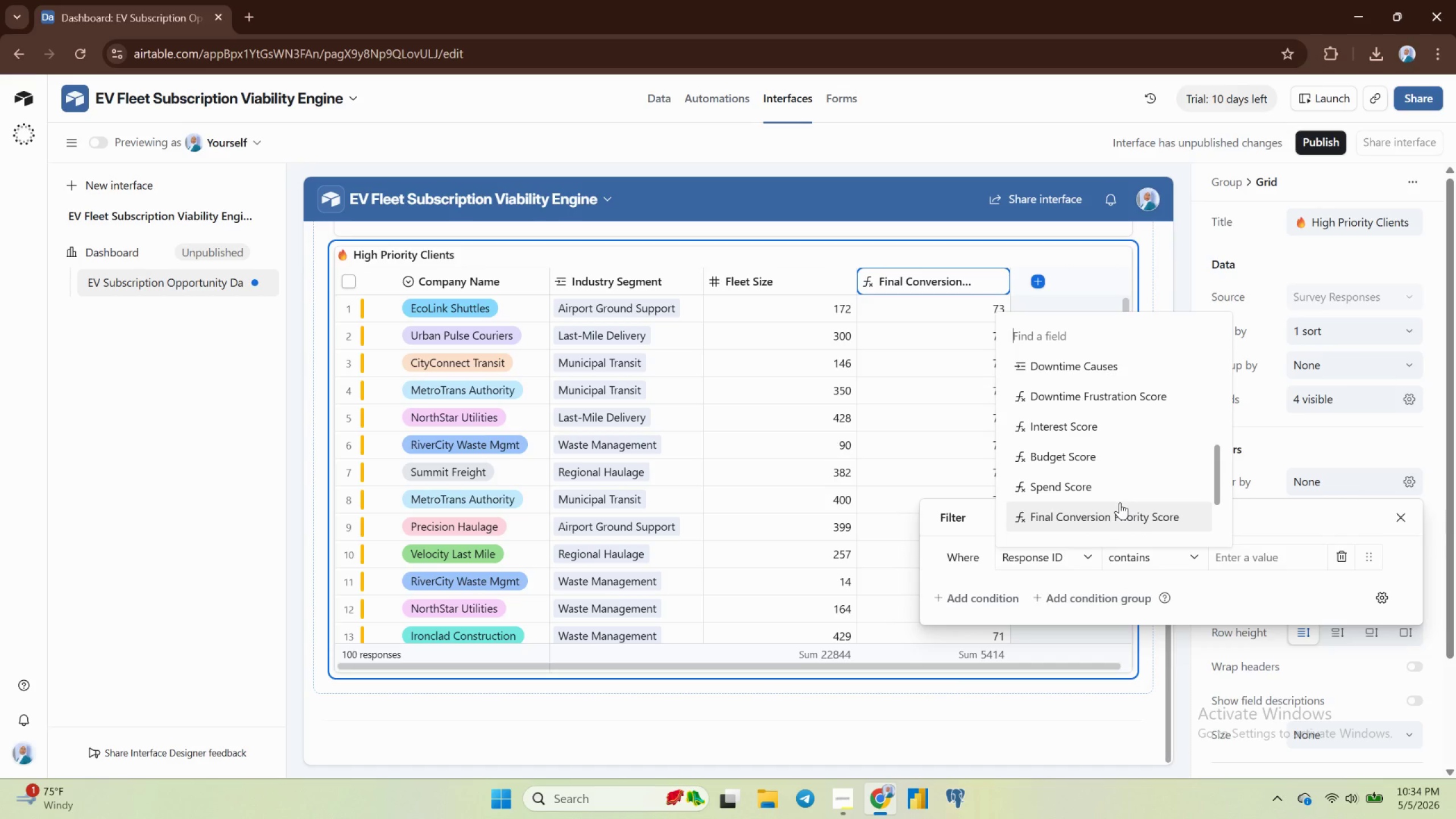 
scroll: coordinate [1120, 502], scroll_direction: up, amount: 1.0
 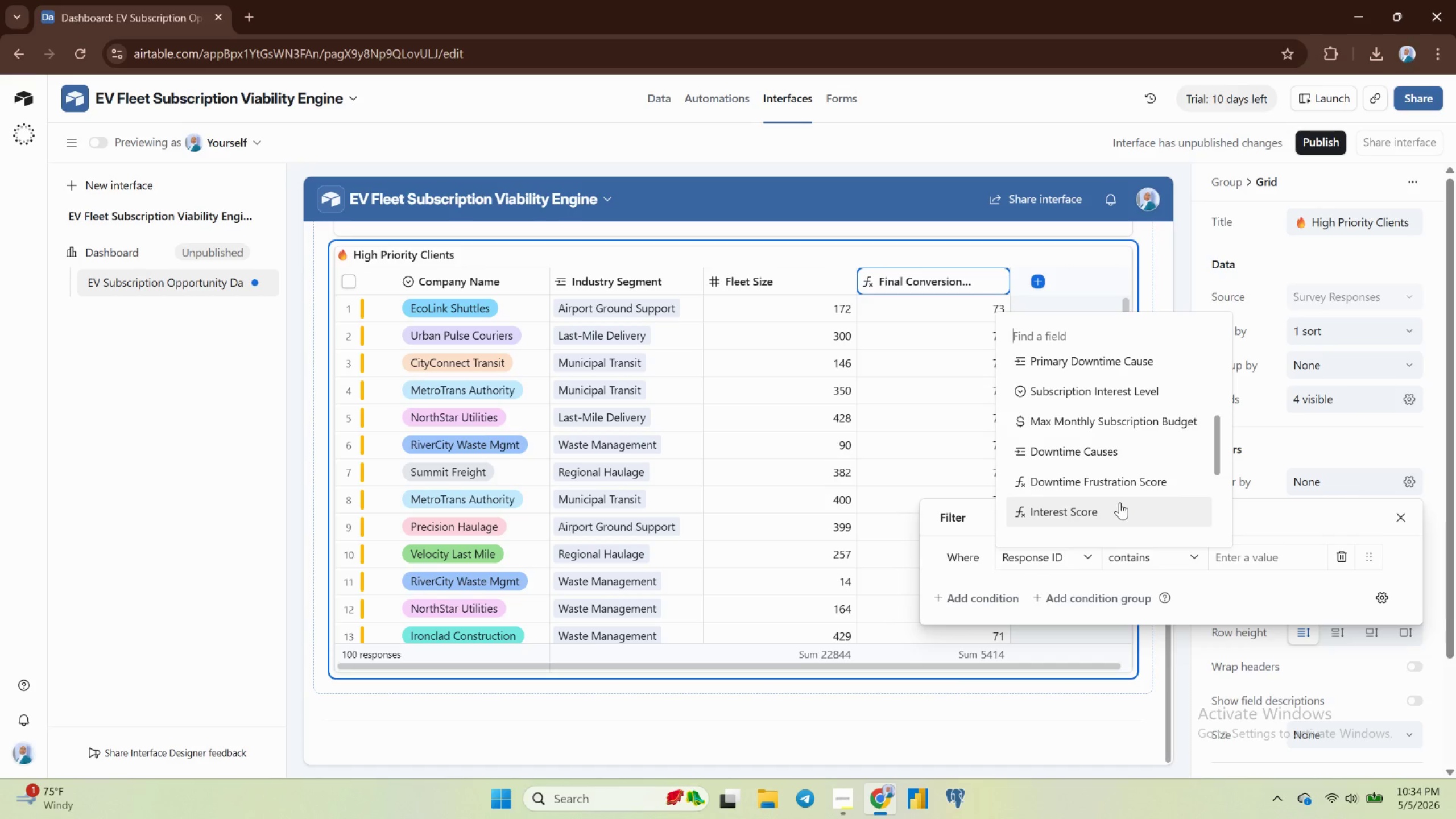 
scroll: coordinate [1120, 502], scroll_direction: none, amount: 0.0
 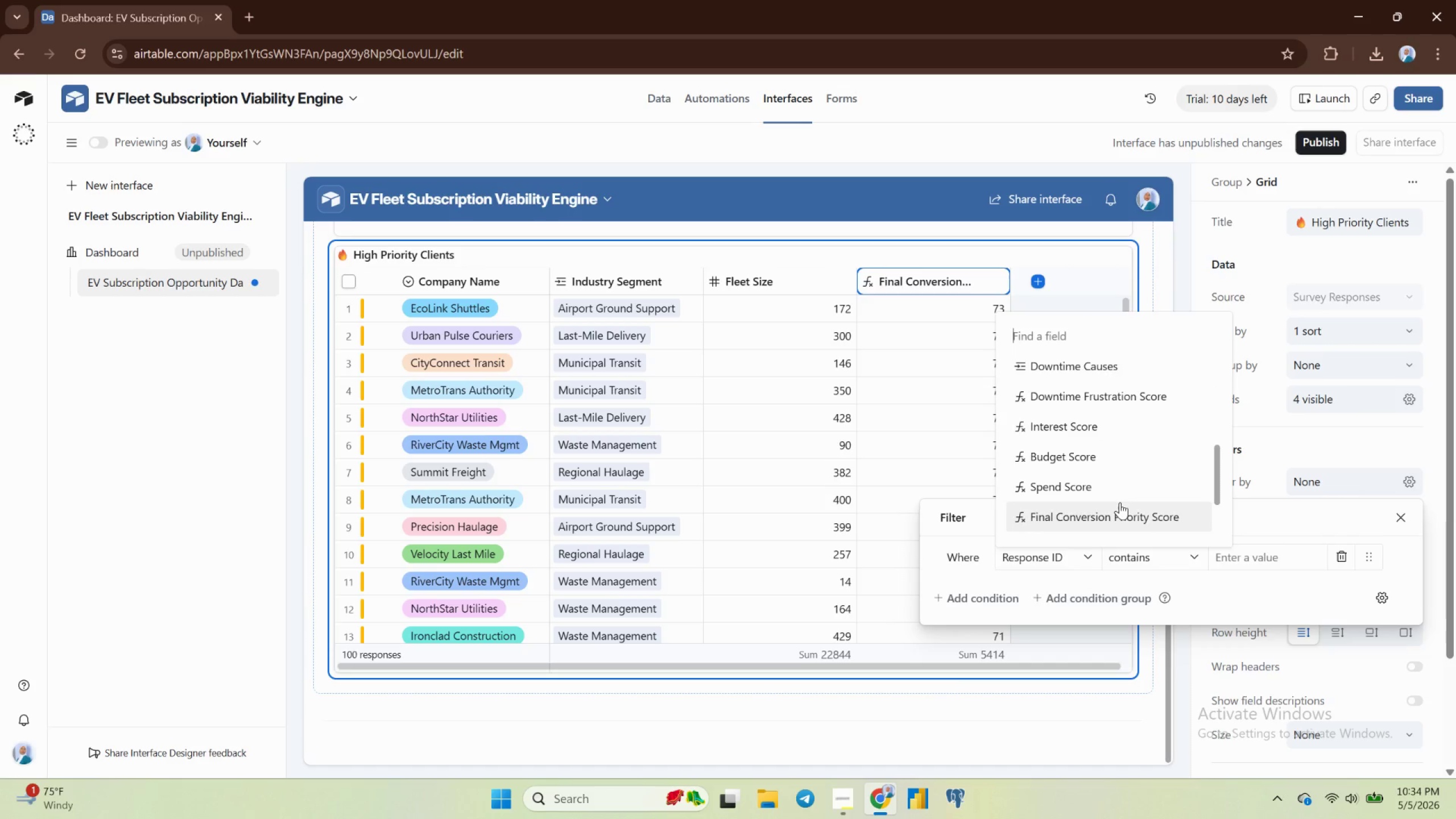 
scroll: coordinate [1120, 502], scroll_direction: down, amount: 2.0
 